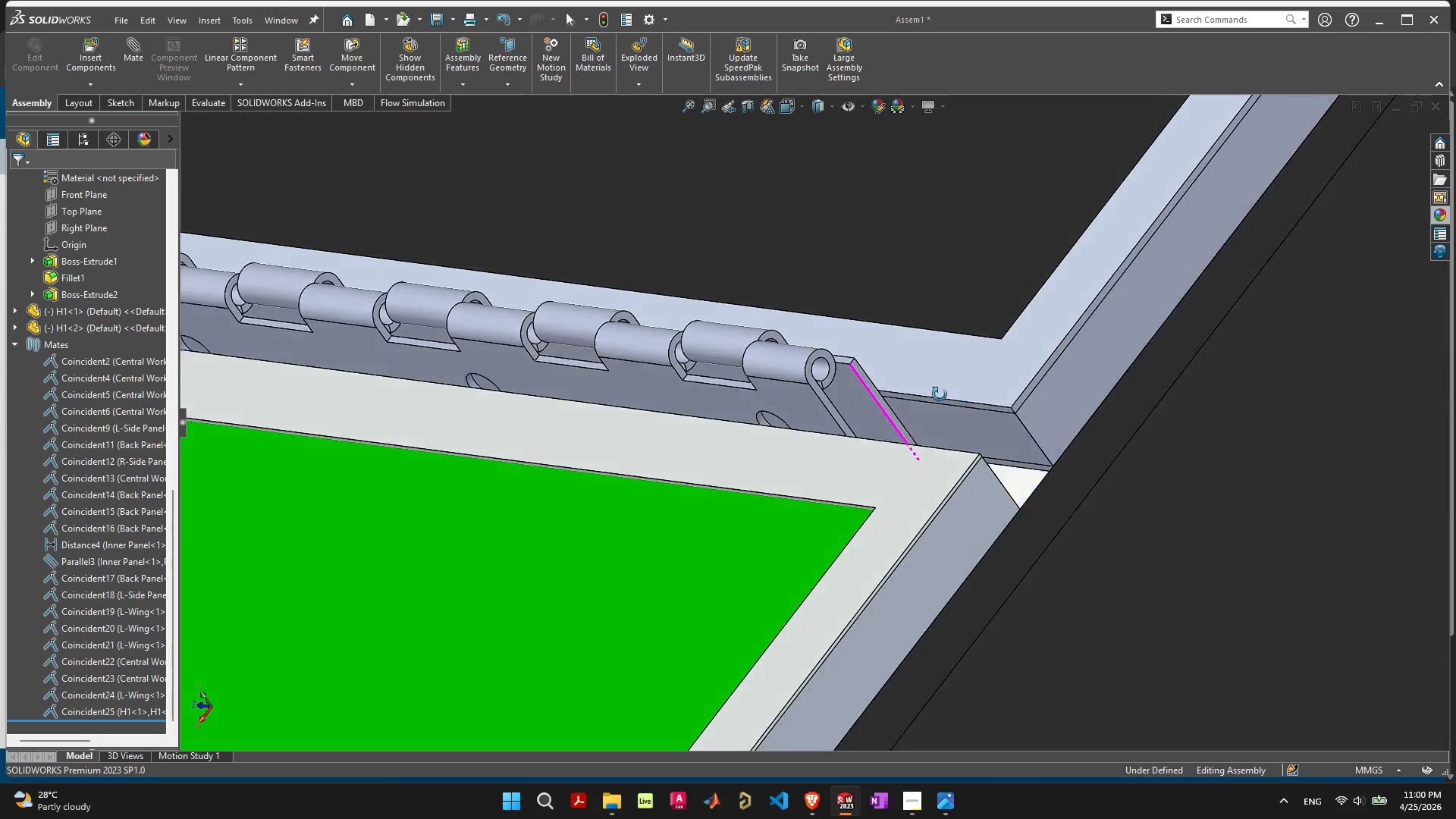 
wait(6.74)
 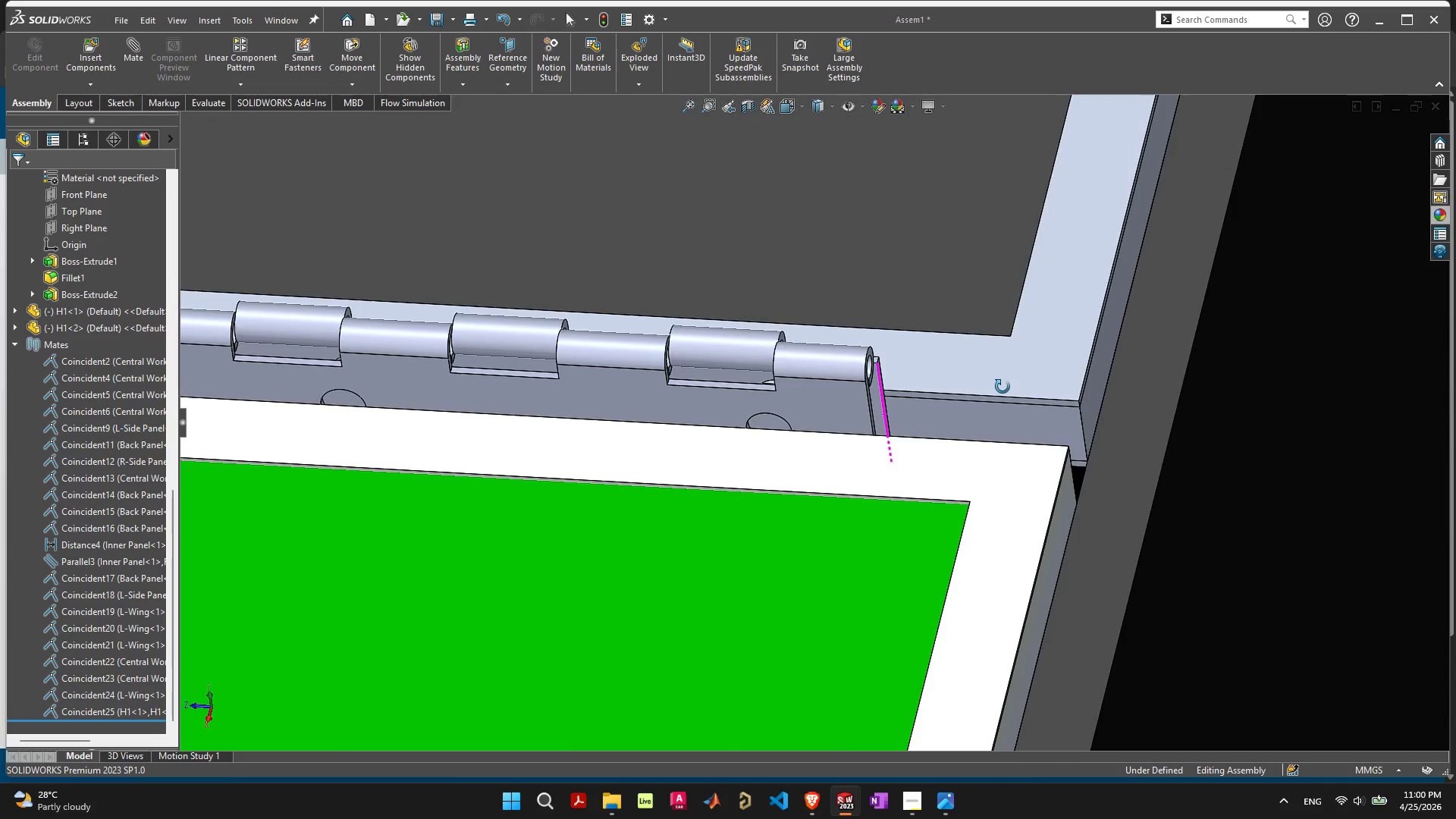 
left_click([886, 409])
 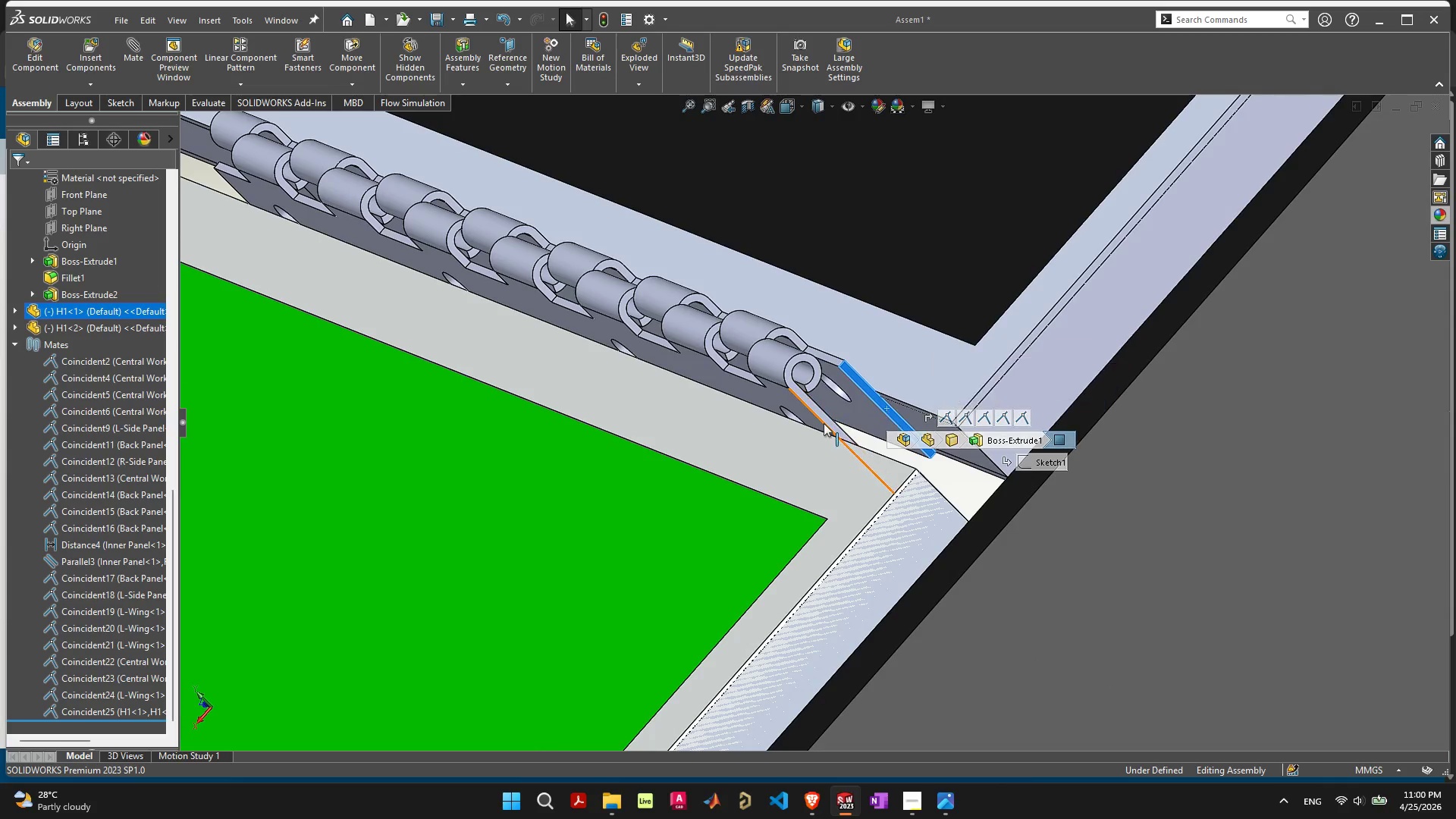 
hold_key(key=ShiftLeft, duration=1.62)
left_click([829, 418])
 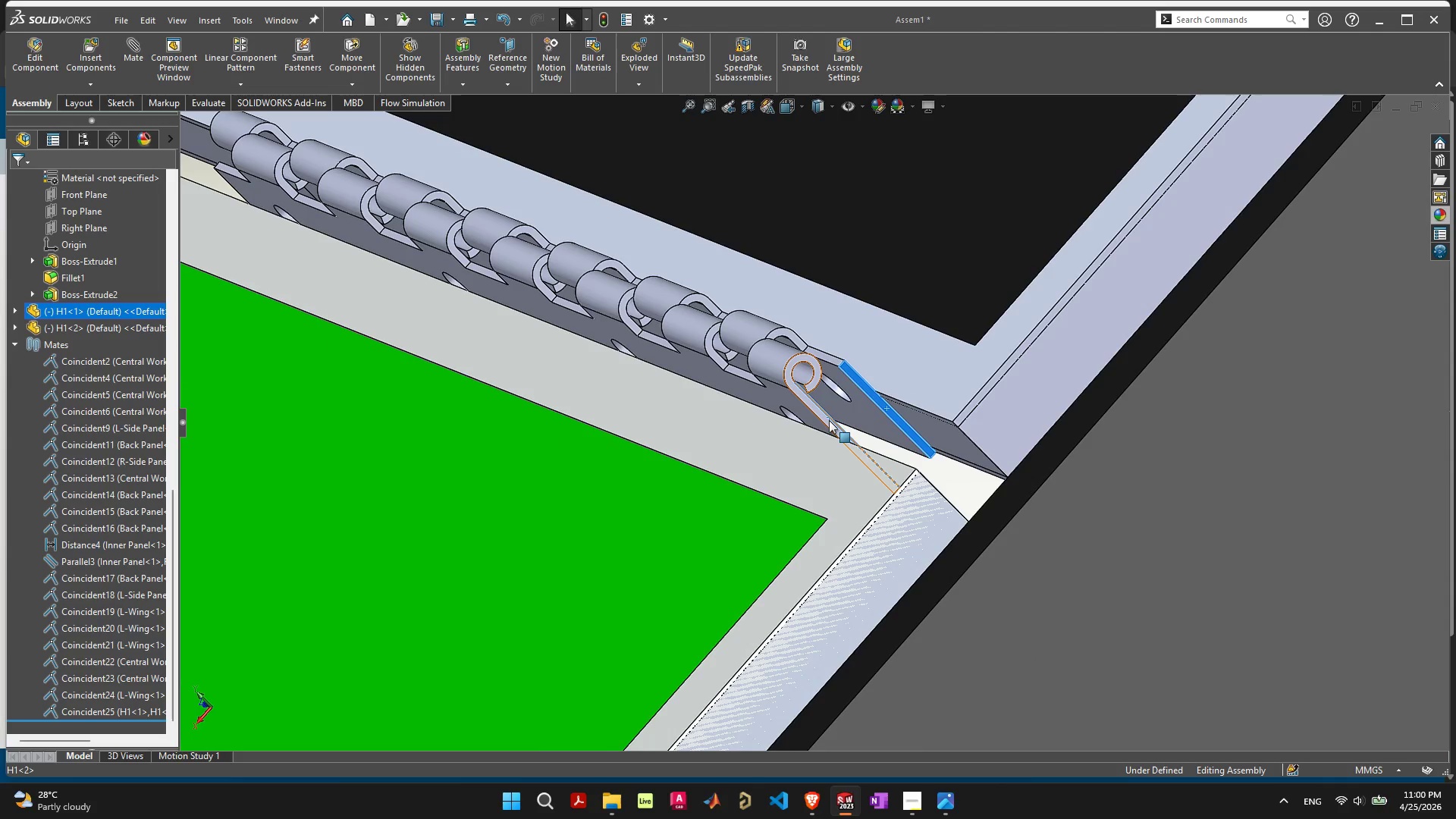 
left_click([829, 421])
 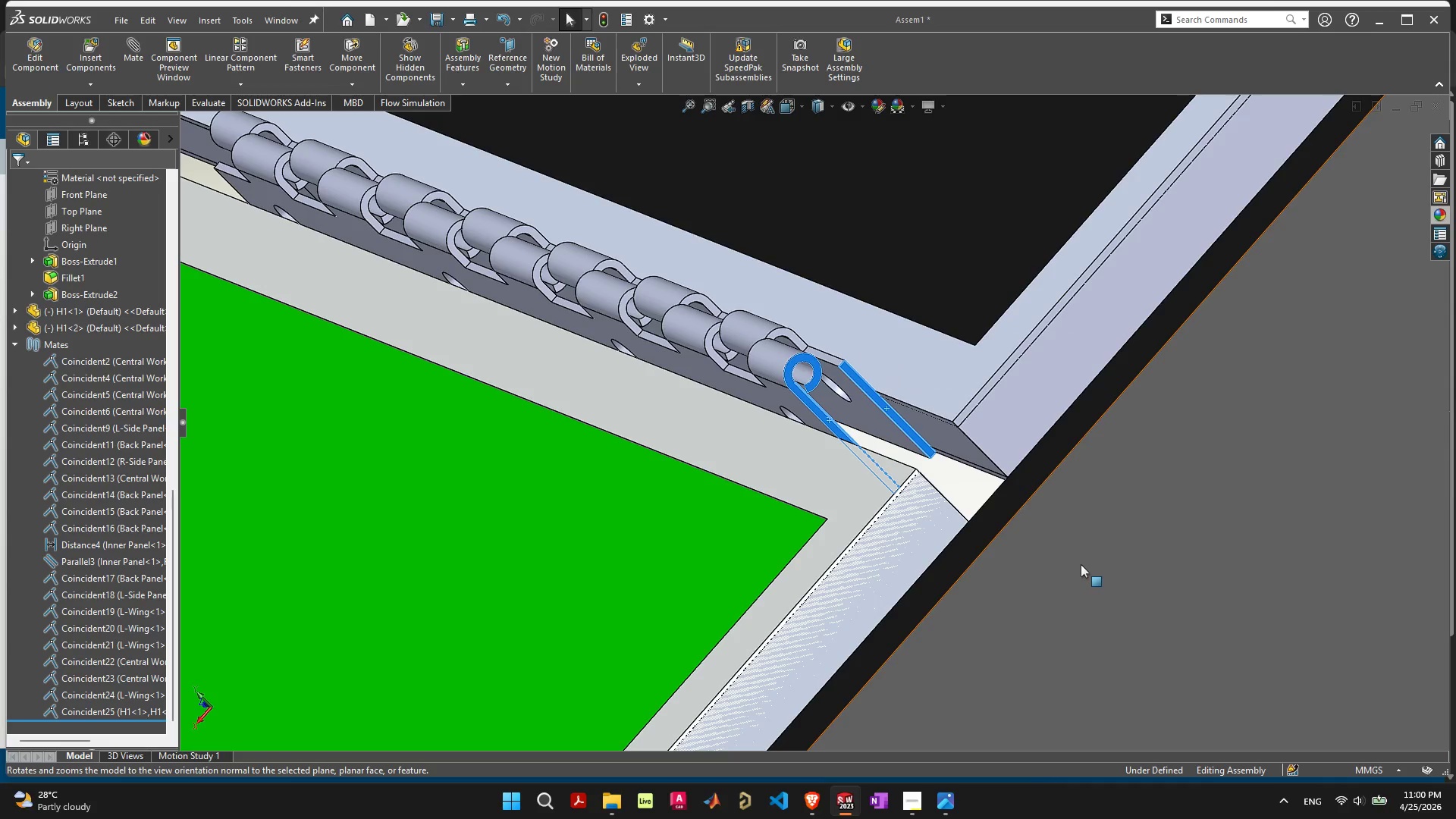 
scroll: coordinate [704, 400], scroll_direction: down, amount: 13.0
 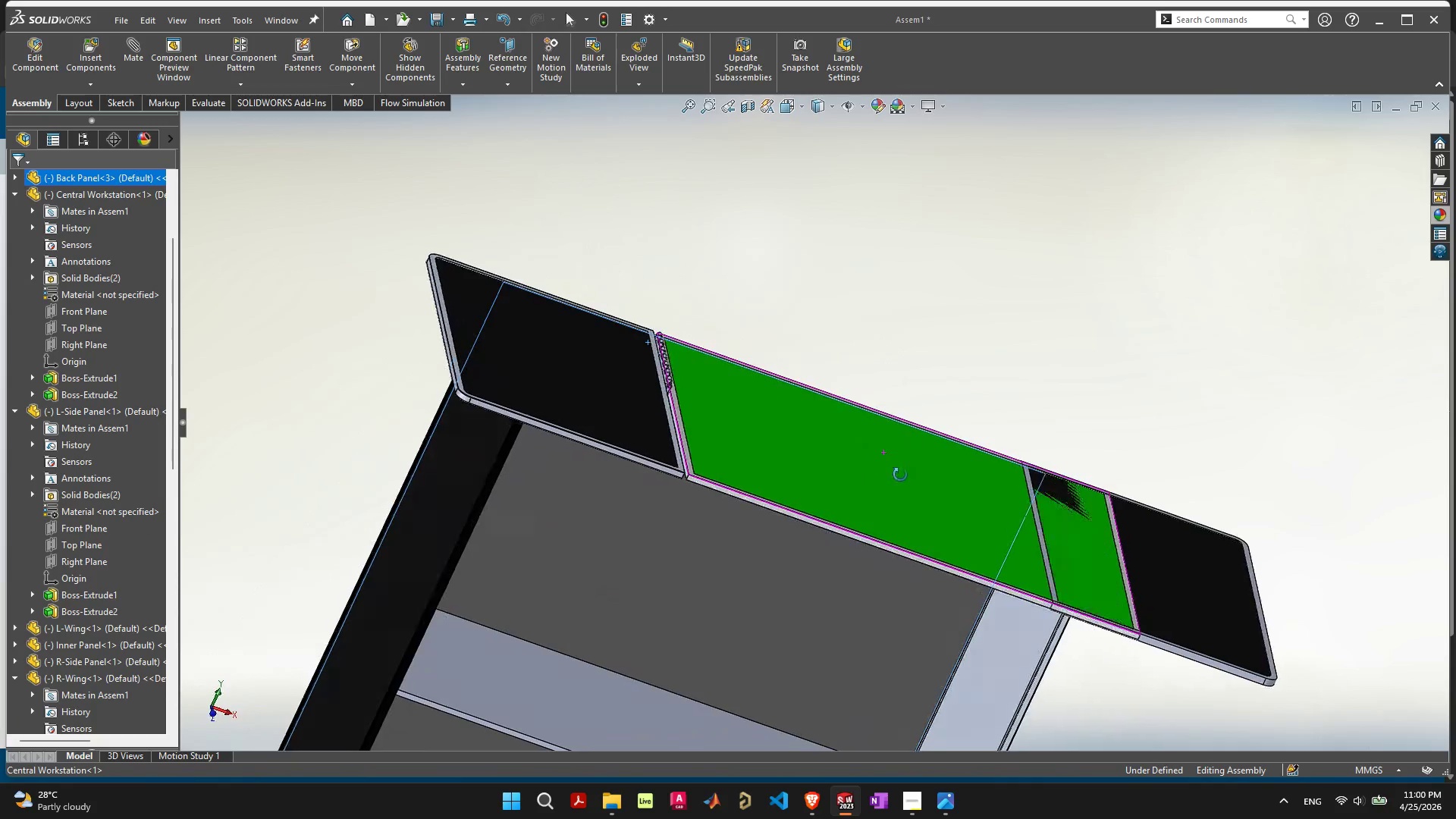 
scroll: coordinate [911, 388], scroll_direction: up, amount: 19.0
 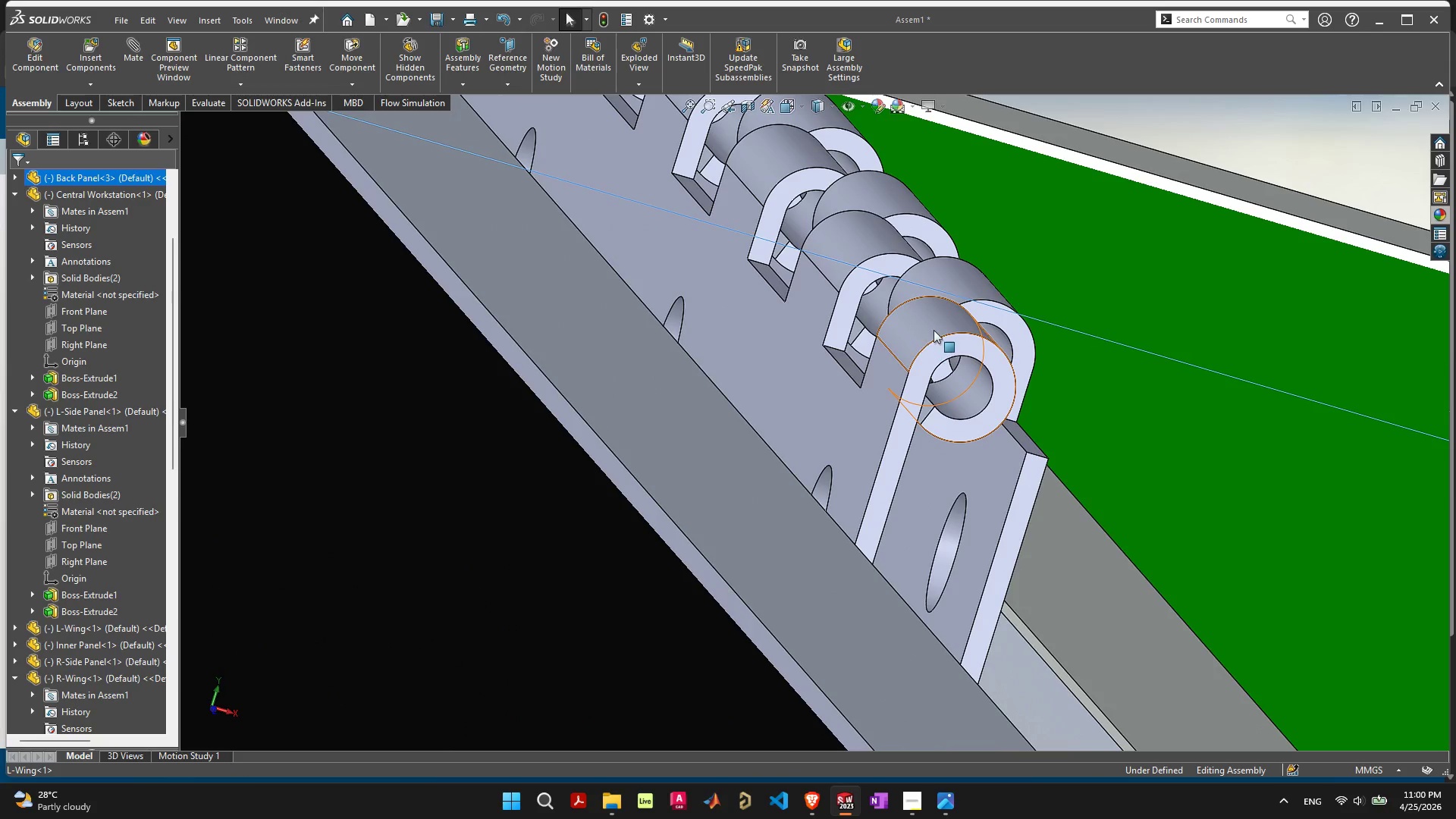 
left_click([944, 324])
 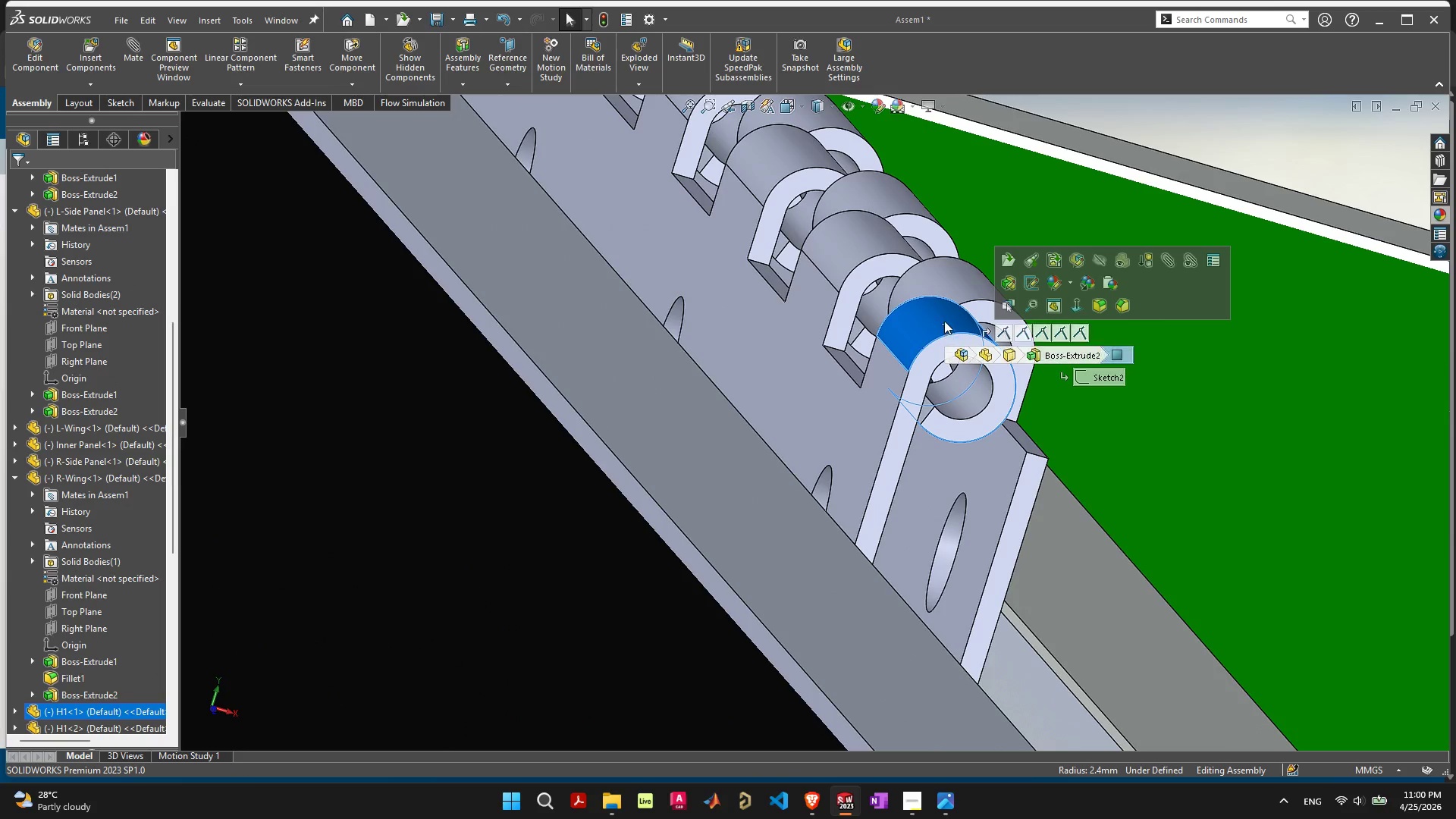 
hold_key(key=ShiftLeft, duration=0.5)
left_click([968, 272])
 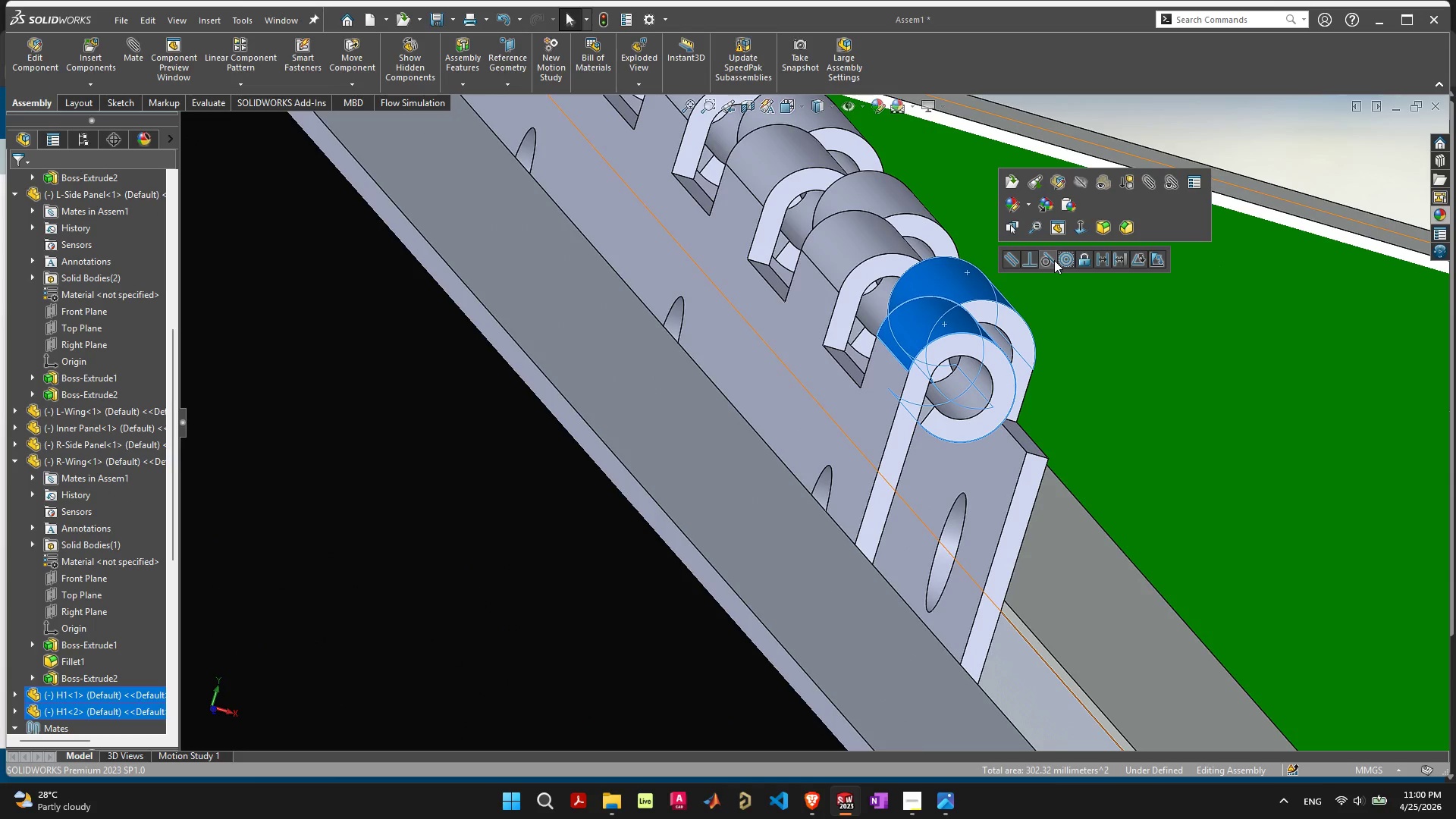 
left_click([1068, 262])
 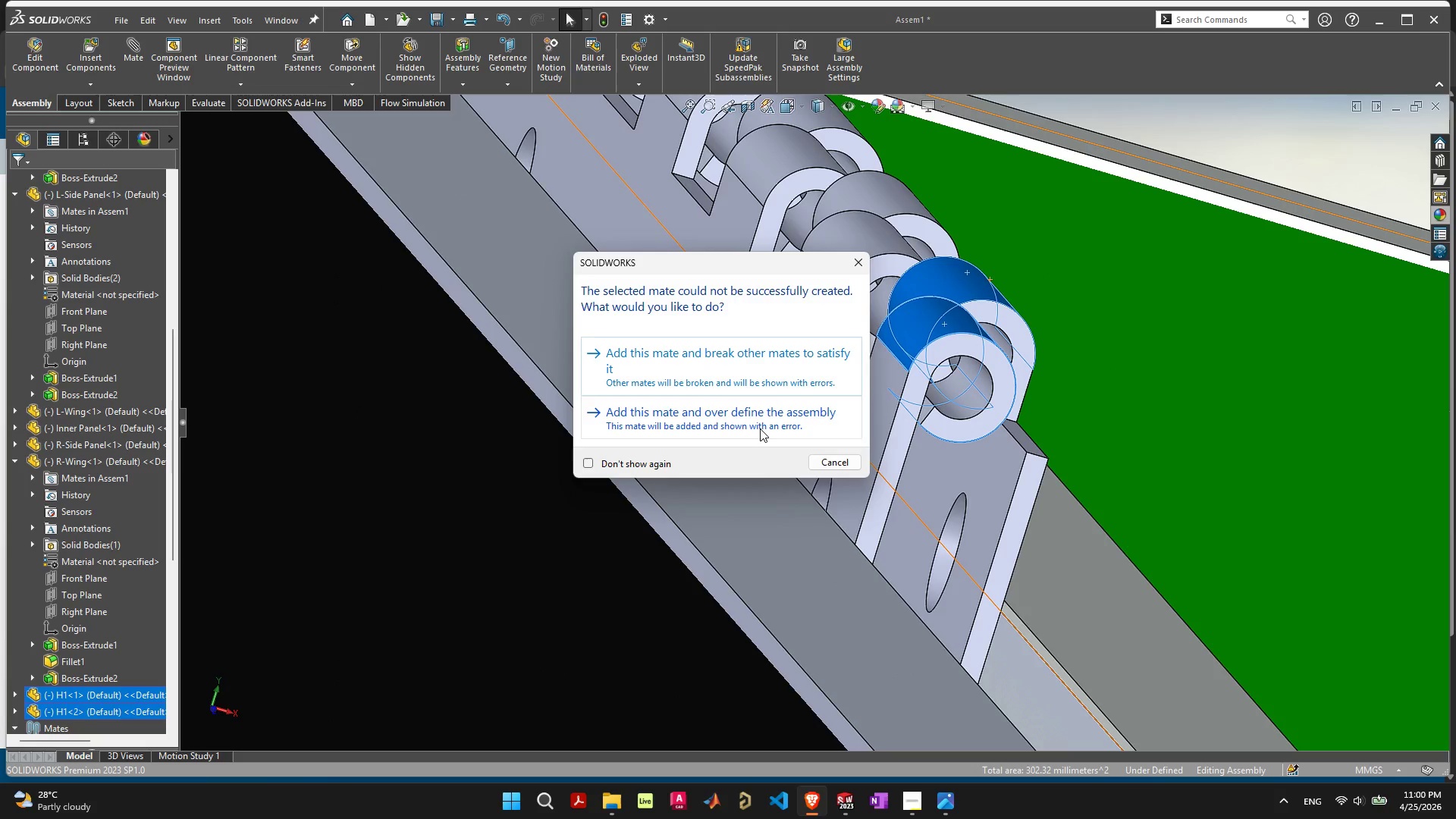 
left_click_drag(start_coordinate=[760, 429], to_coordinate=[761, 433])
 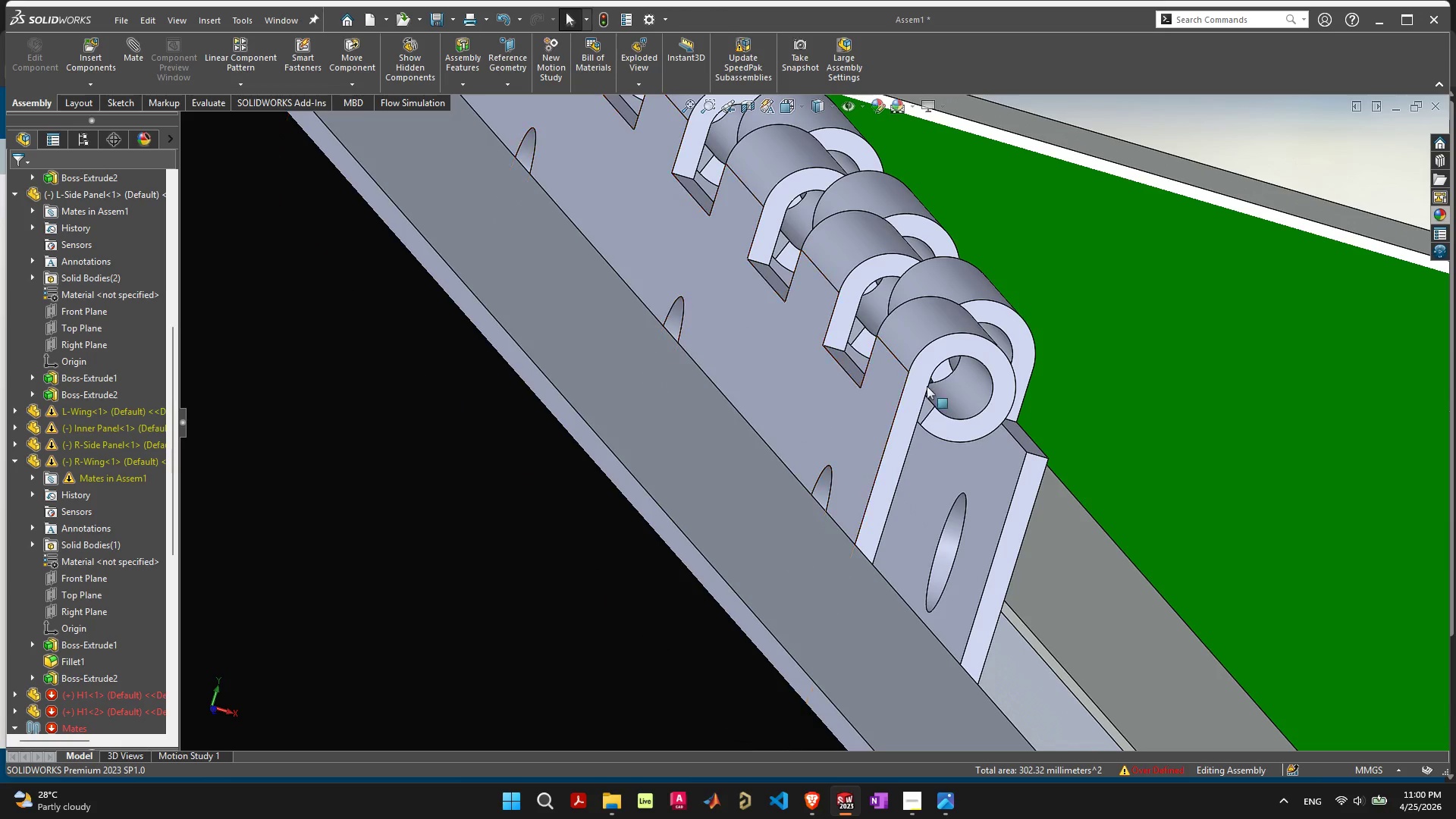 
left_click_drag(start_coordinate=[936, 319], to_coordinate=[965, 318])
 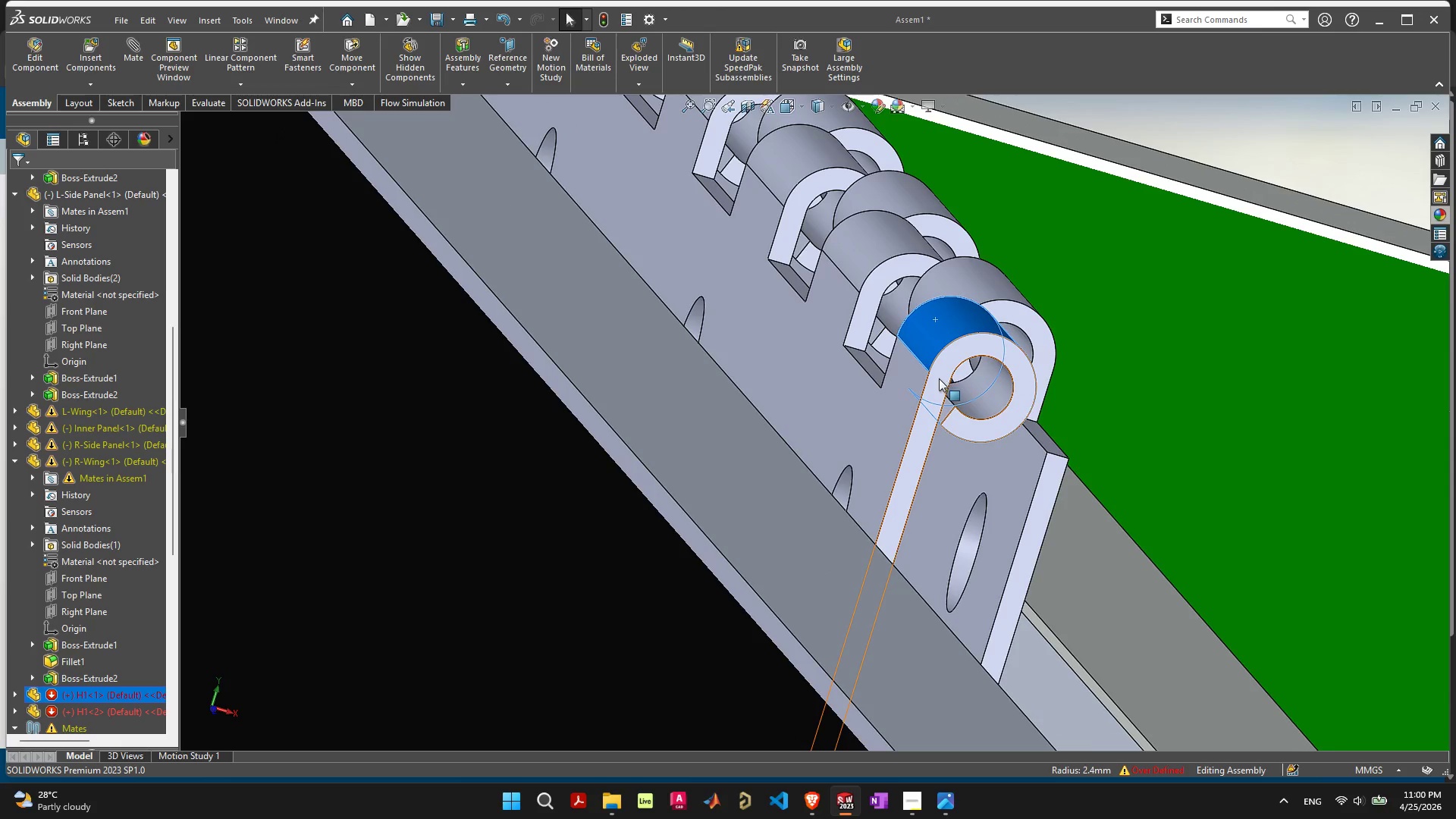 
key(Control+Z)
 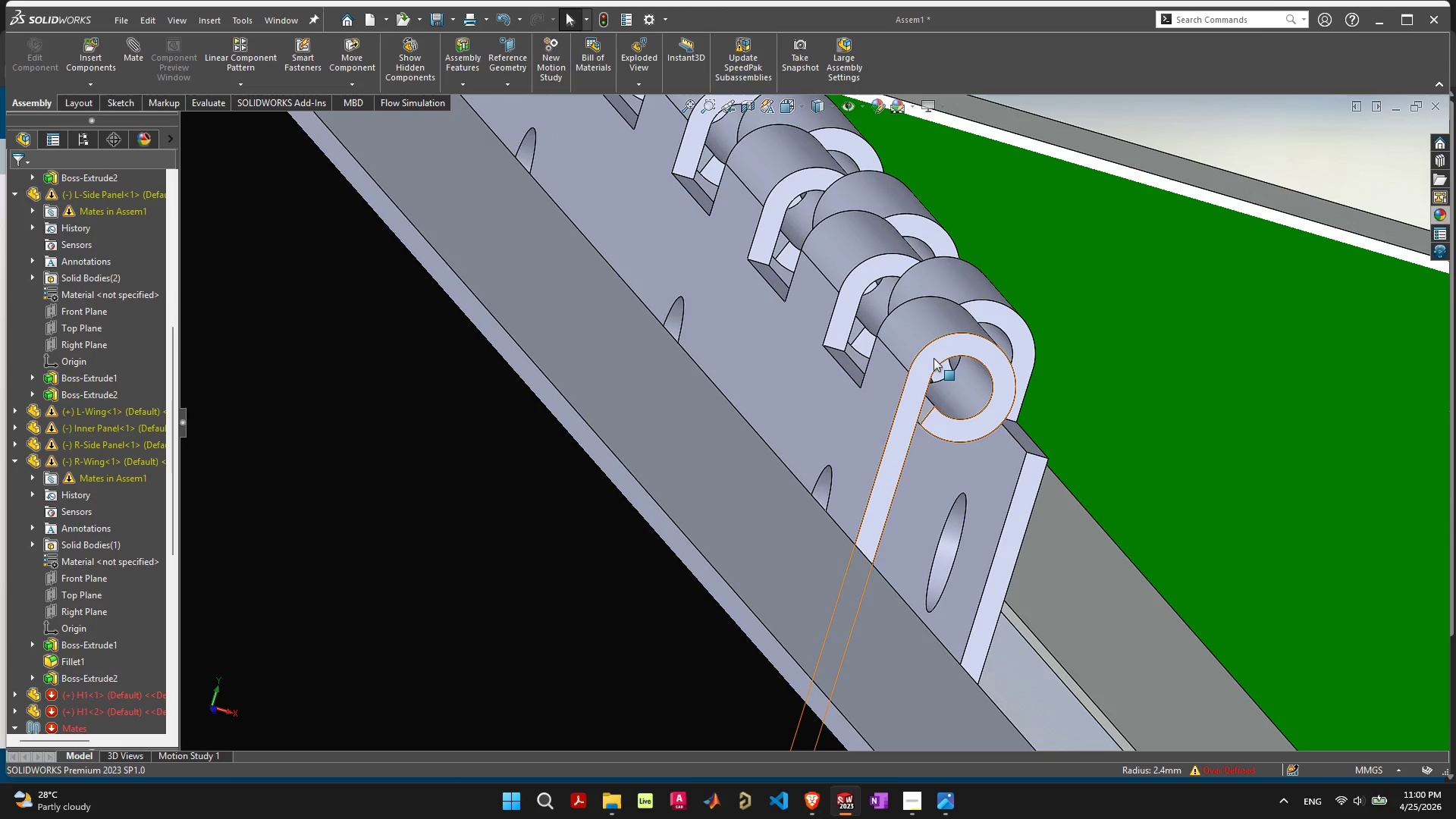 
key(Control+ControlLeft)
 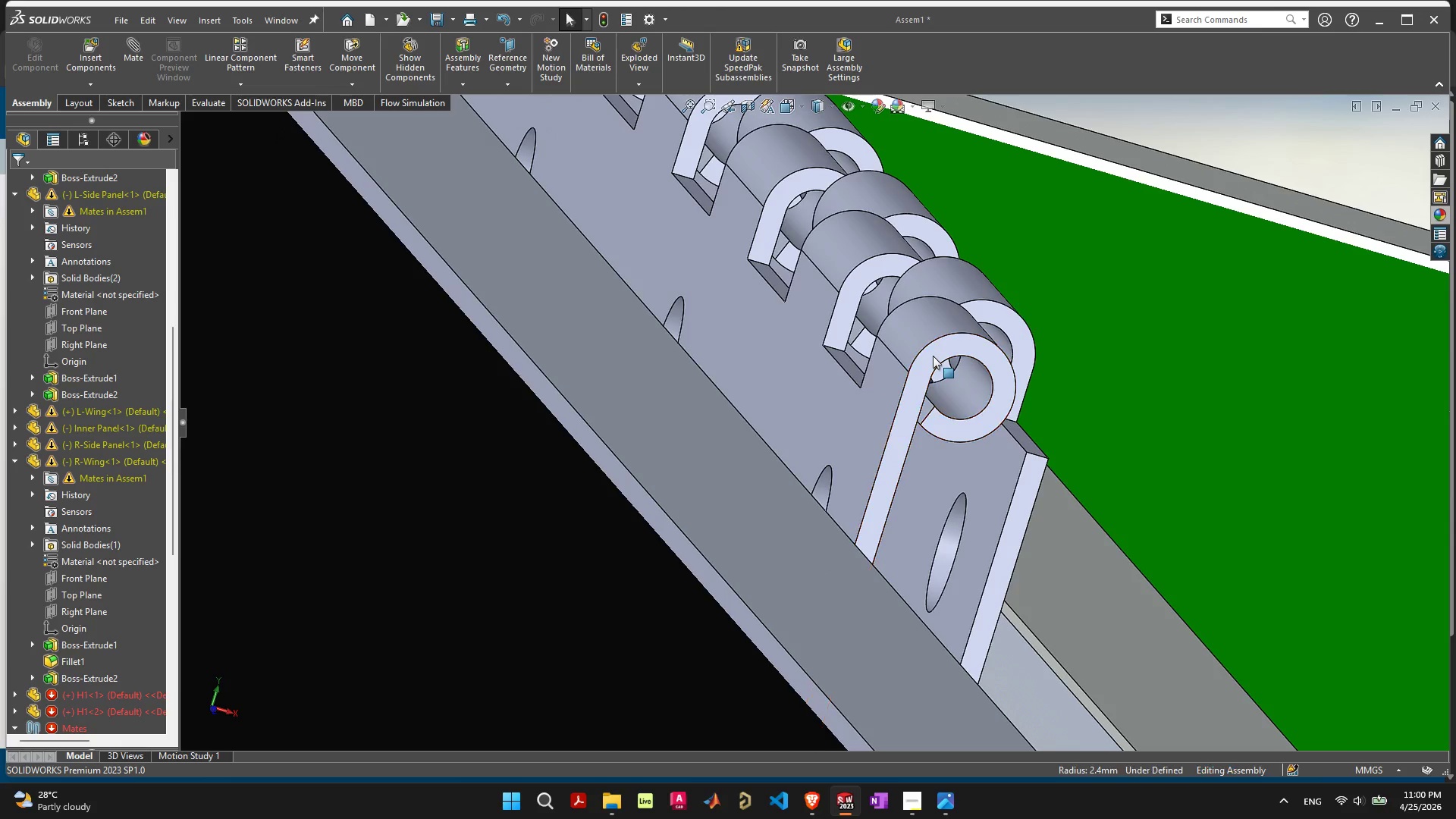 
scroll: coordinate [984, 413], scroll_direction: down, amount: 6.0
 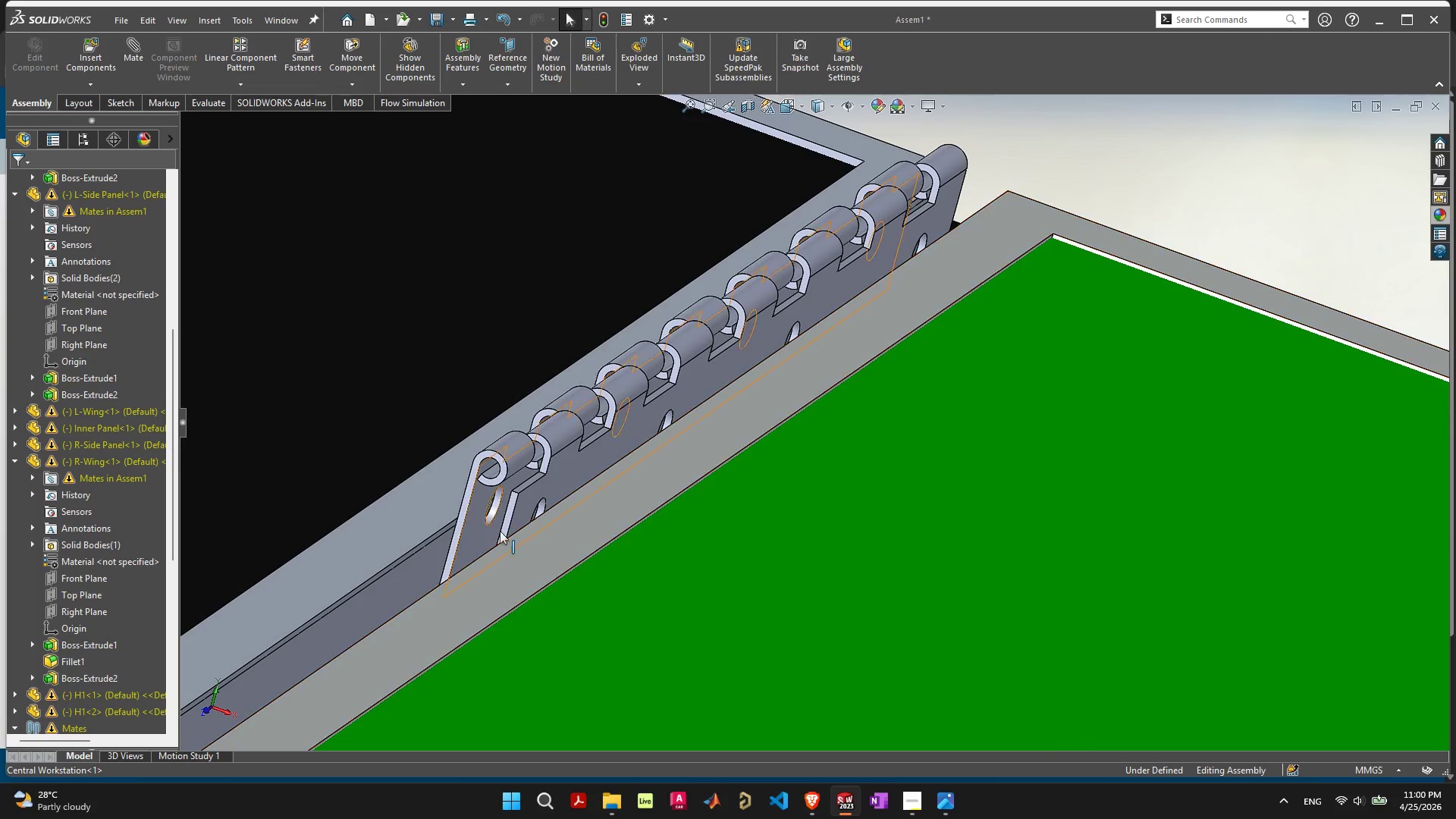 
left_click_drag(start_coordinate=[422, 516], to_coordinate=[443, 533])
 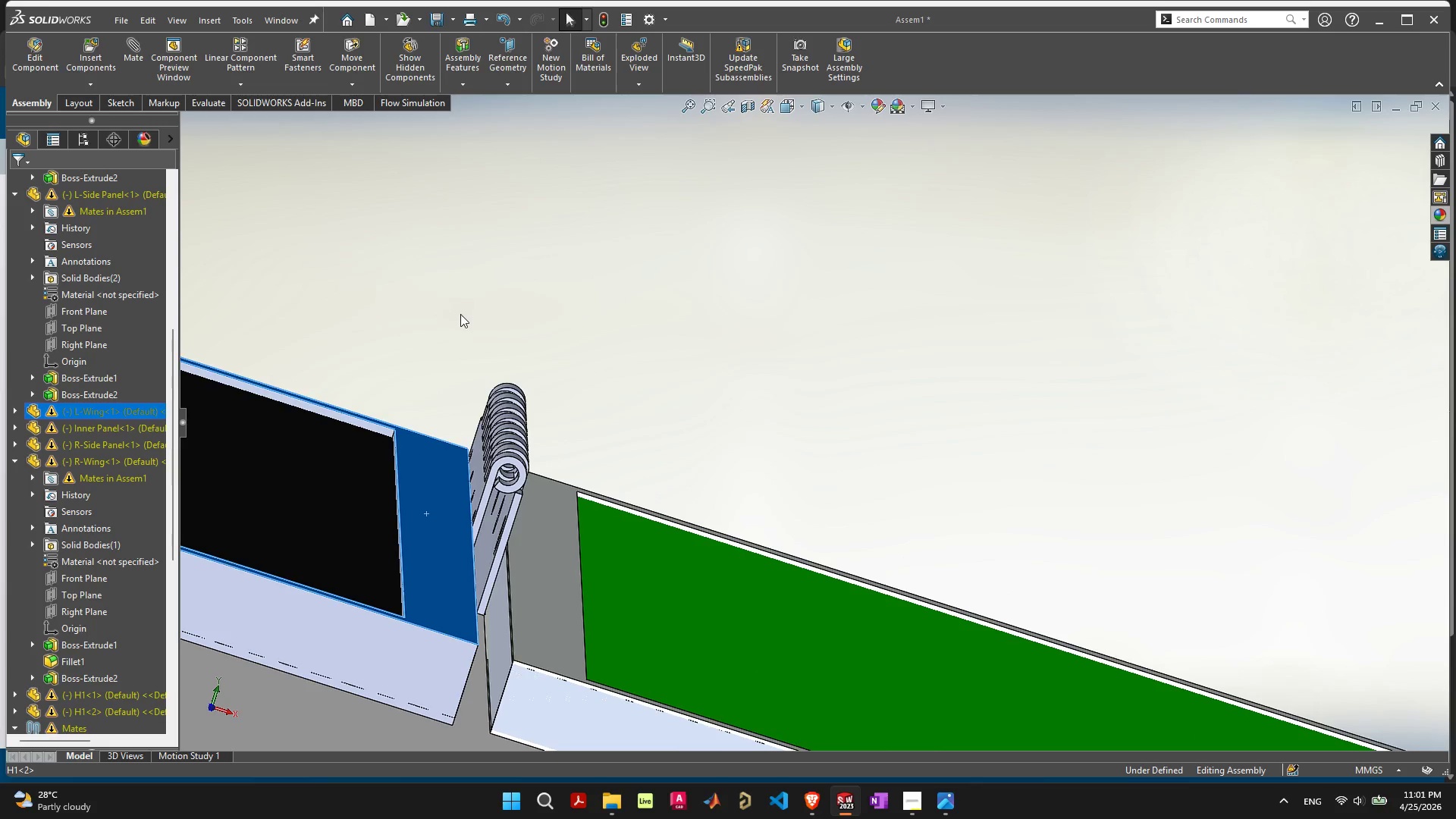 
wait(6.25)
 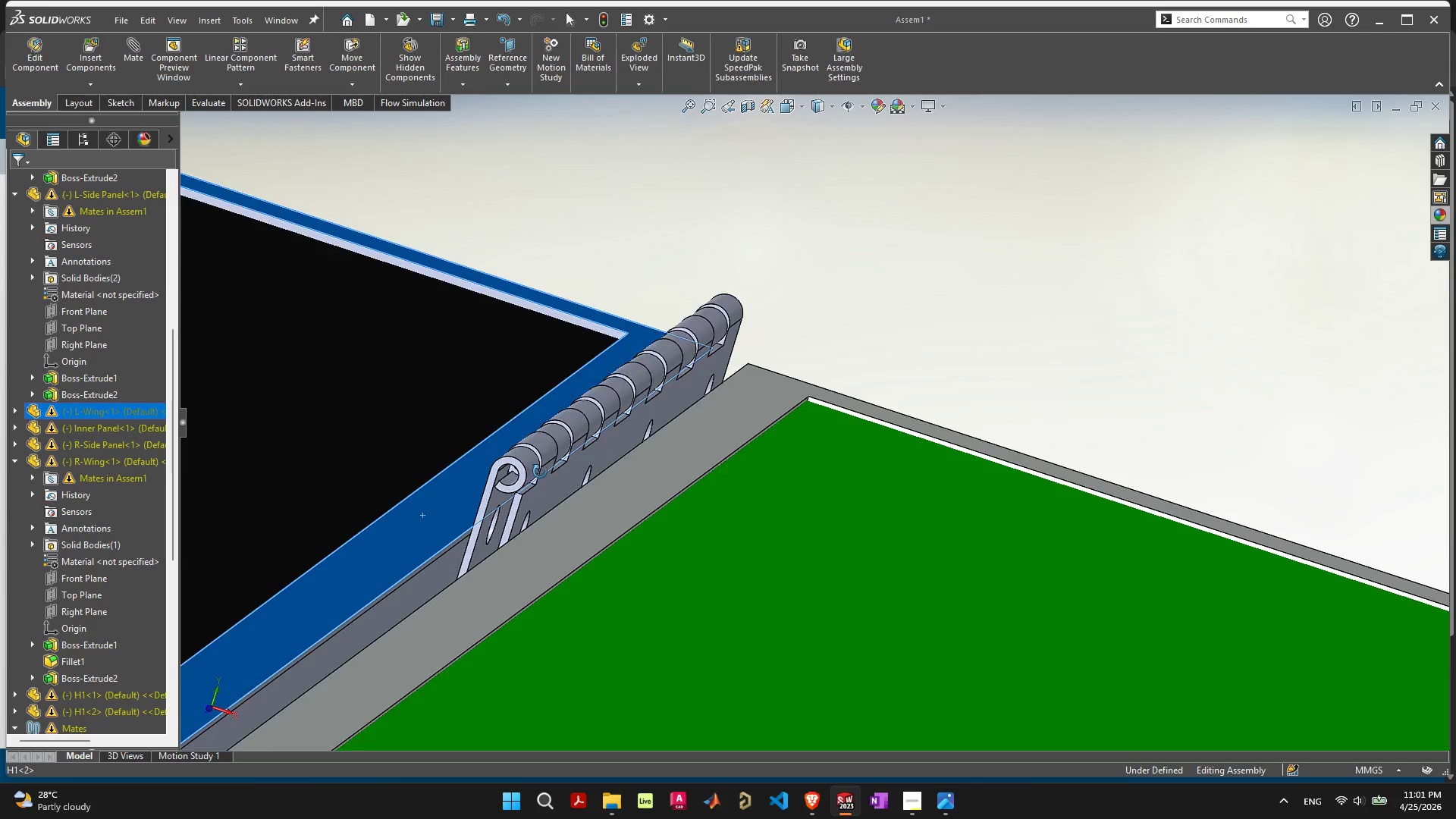 
left_click([607, 18])
 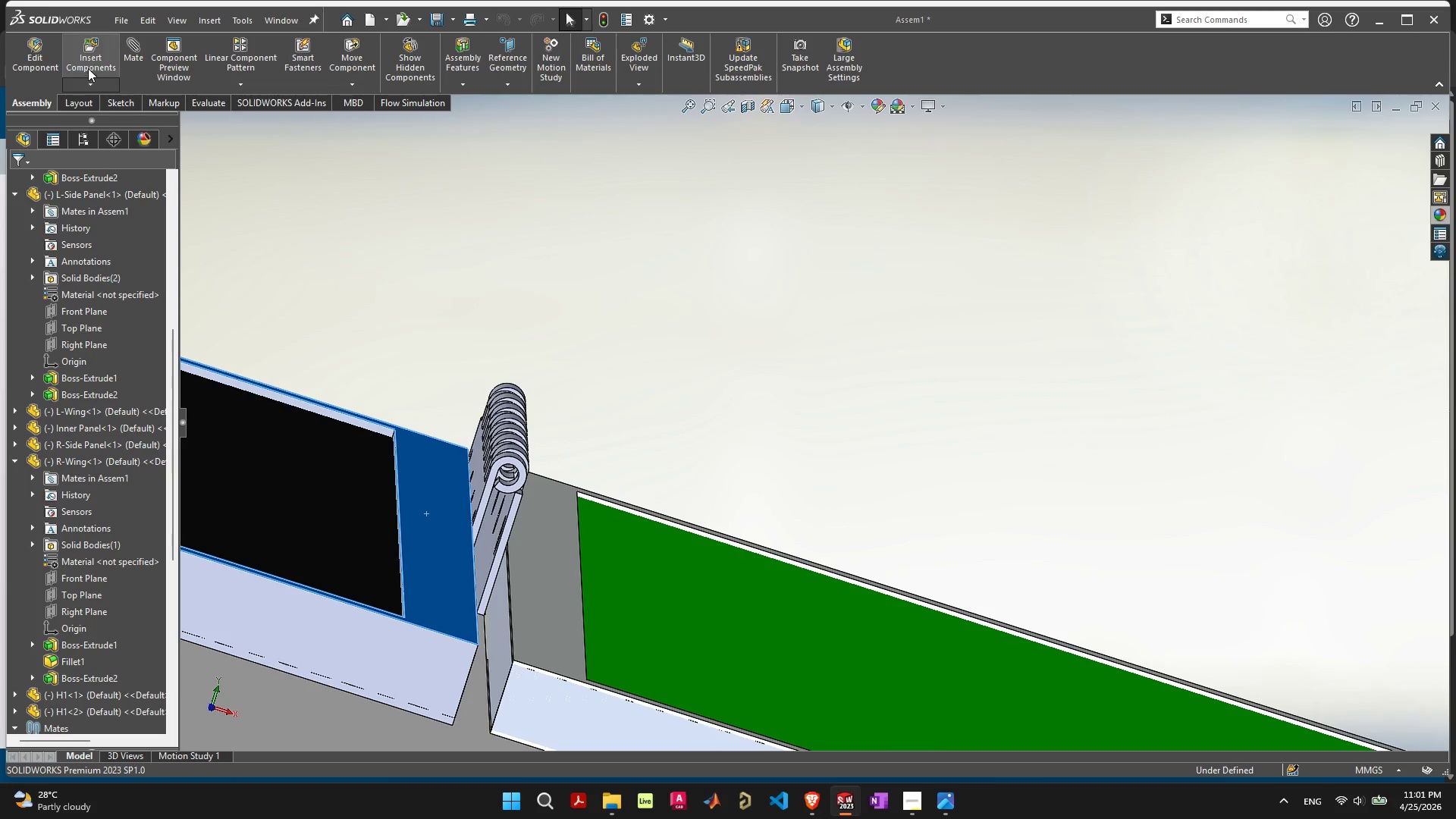 
left_click([108, 56])
 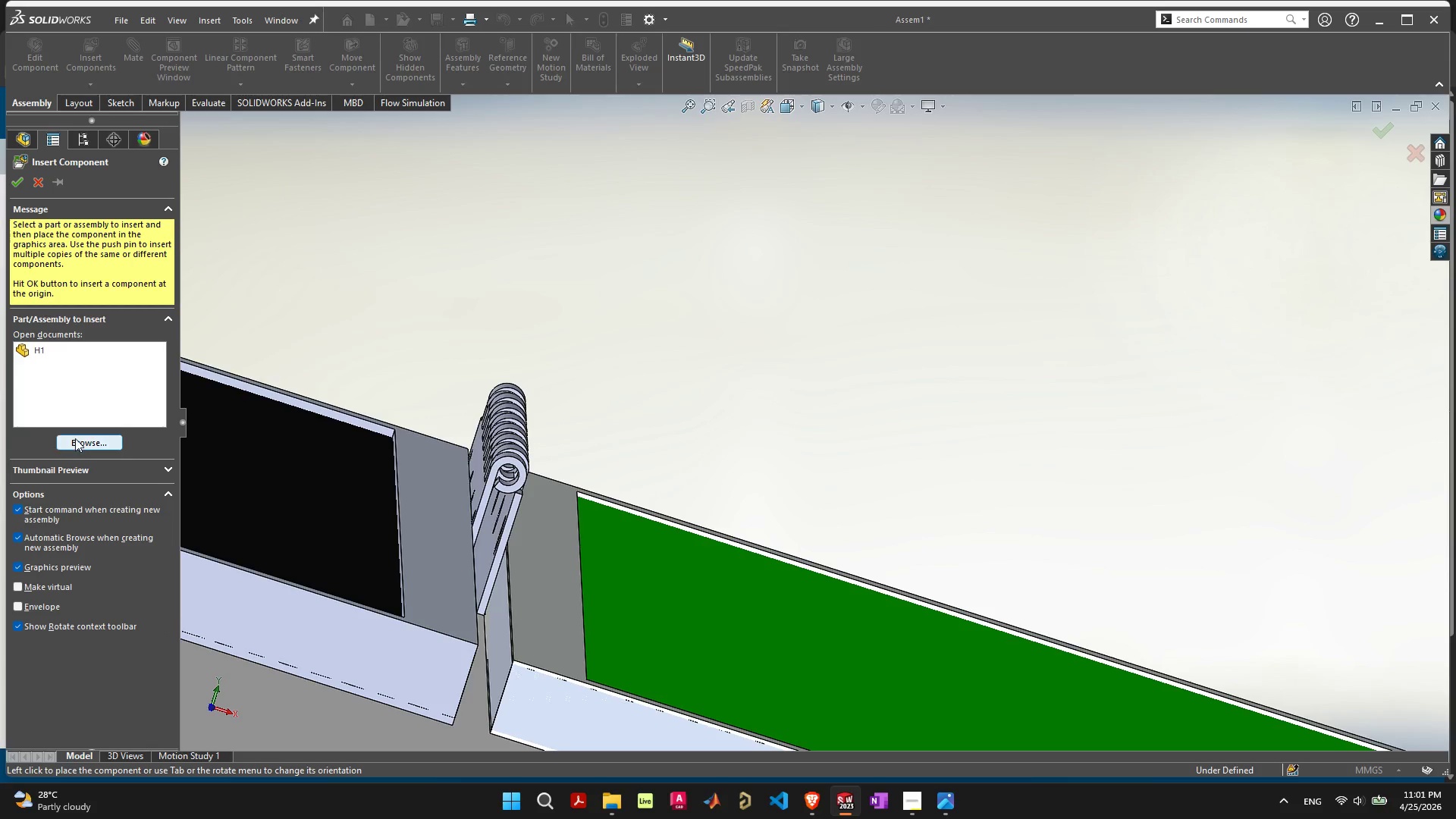 
left_click([77, 444])
 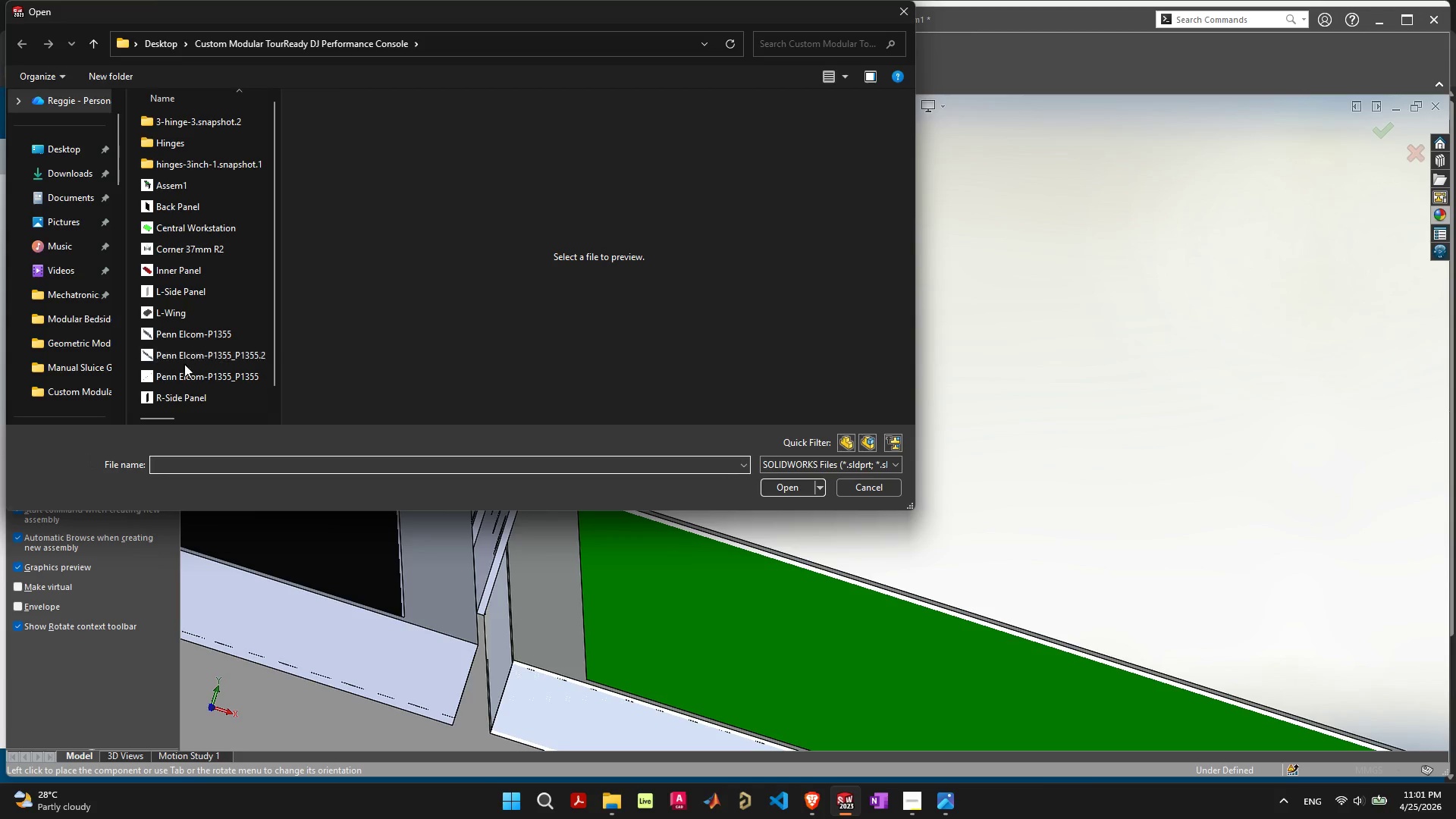 
scroll: coordinate [220, 331], scroll_direction: down, amount: 5.0
 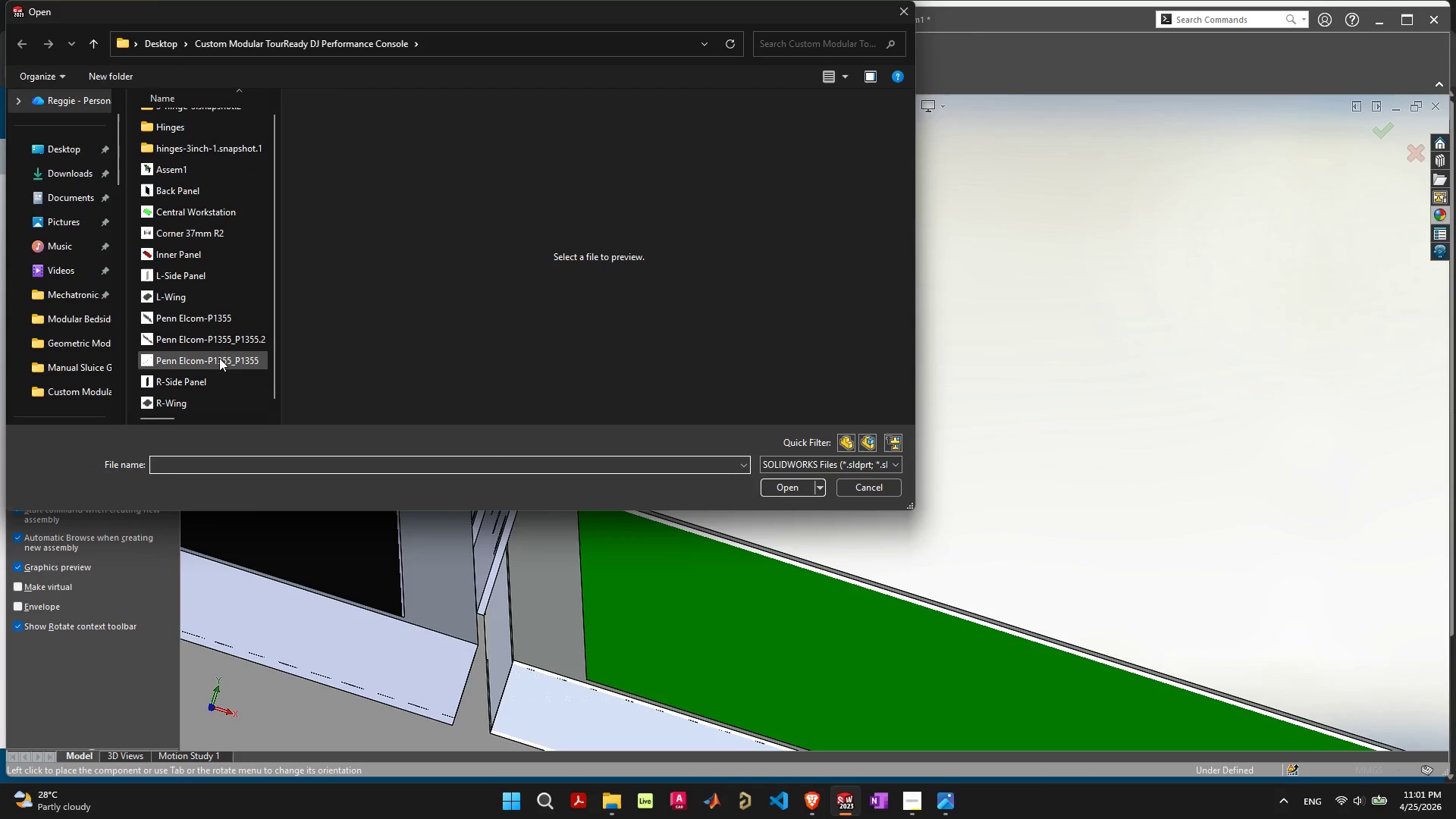 
left_click([219, 358])
 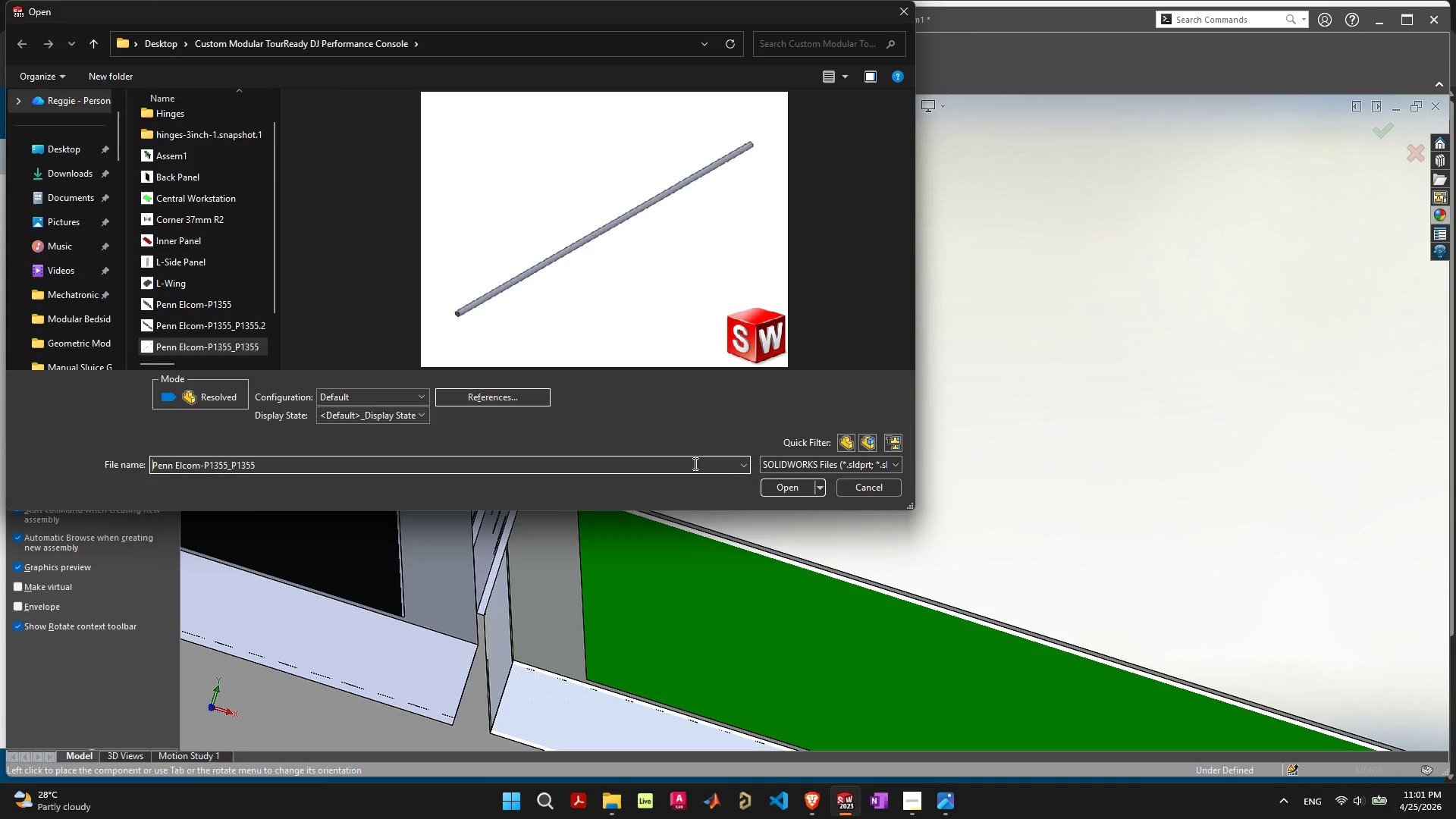 
left_click([802, 493])
 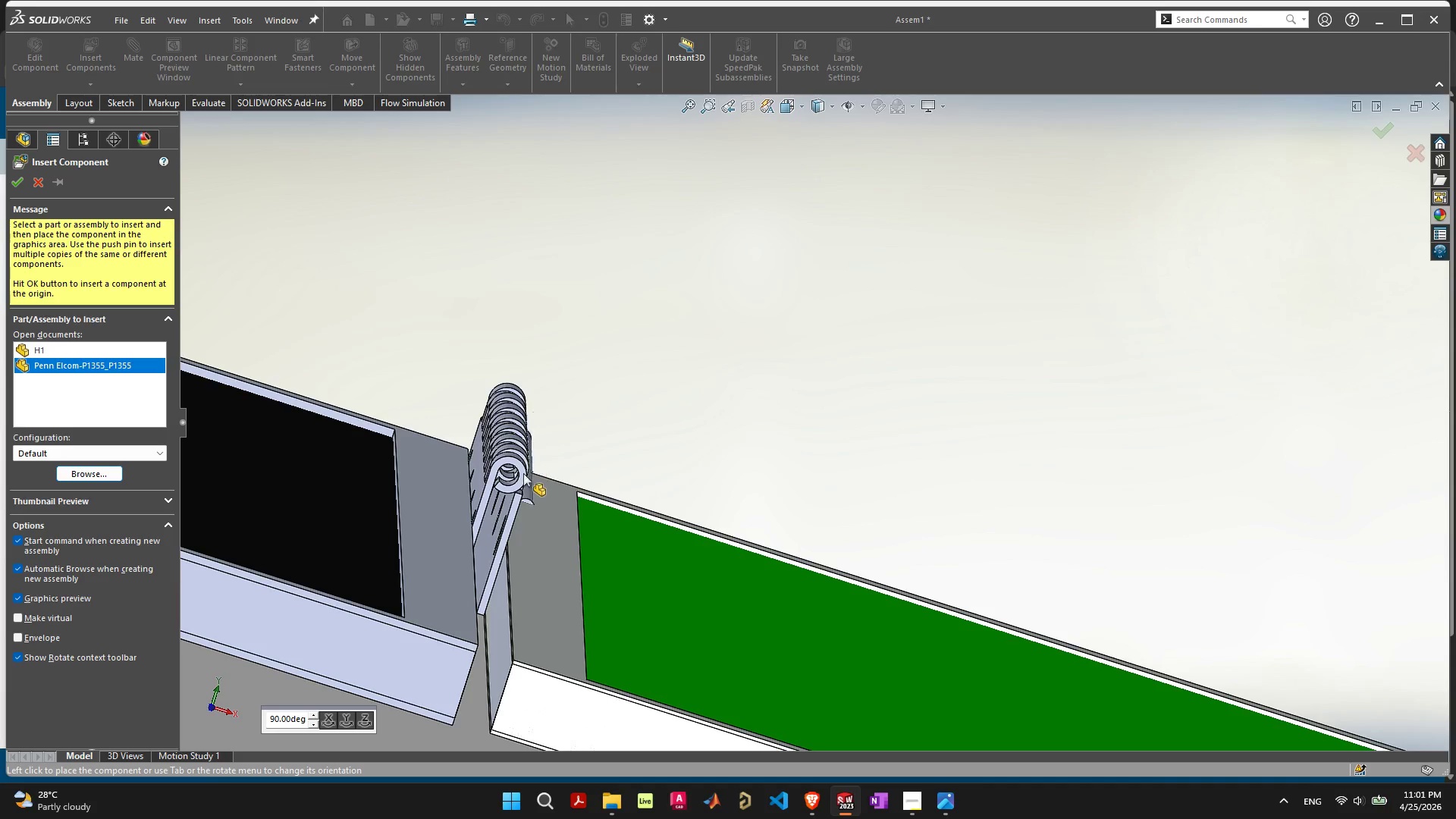 
left_click([613, 333])
 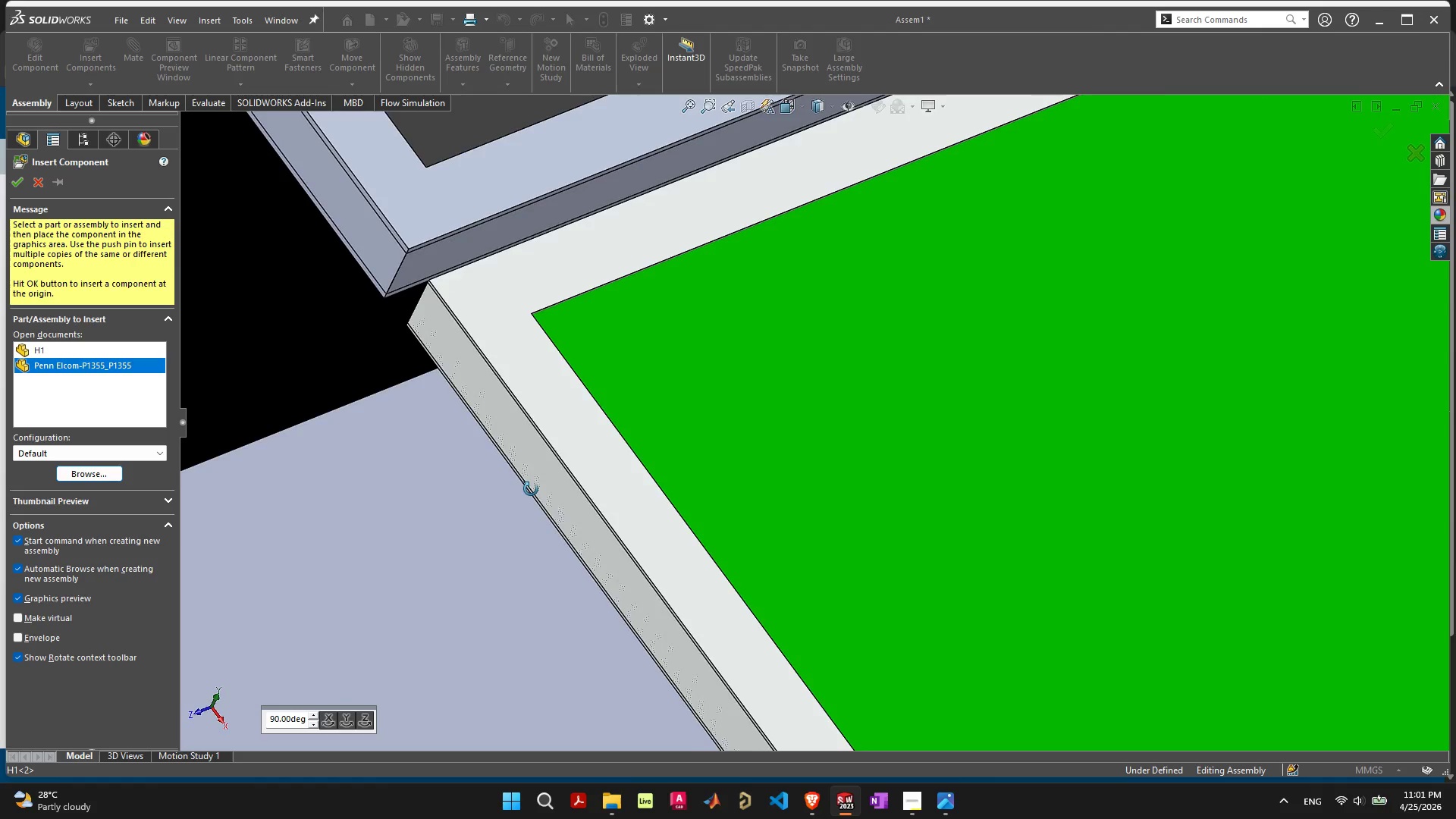 
scroll: coordinate [588, 470], scroll_direction: down, amount: 12.0
 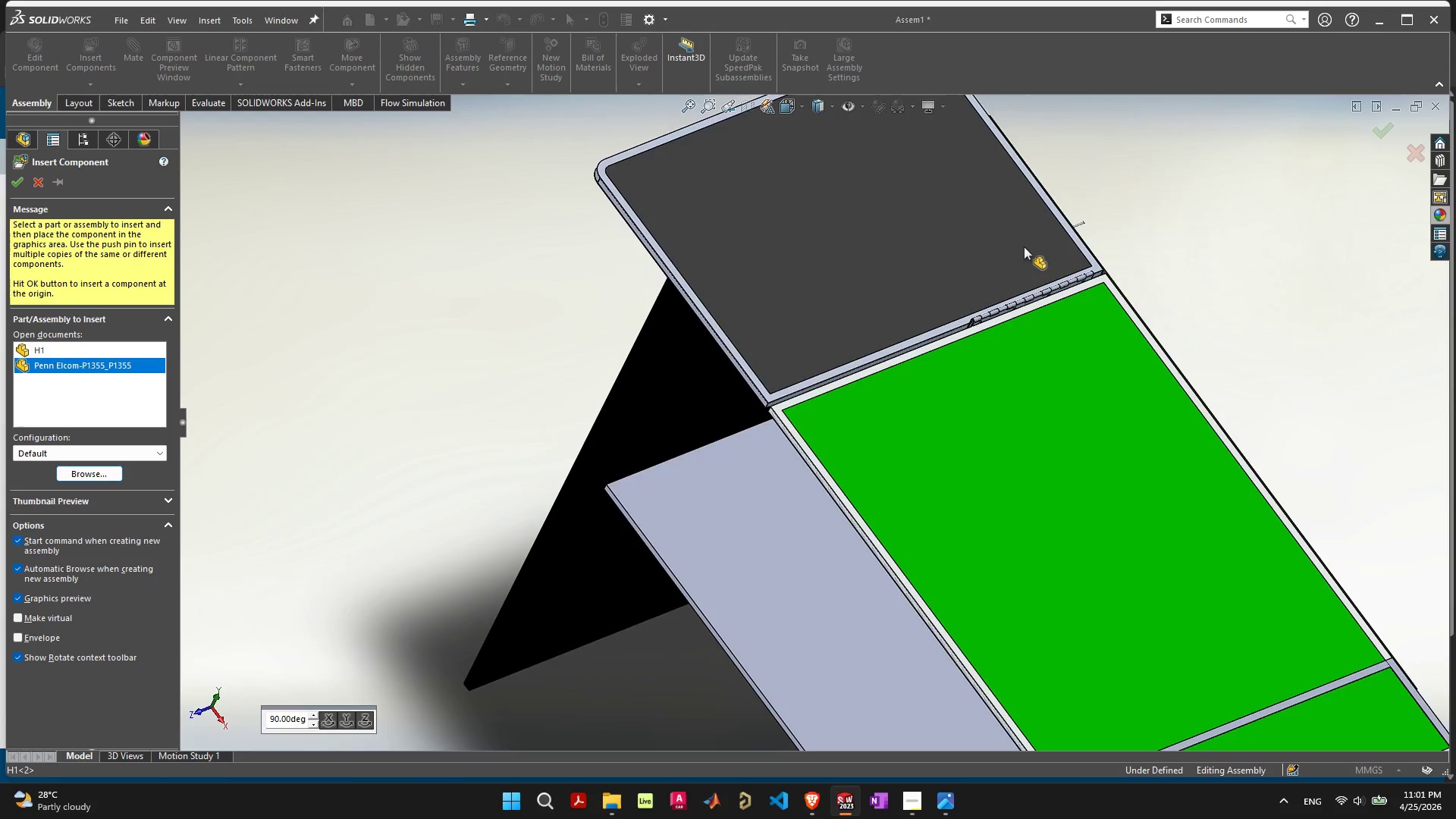 
scroll: coordinate [1019, 297], scroll_direction: up, amount: 3.0
 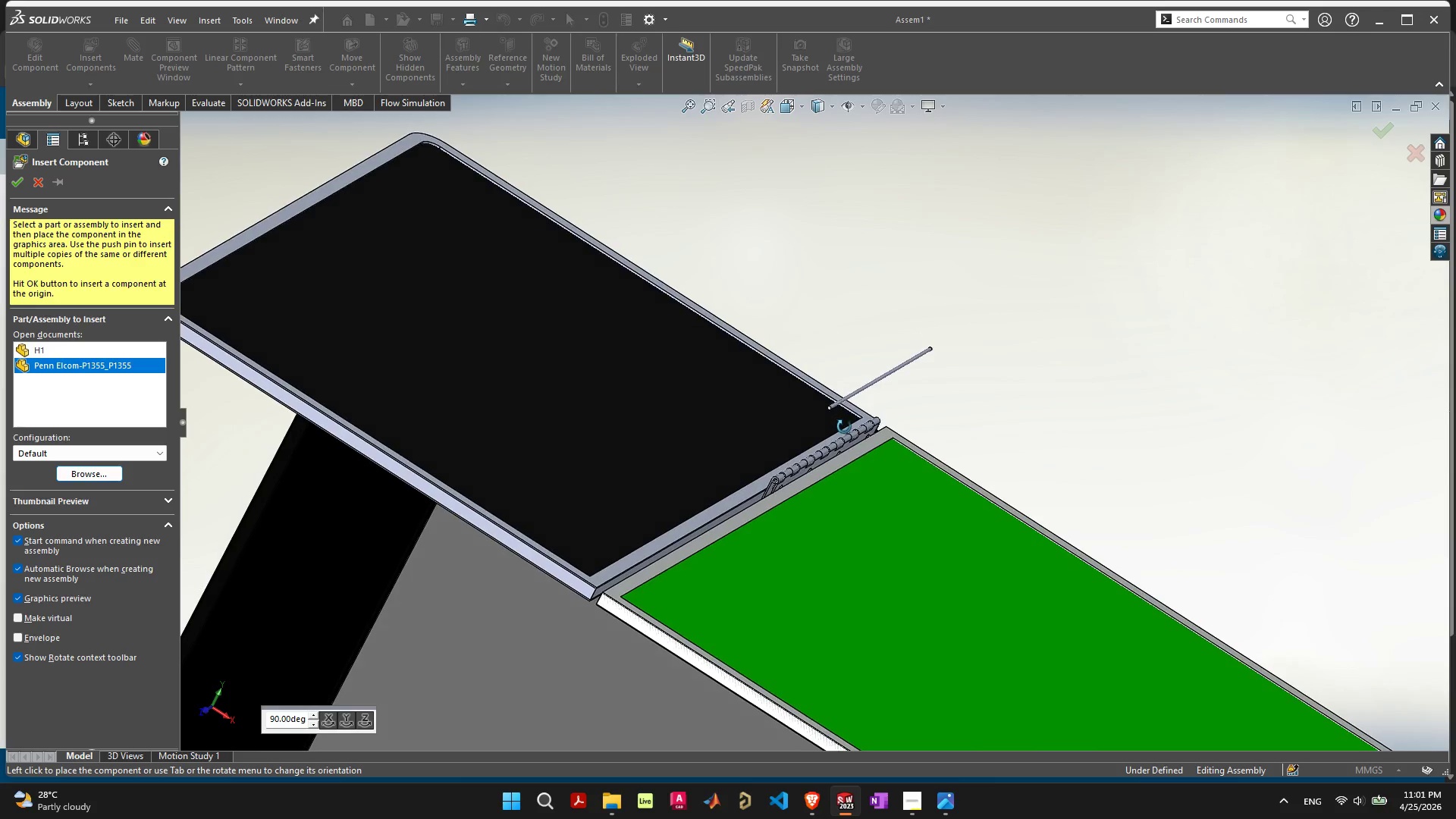 
wait(5.93)
 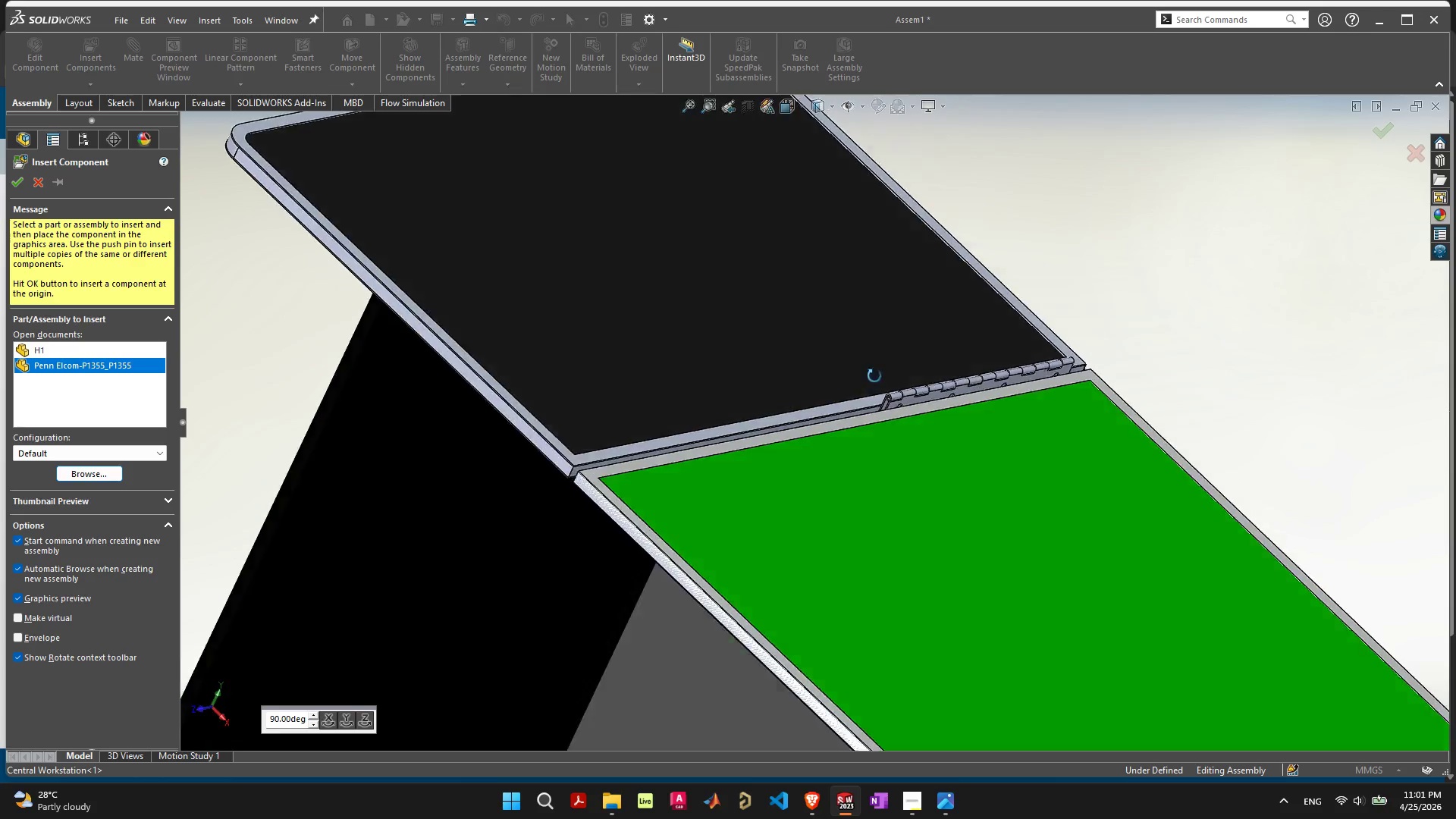 
left_click([19, 187])
 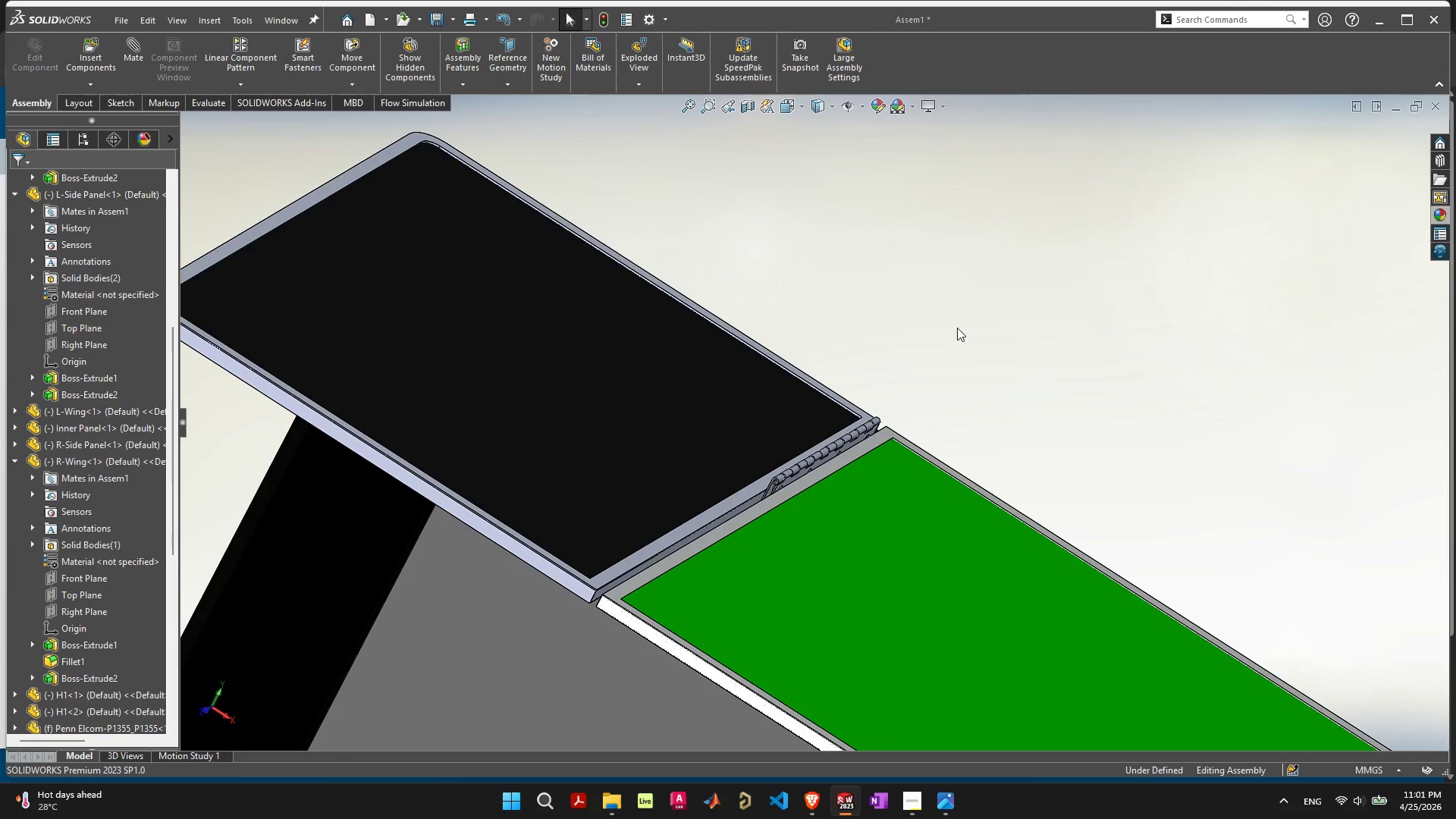 
scroll: coordinate [835, 362], scroll_direction: down, amount: 6.0
 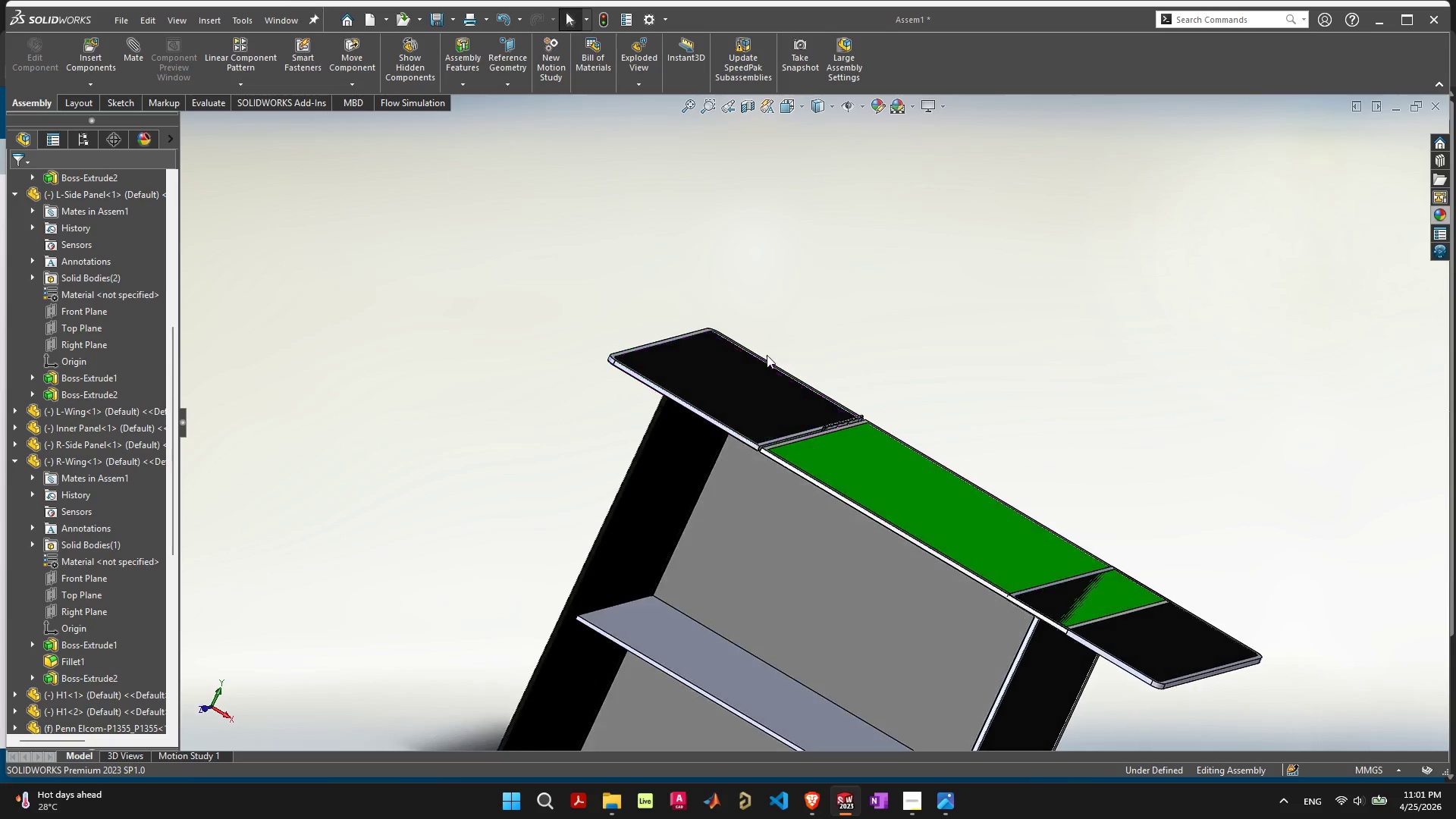 
left_click([92, 56])
 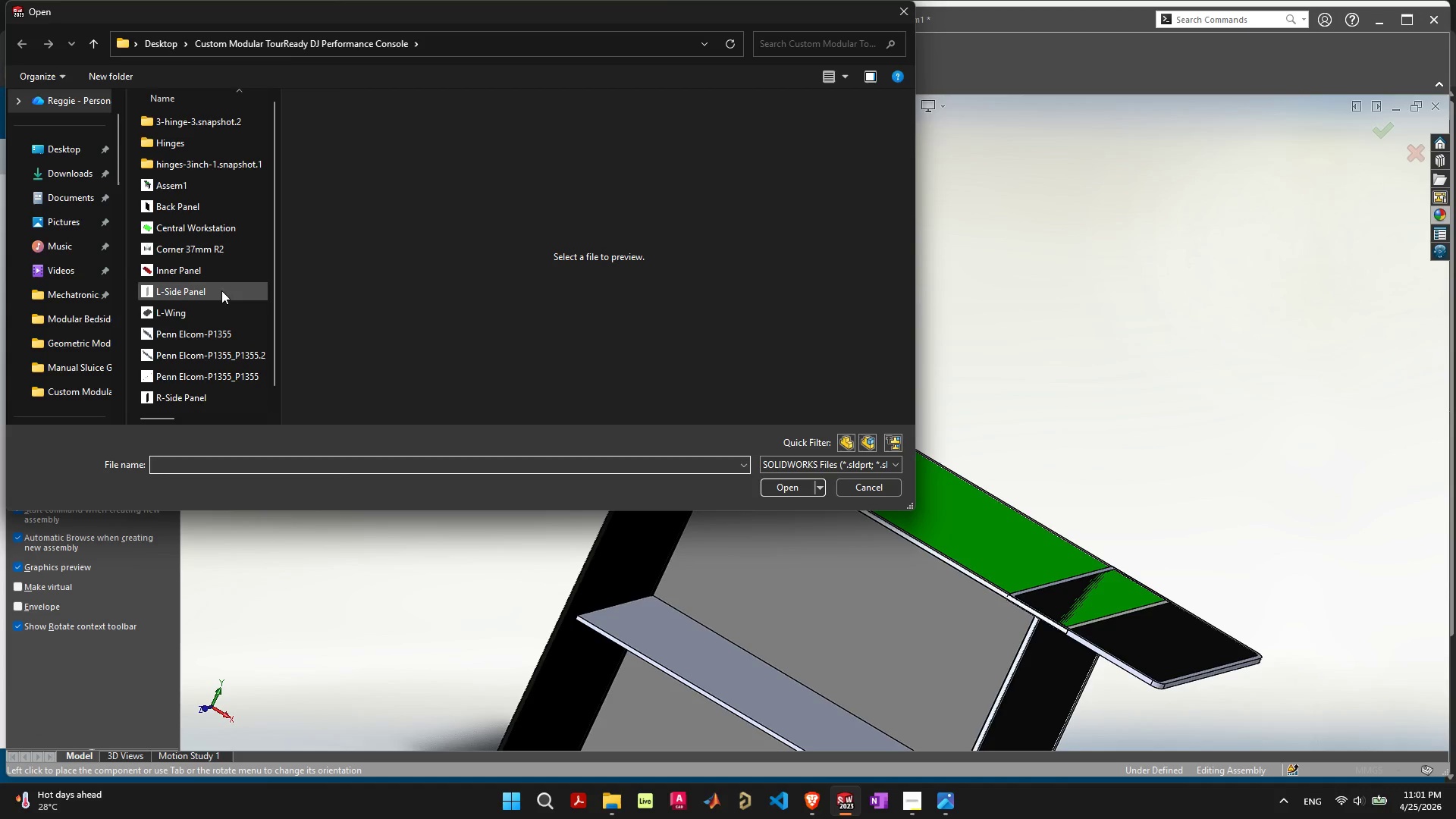 
wait(5.09)
 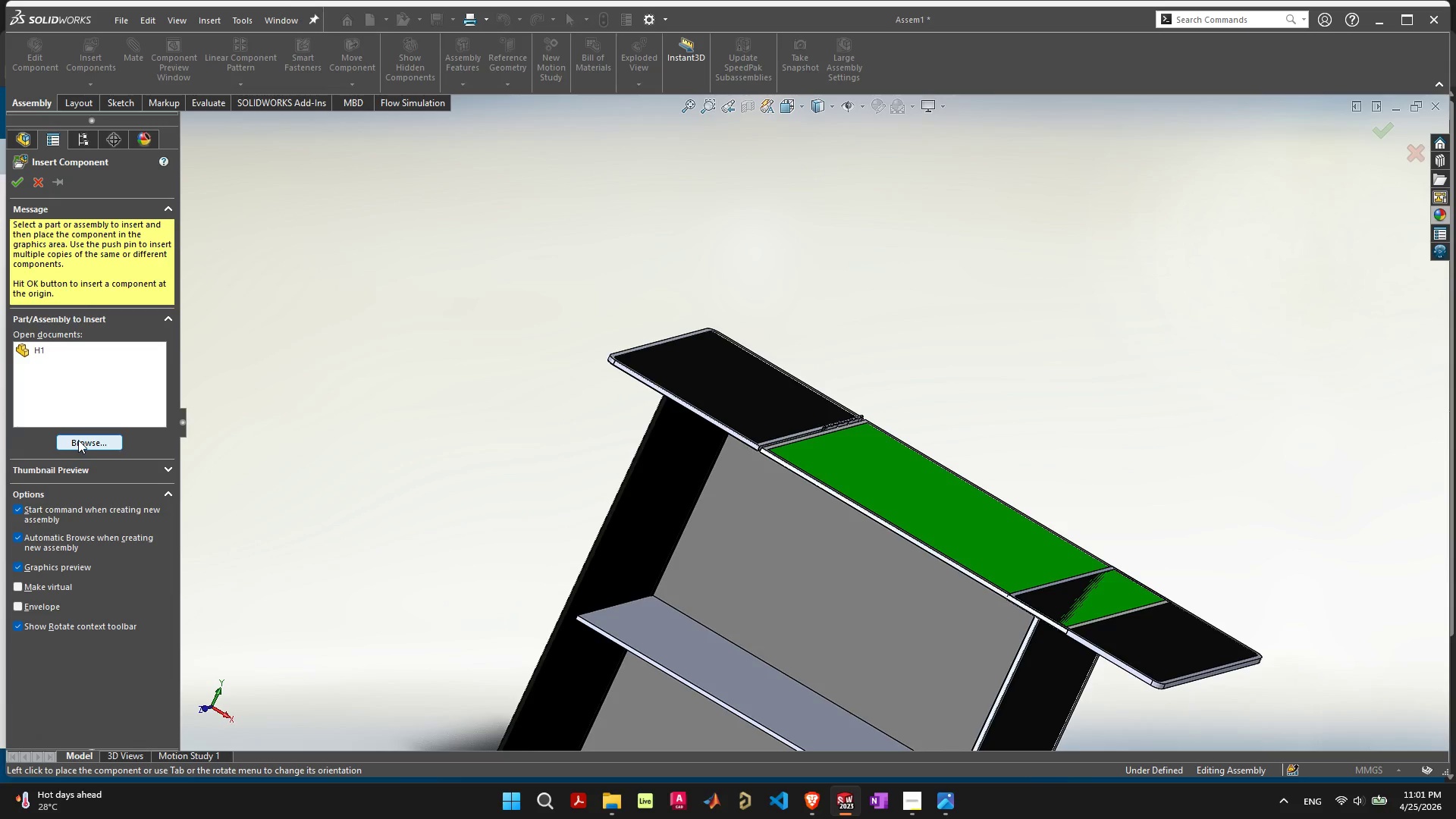 
double_click([206, 144])
 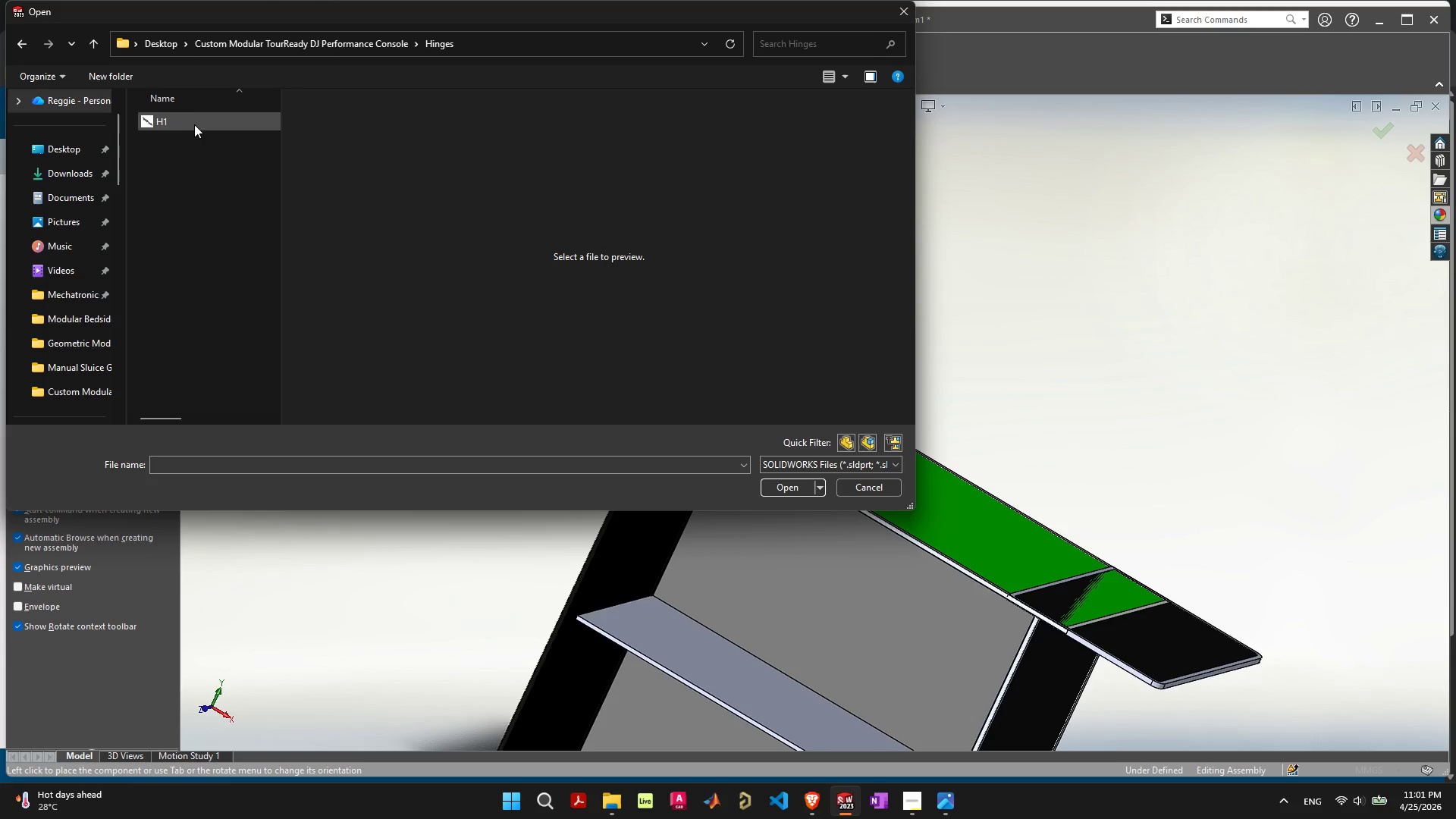 
left_click([193, 120])
 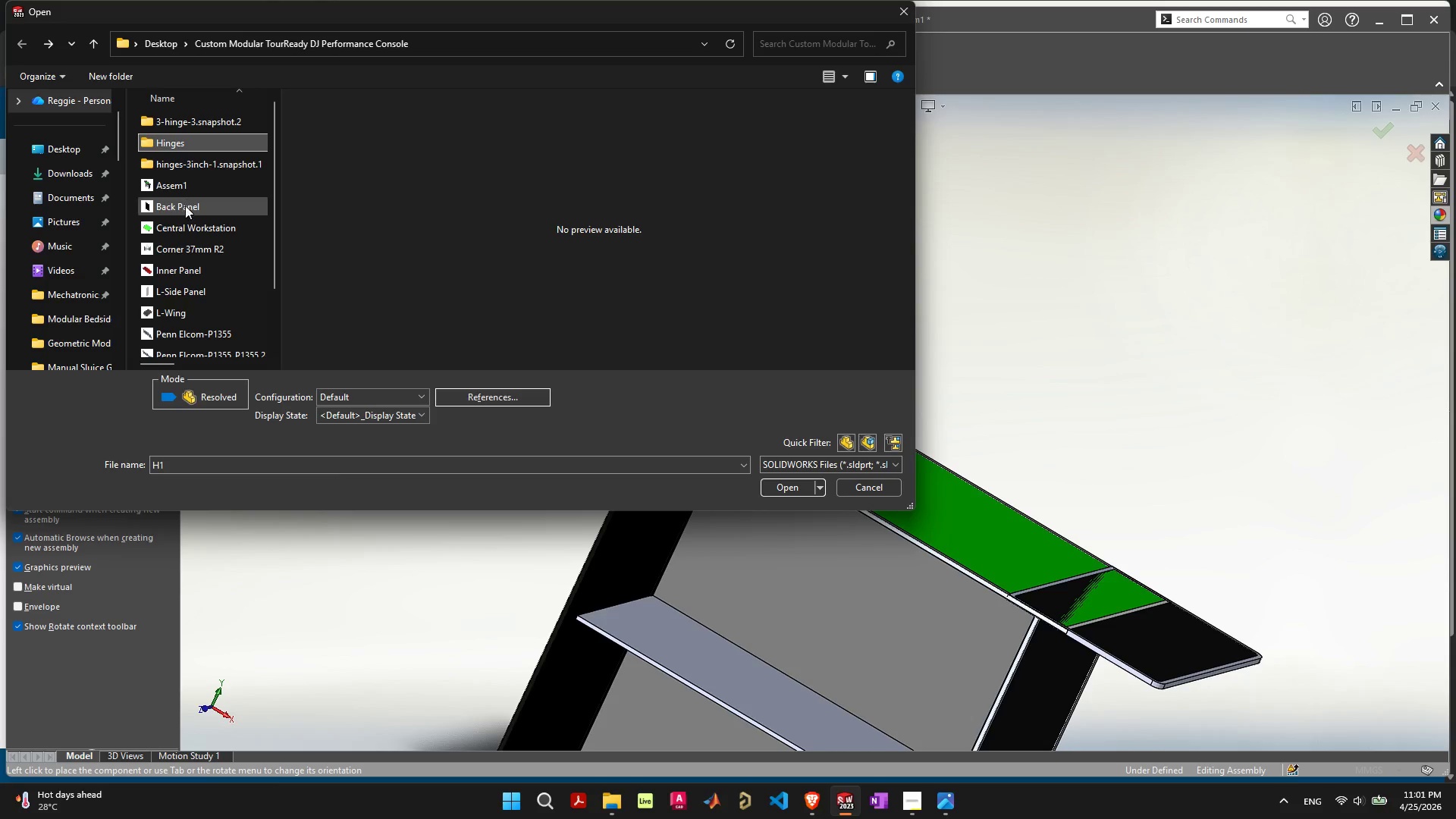 
scroll: coordinate [181, 315], scroll_direction: down, amount: 6.0
 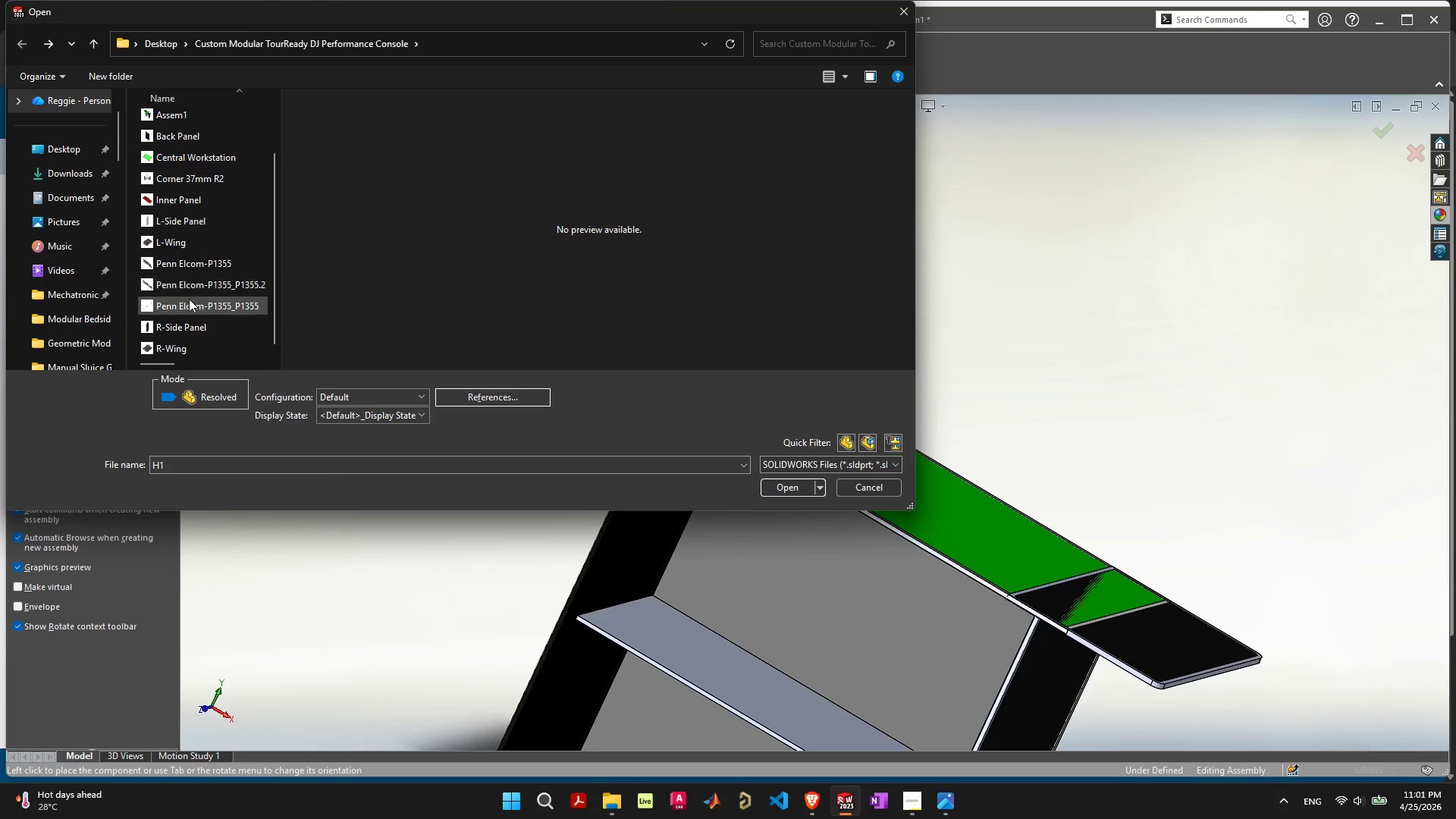 
double_click([187, 308])
 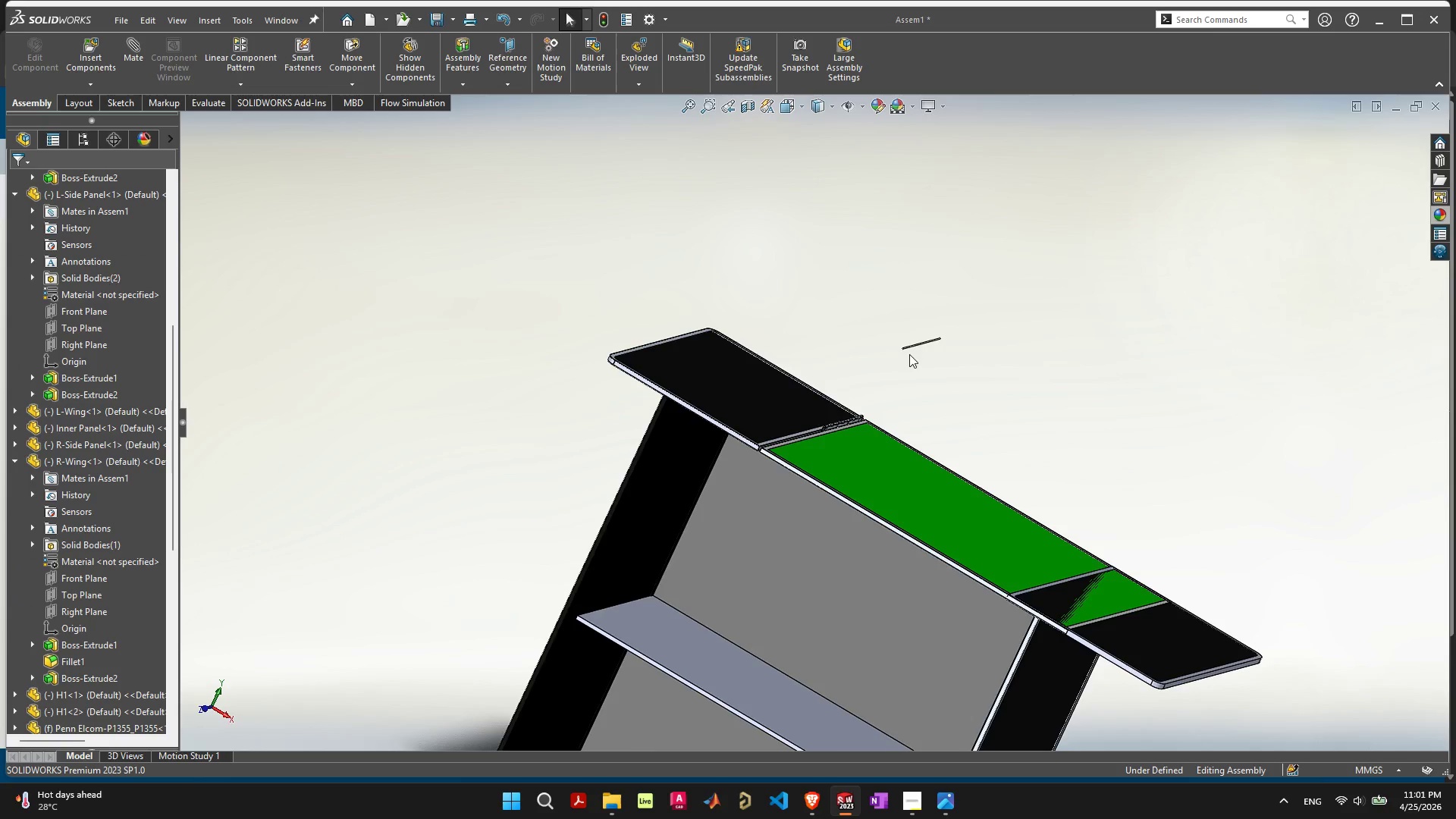 
wait(5.28)
 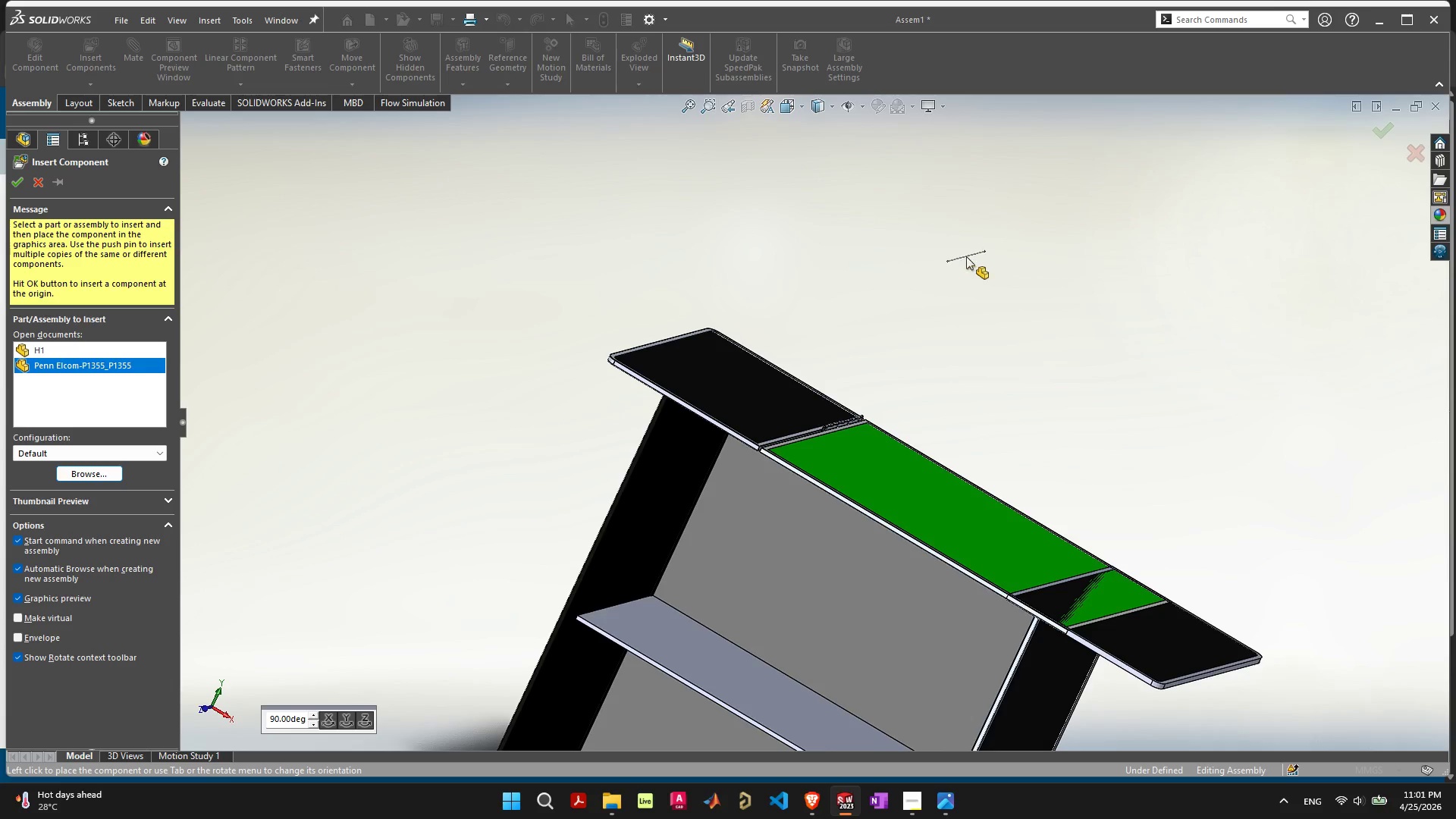 
scroll: coordinate [910, 372], scroll_direction: up, amount: 7.0
 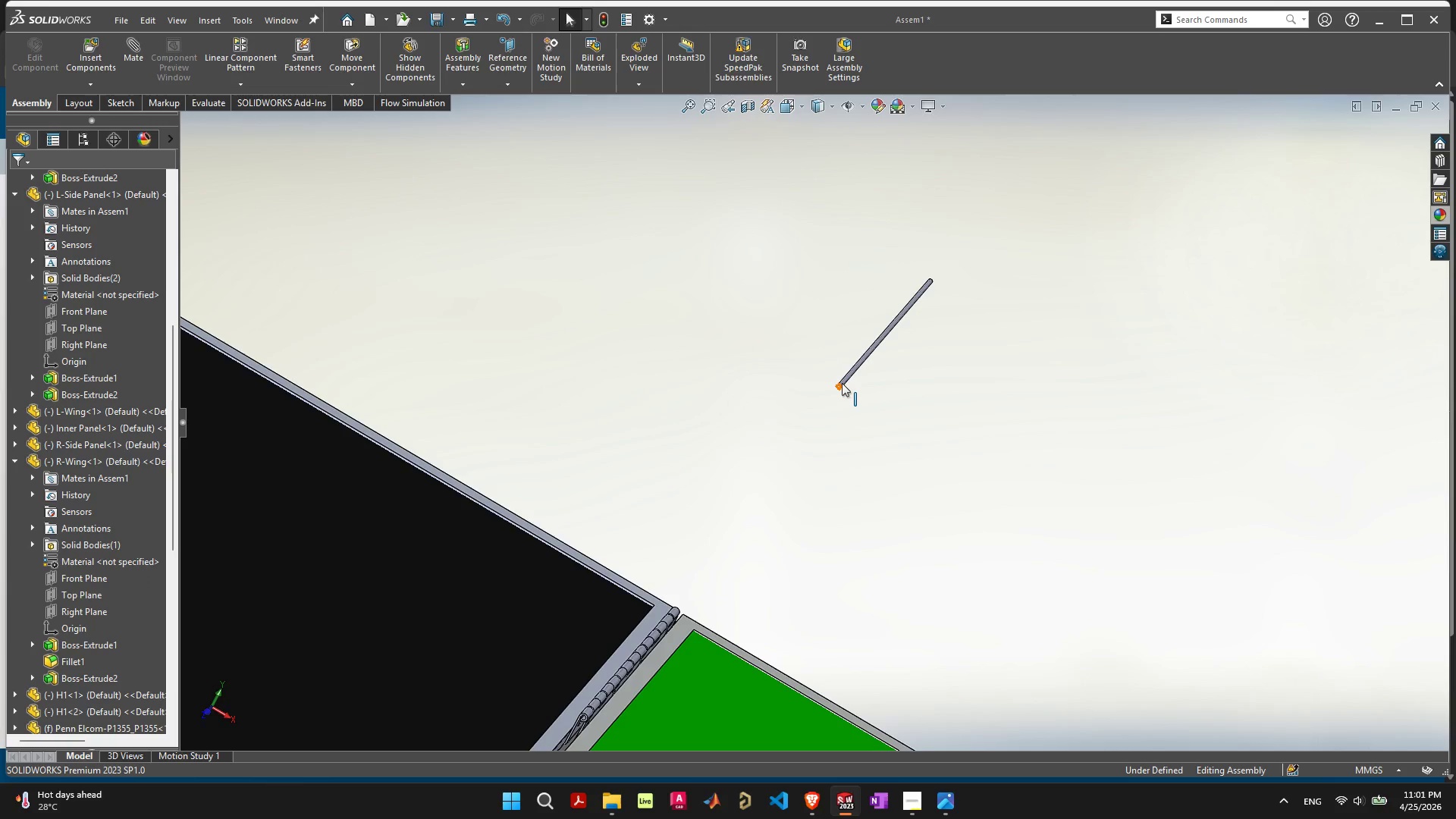 
left_click([842, 383])
 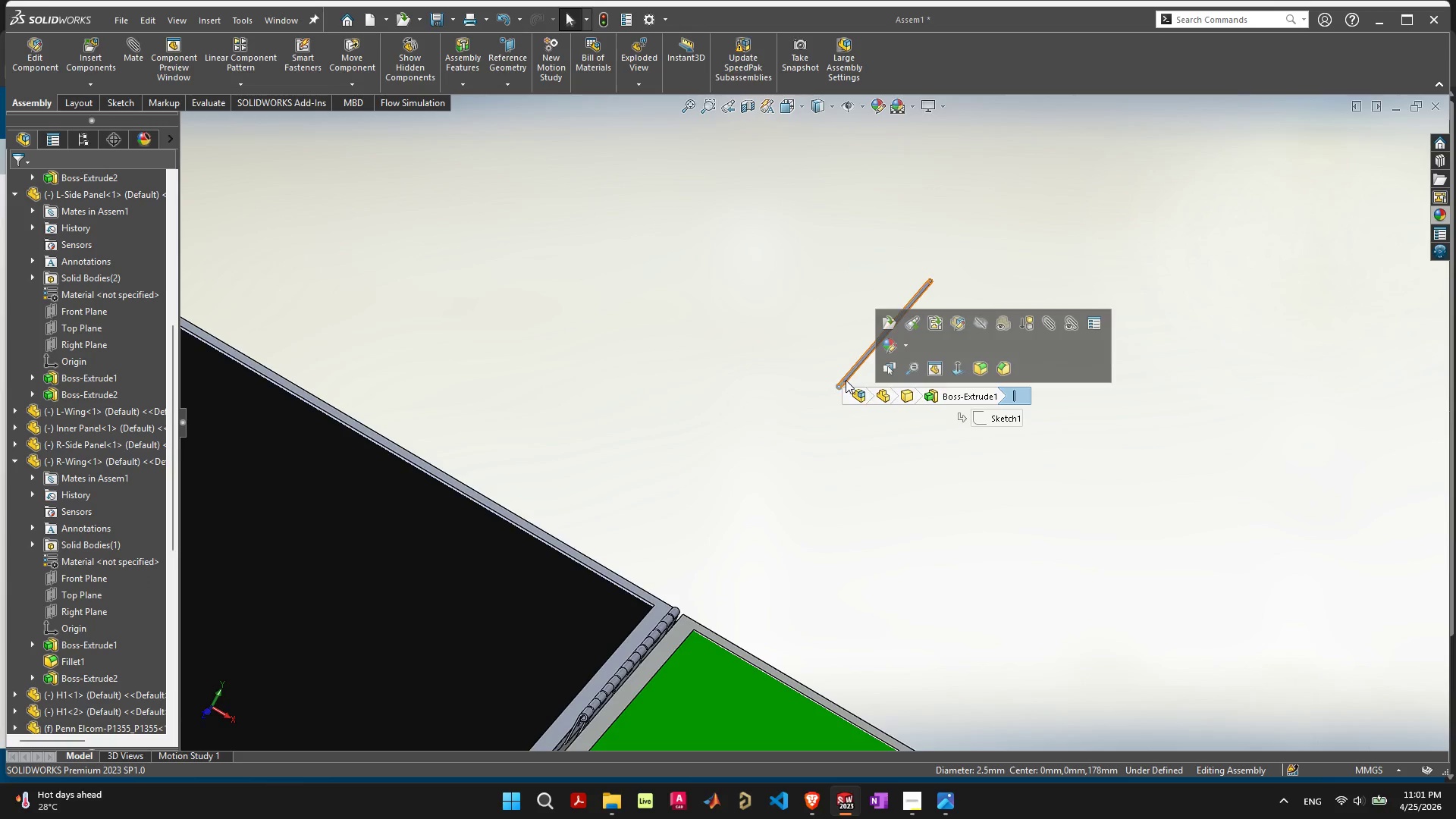 
left_click([846, 380])
 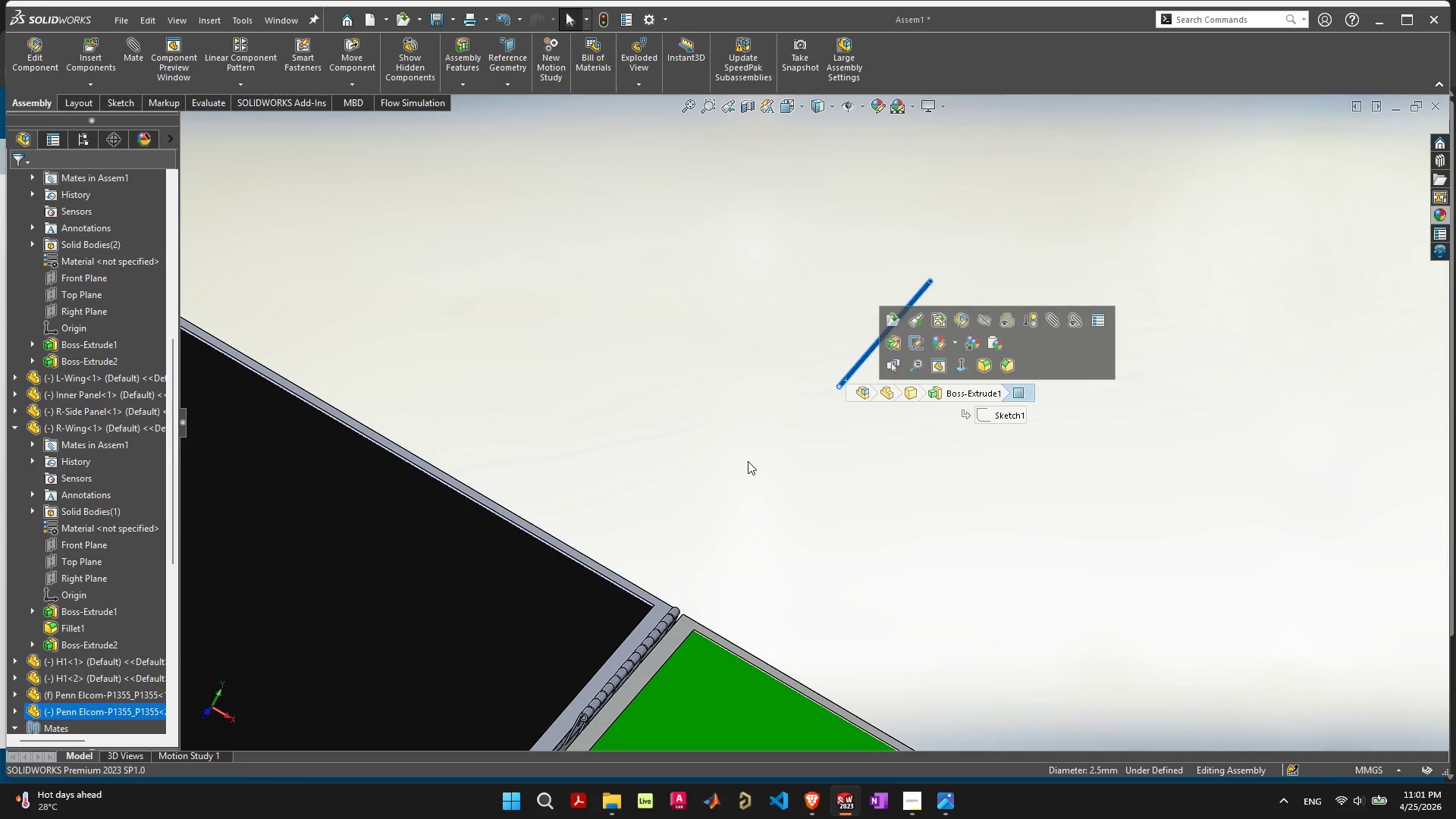 
scroll: coordinate [696, 359], scroll_direction: up, amount: 7.0
 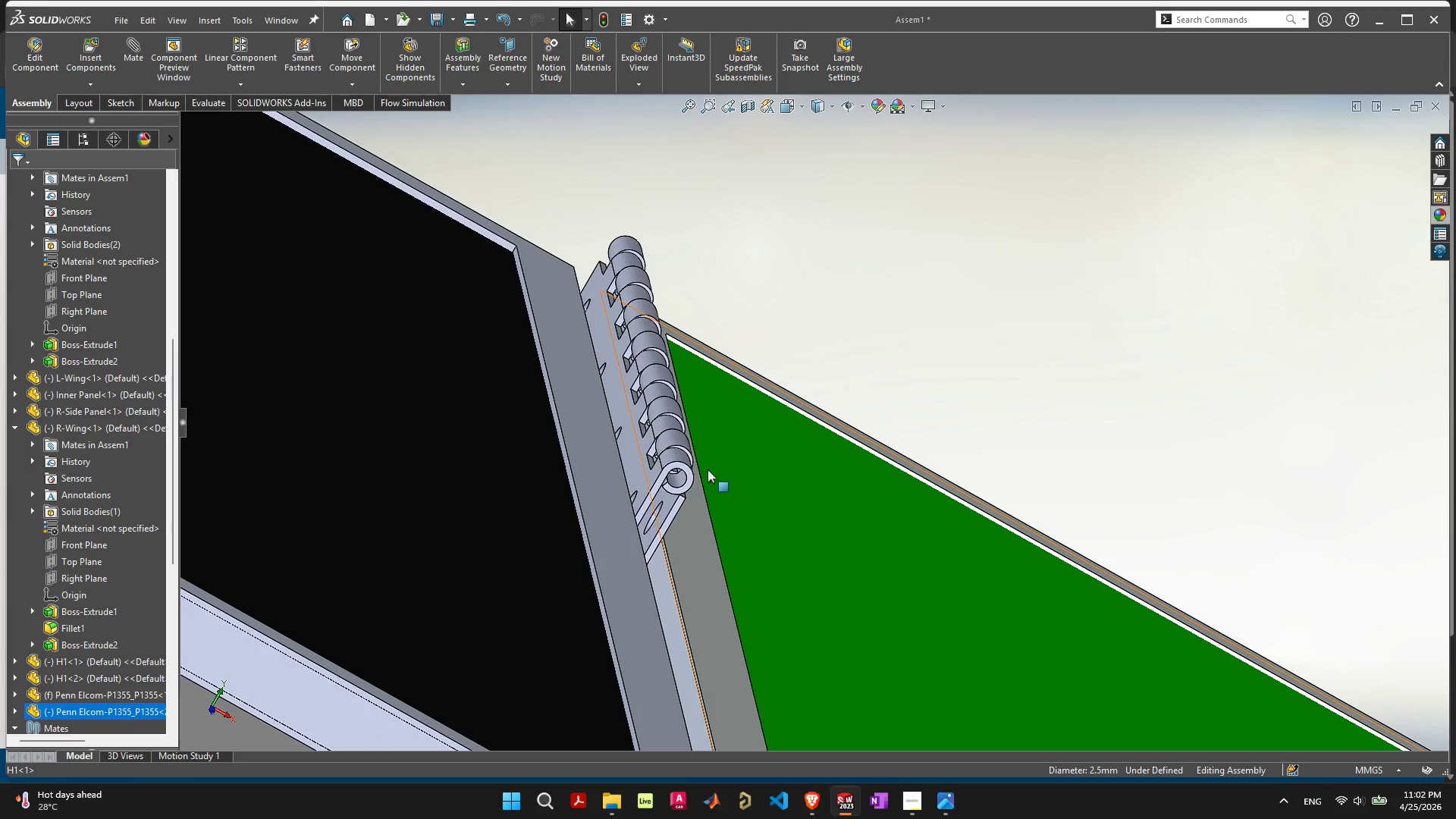 
hold_key(key=ShiftLeft, duration=0.58)
left_click([675, 481])
 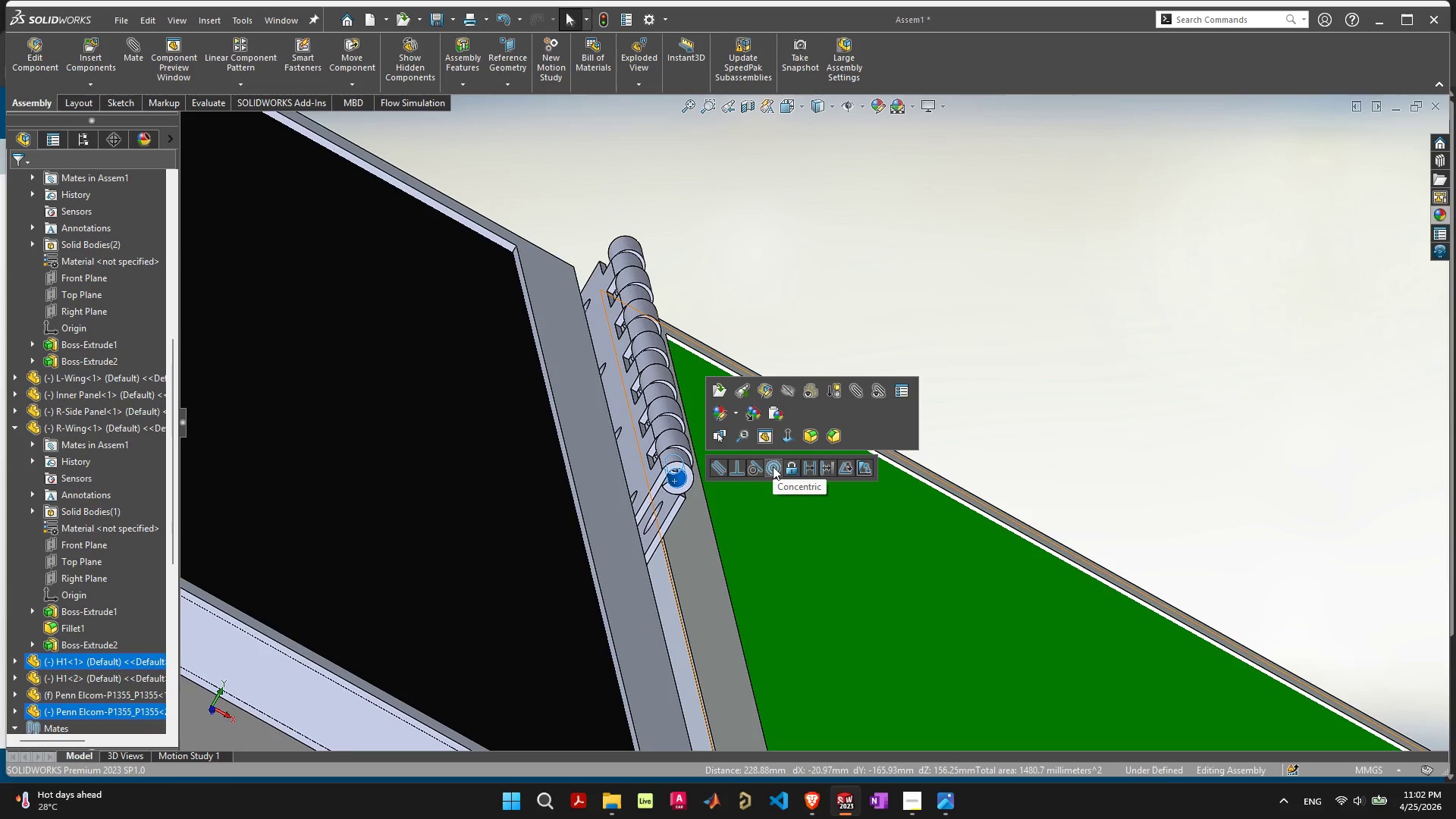 
left_click([773, 466])
 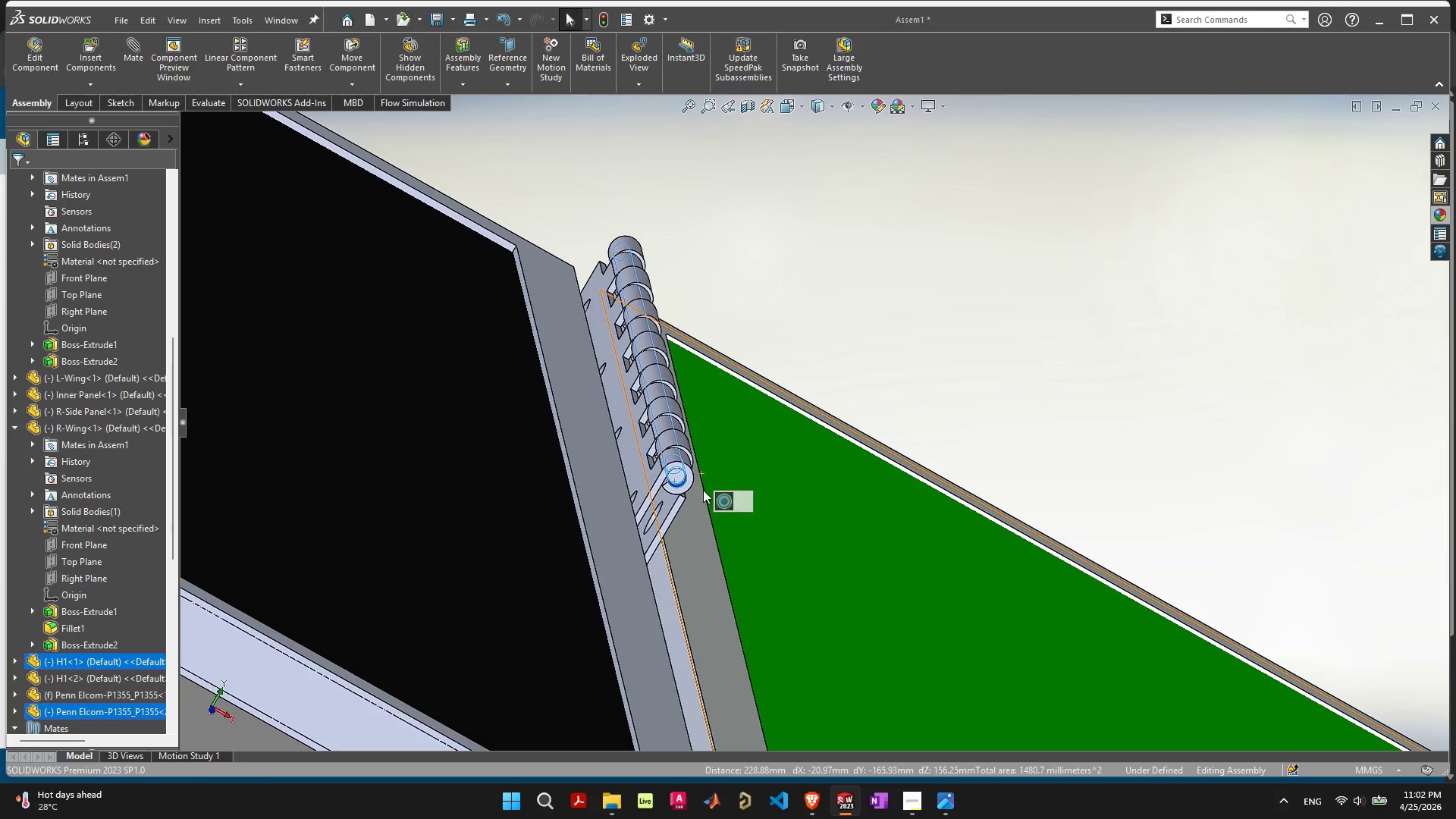 
scroll: coordinate [673, 474], scroll_direction: up, amount: 10.0
 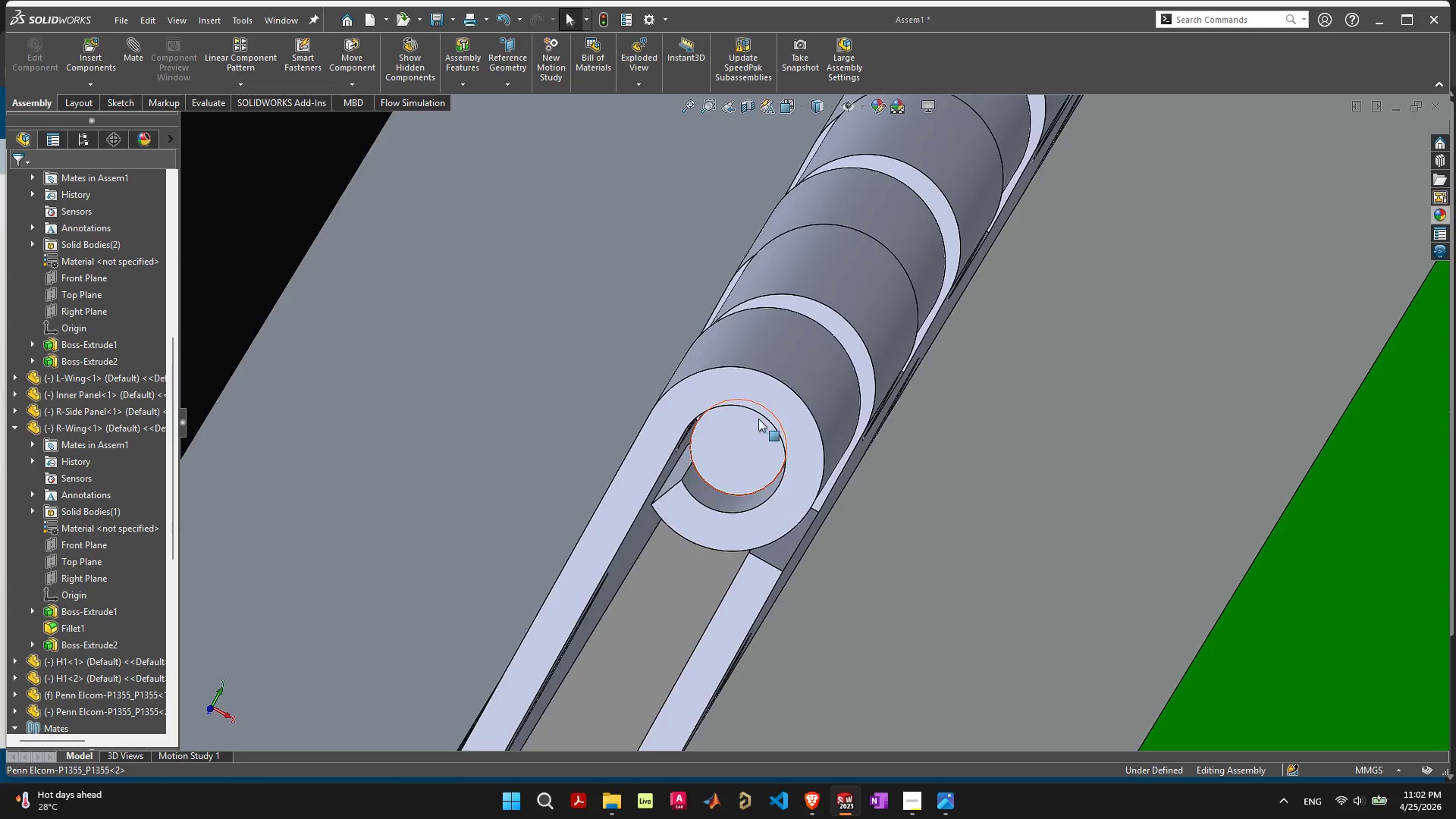 
left_click_drag(start_coordinate=[532, 481], to_coordinate=[400, 376])
 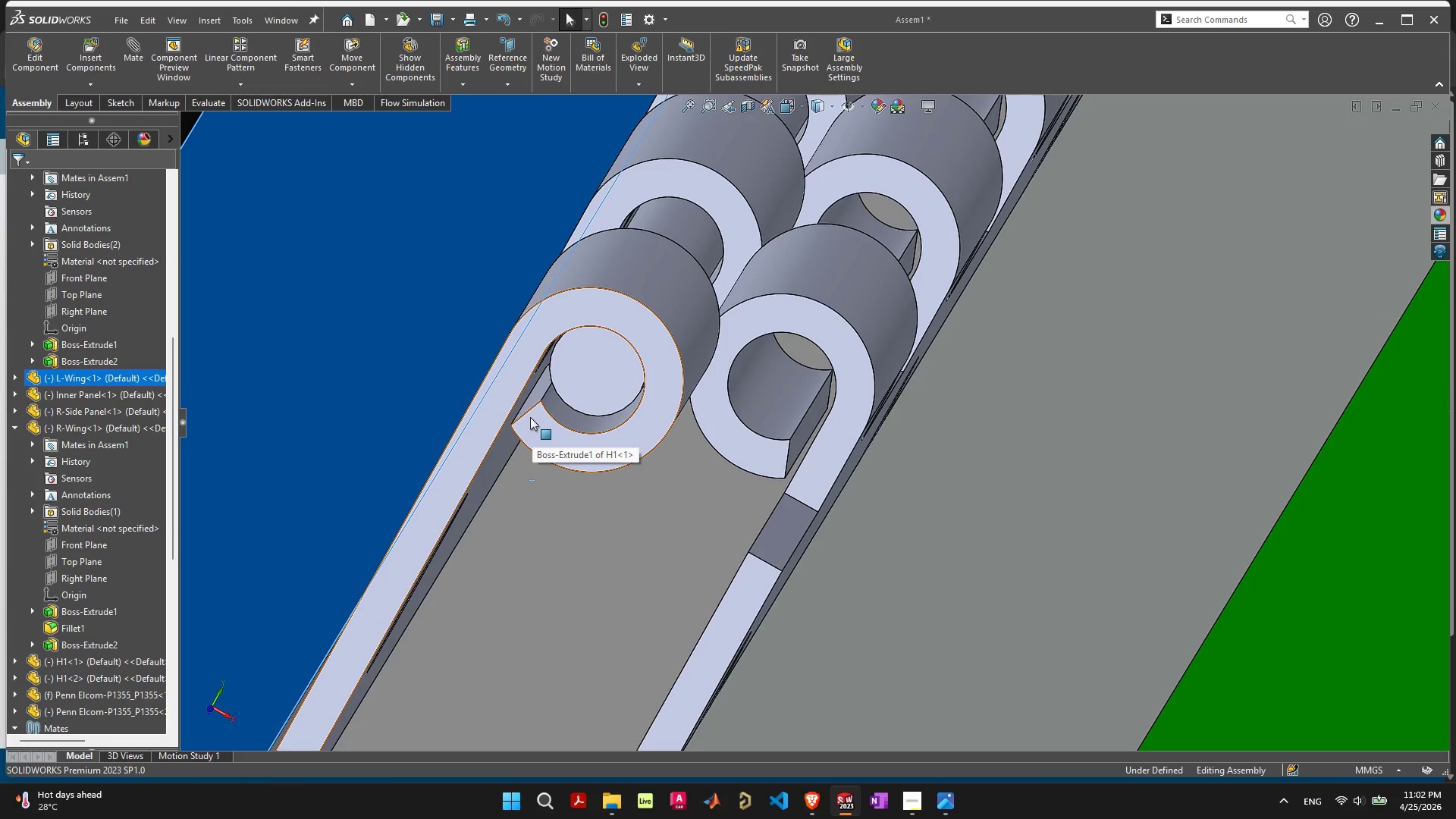 
left_click([687, 224])
 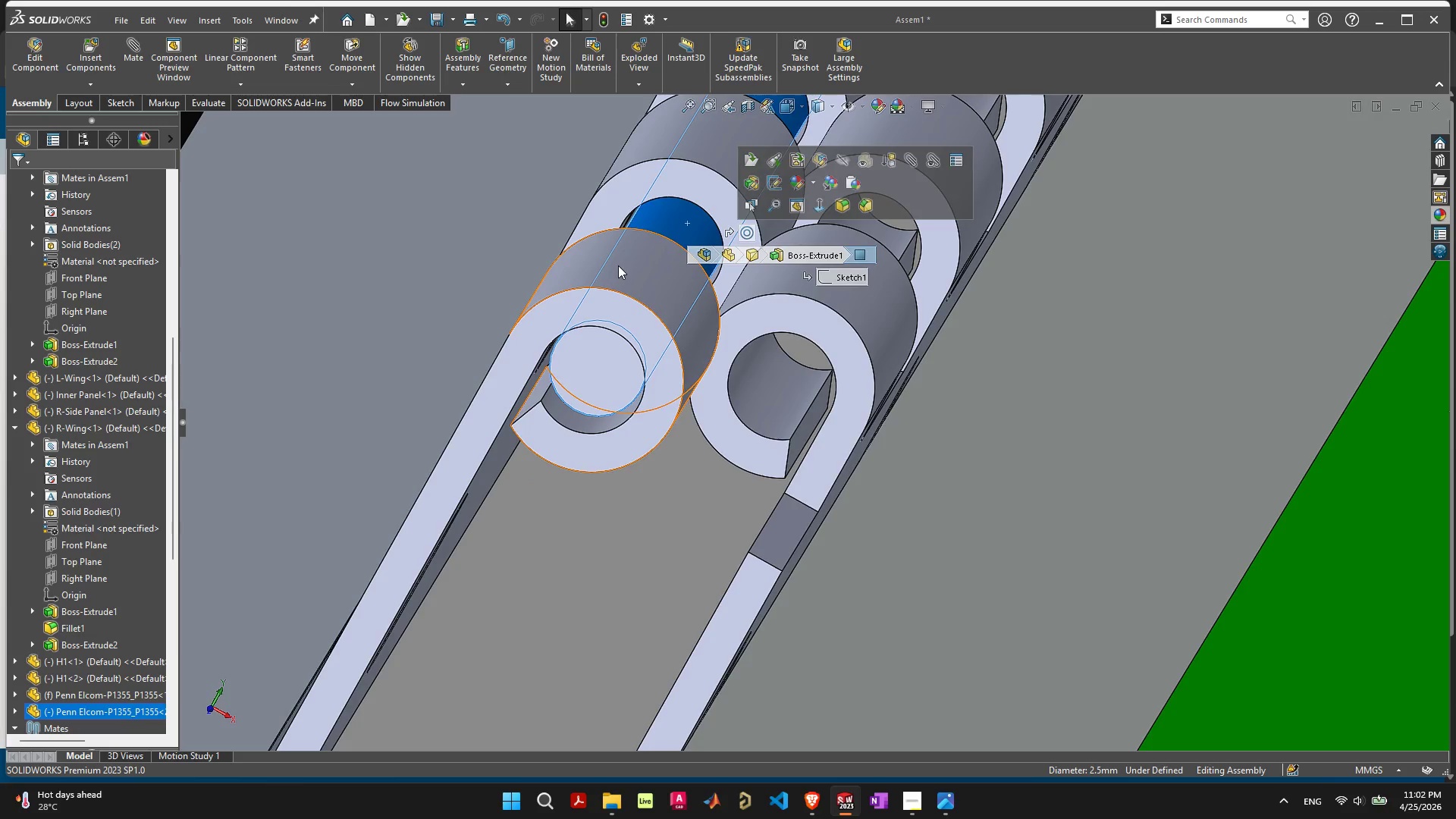 
hold_key(key=ShiftLeft, duration=0.7)
left_click([772, 401])
 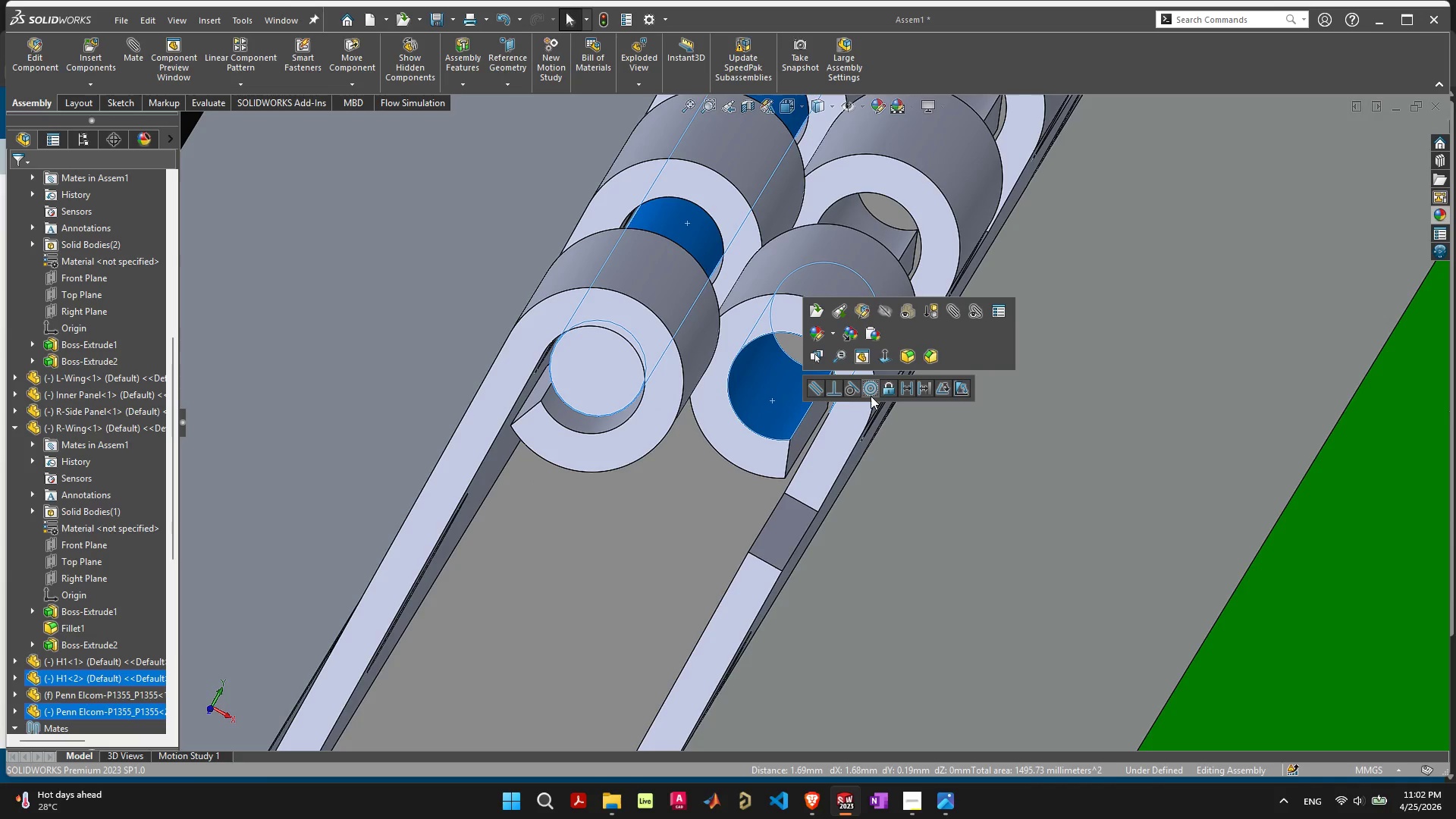 
left_click([874, 392])
 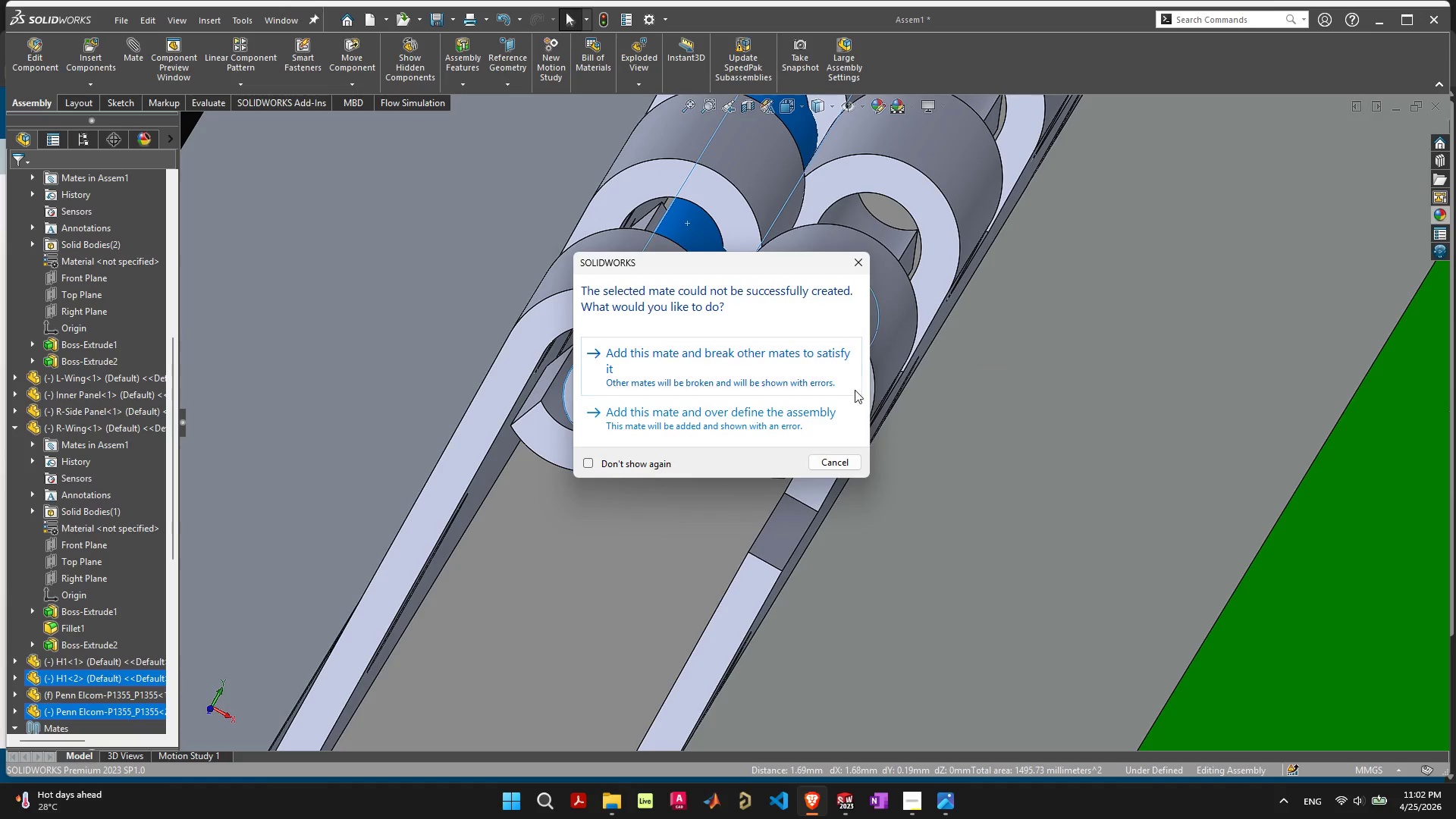 
left_click([828, 375])
 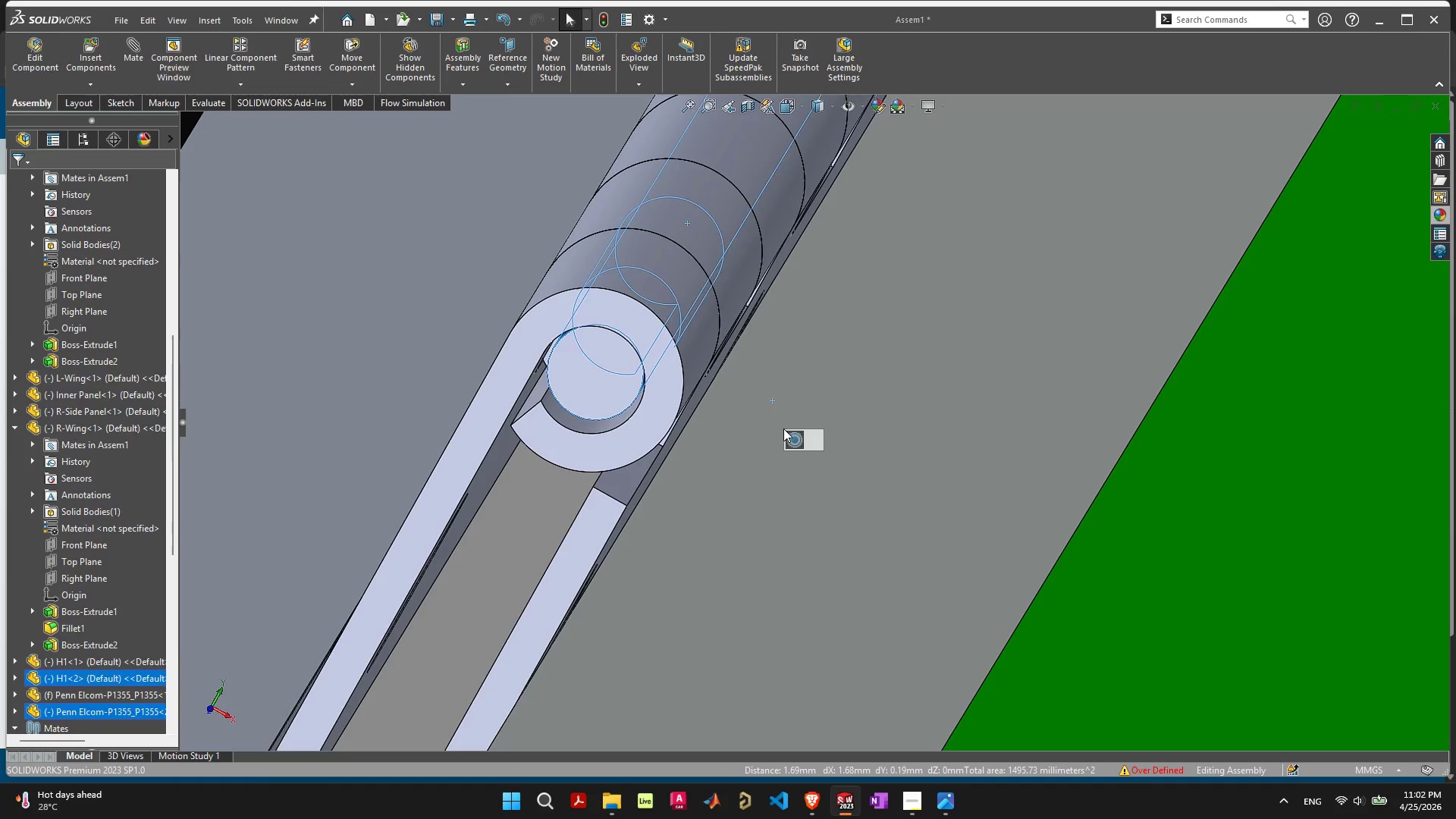 
scroll: coordinate [917, 536], scroll_direction: down, amount: 32.0
 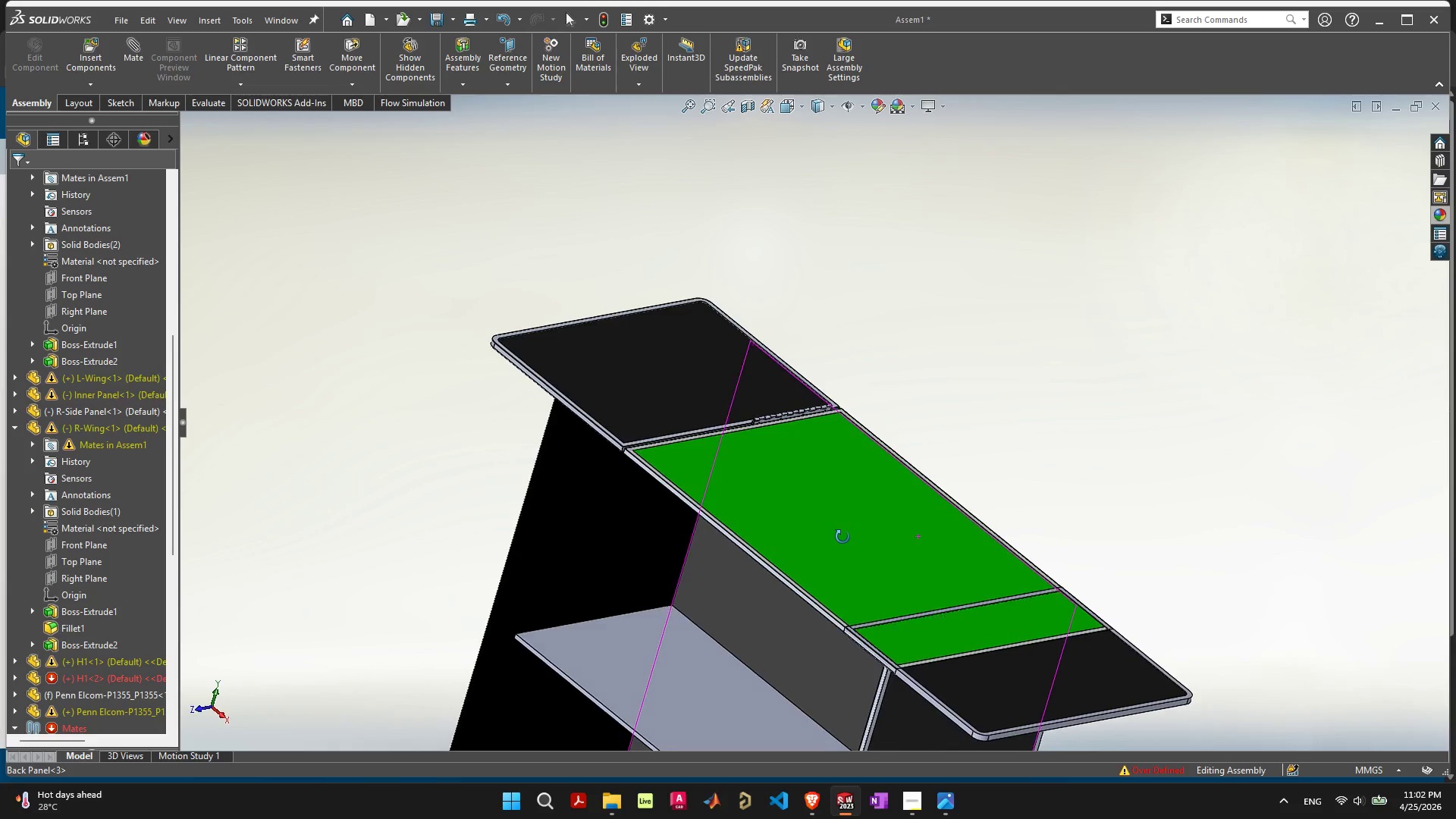 
left_click_drag(start_coordinate=[843, 538], to_coordinate=[839, 466])
 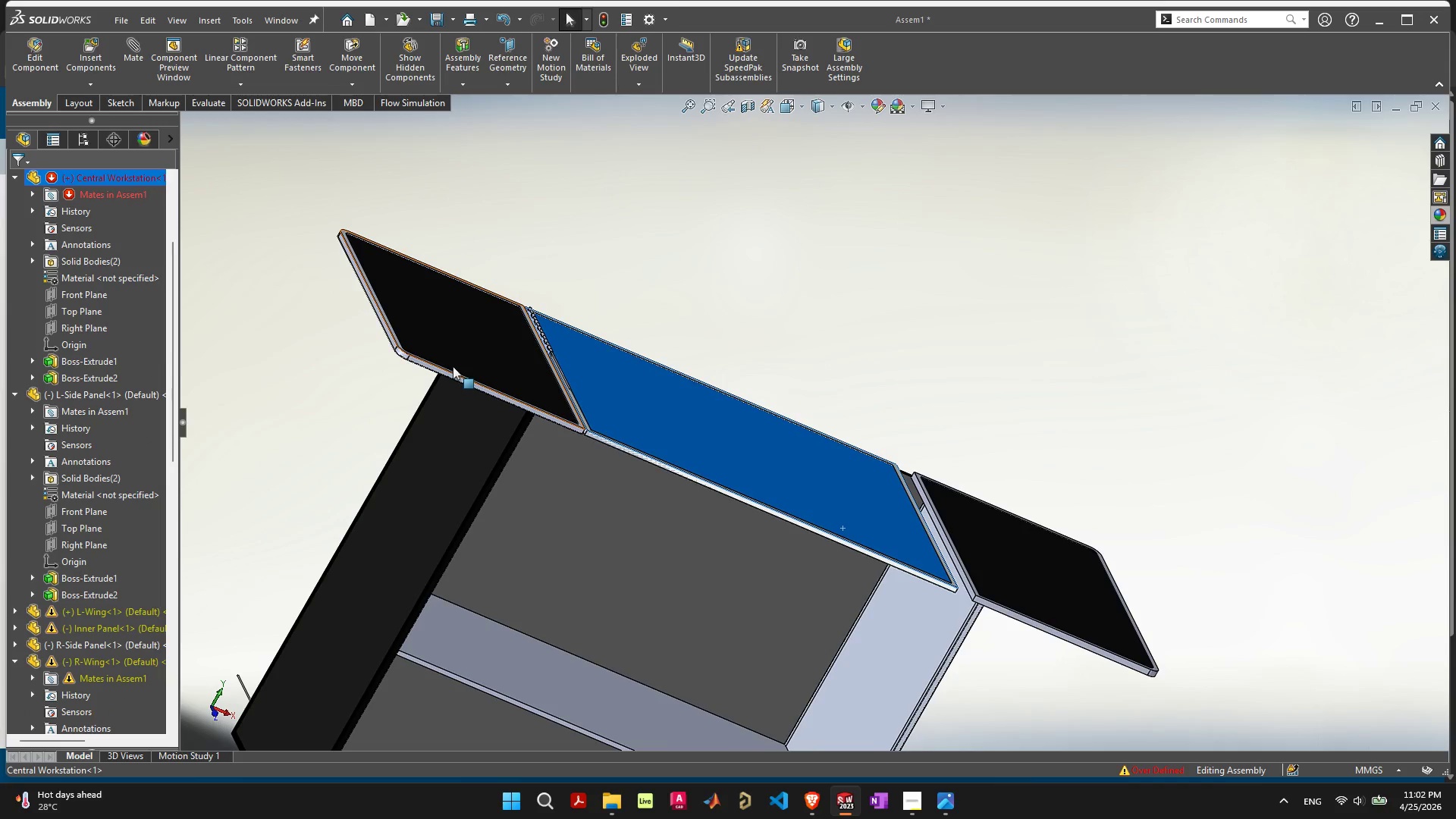 
left_click_drag(start_coordinate=[456, 355], to_coordinate=[428, 349])
 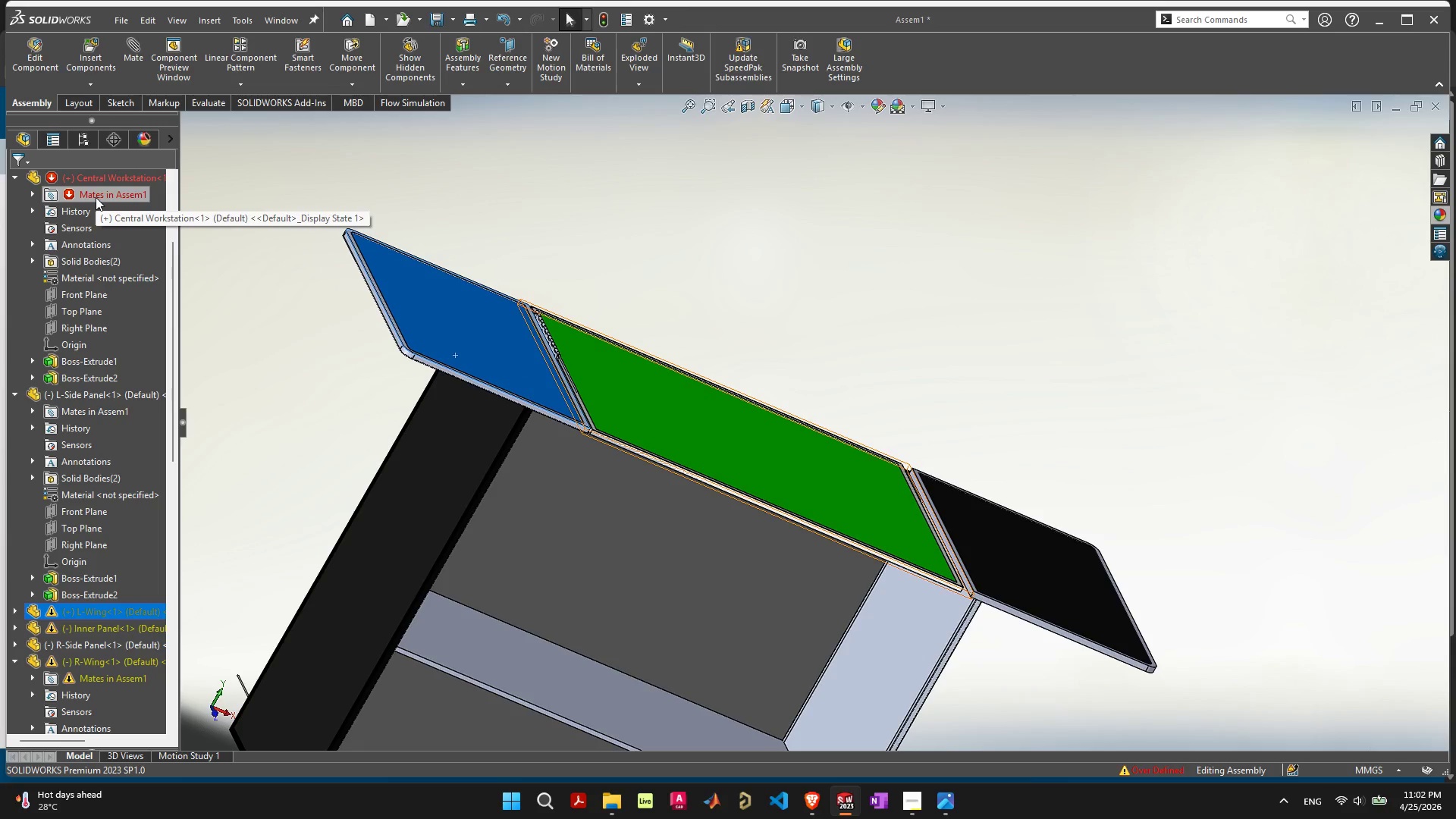 
left_click_drag(start_coordinate=[655, 245], to_coordinate=[657, 250])
 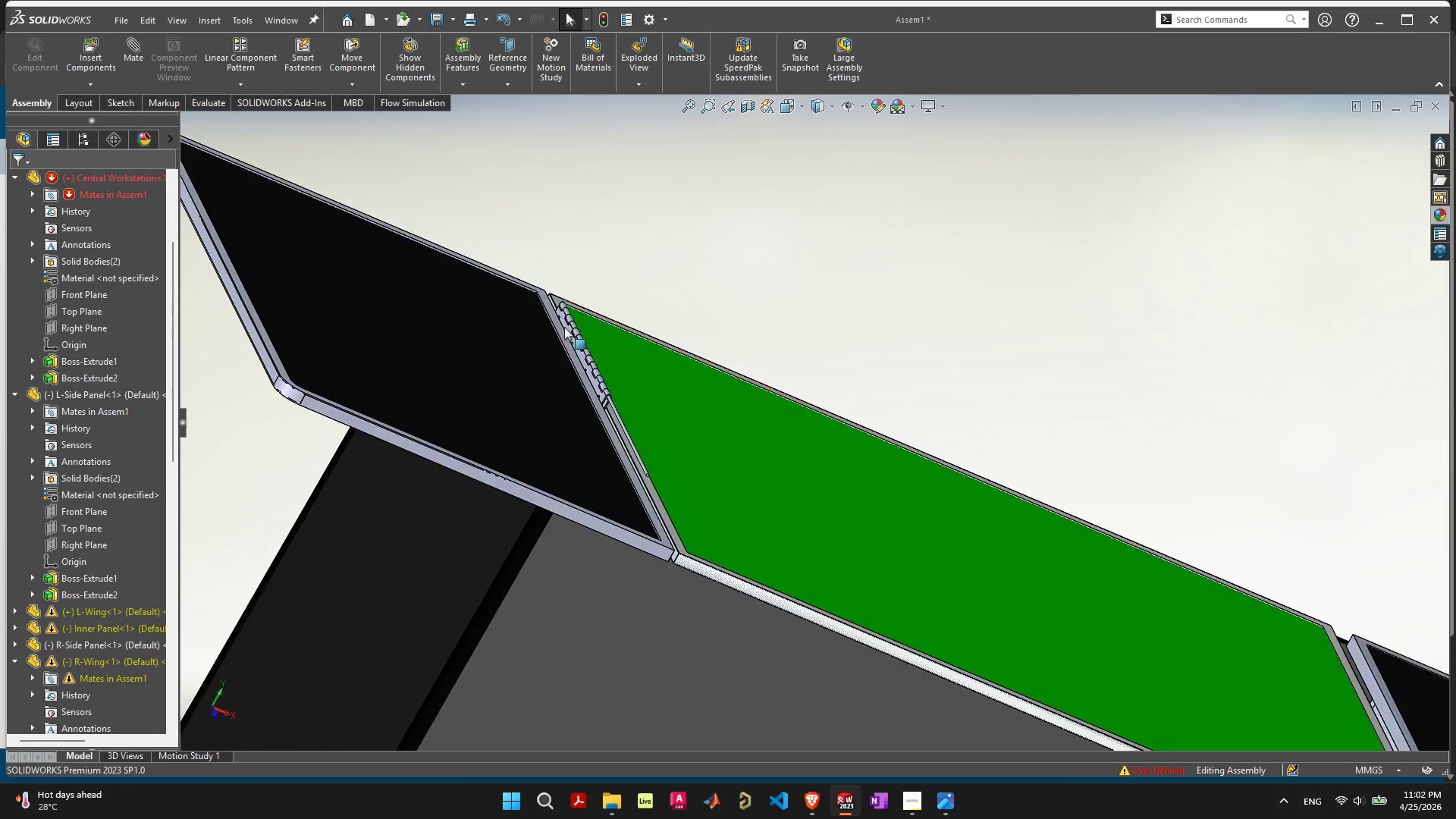 
scroll: coordinate [566, 343], scroll_direction: up, amount: 8.0
 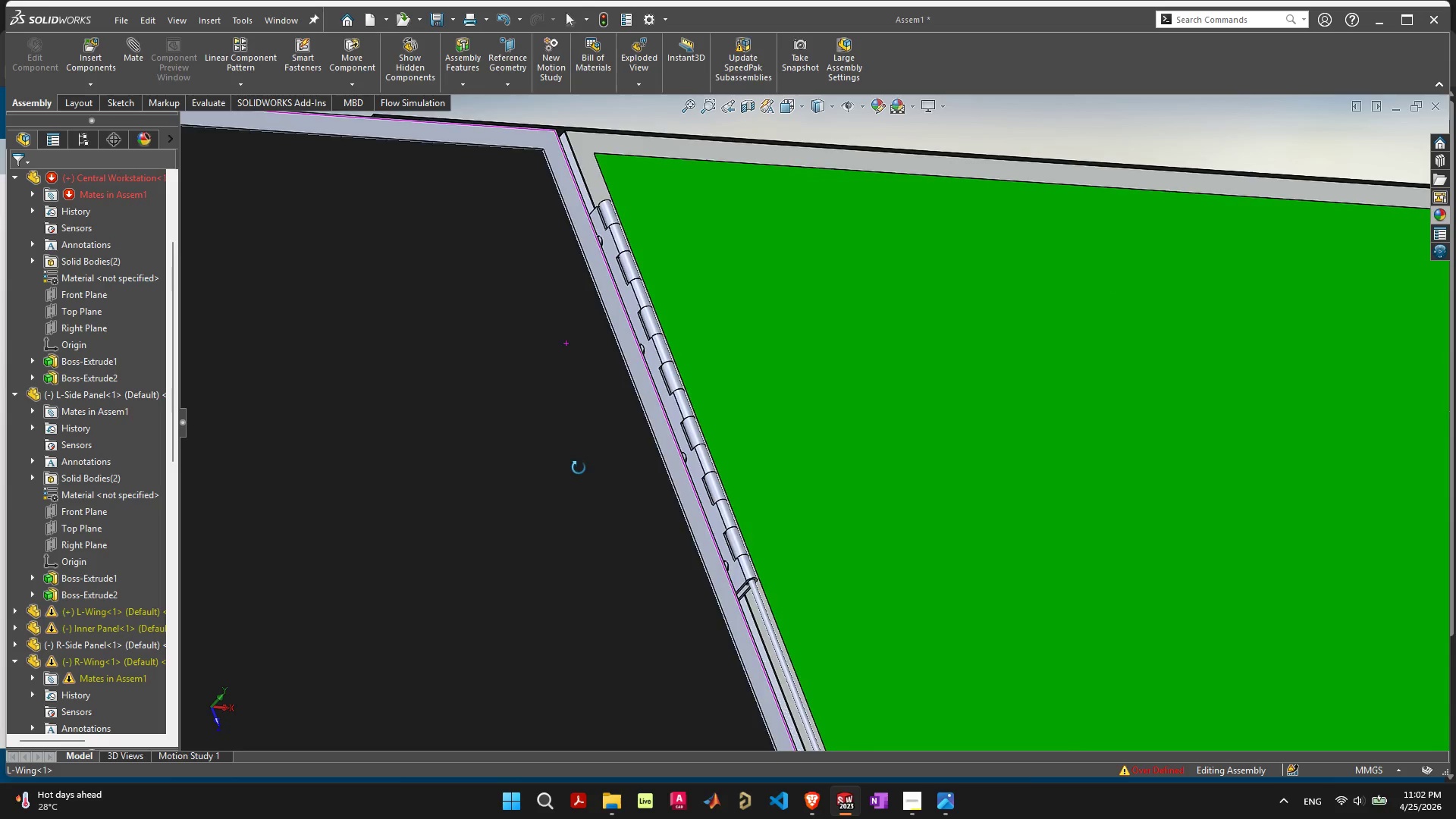 
scroll: coordinate [86, 645], scroll_direction: down, amount: 20.0
 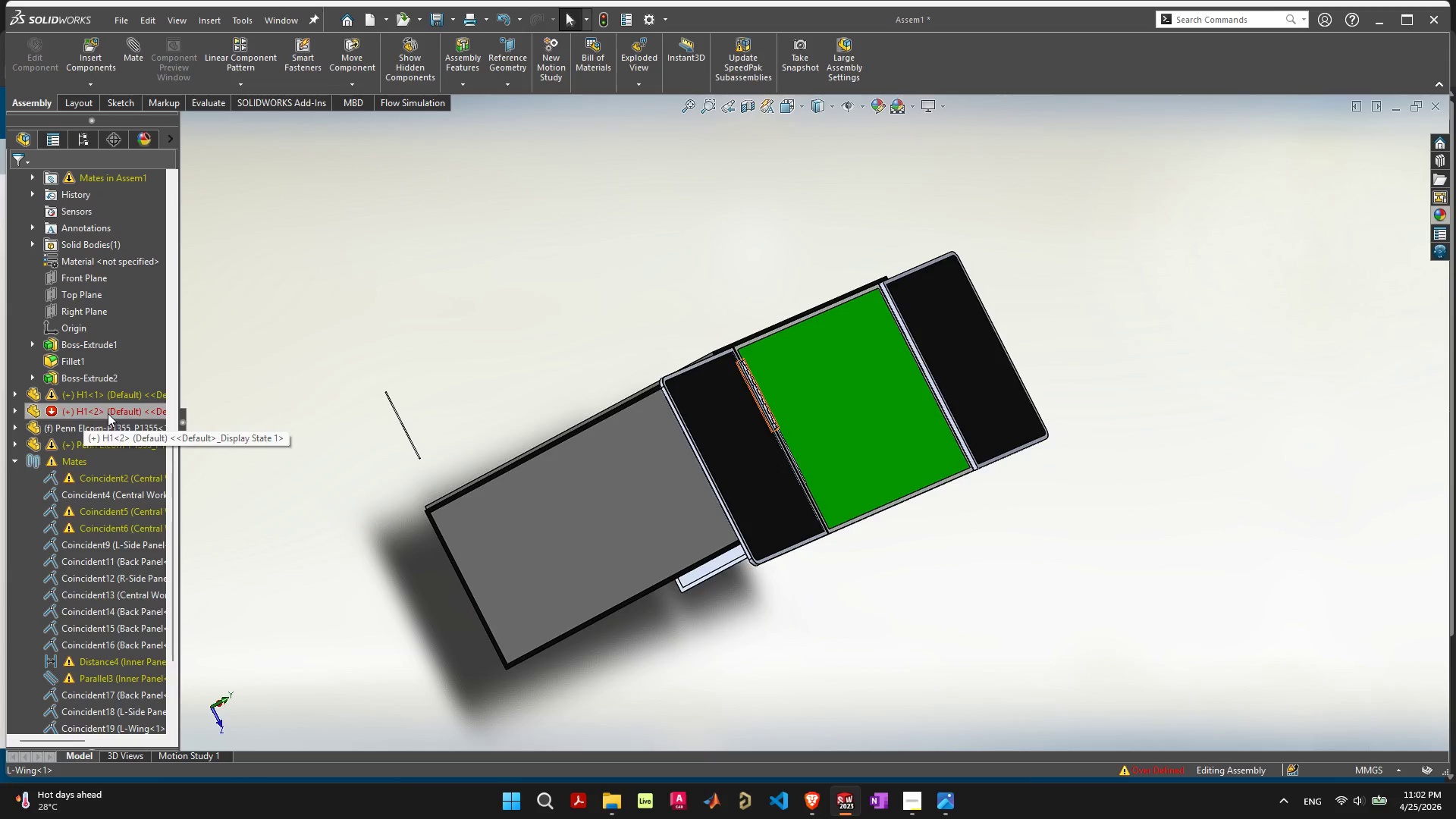 
left_click_drag(start_coordinate=[450, 382], to_coordinate=[338, 473])
 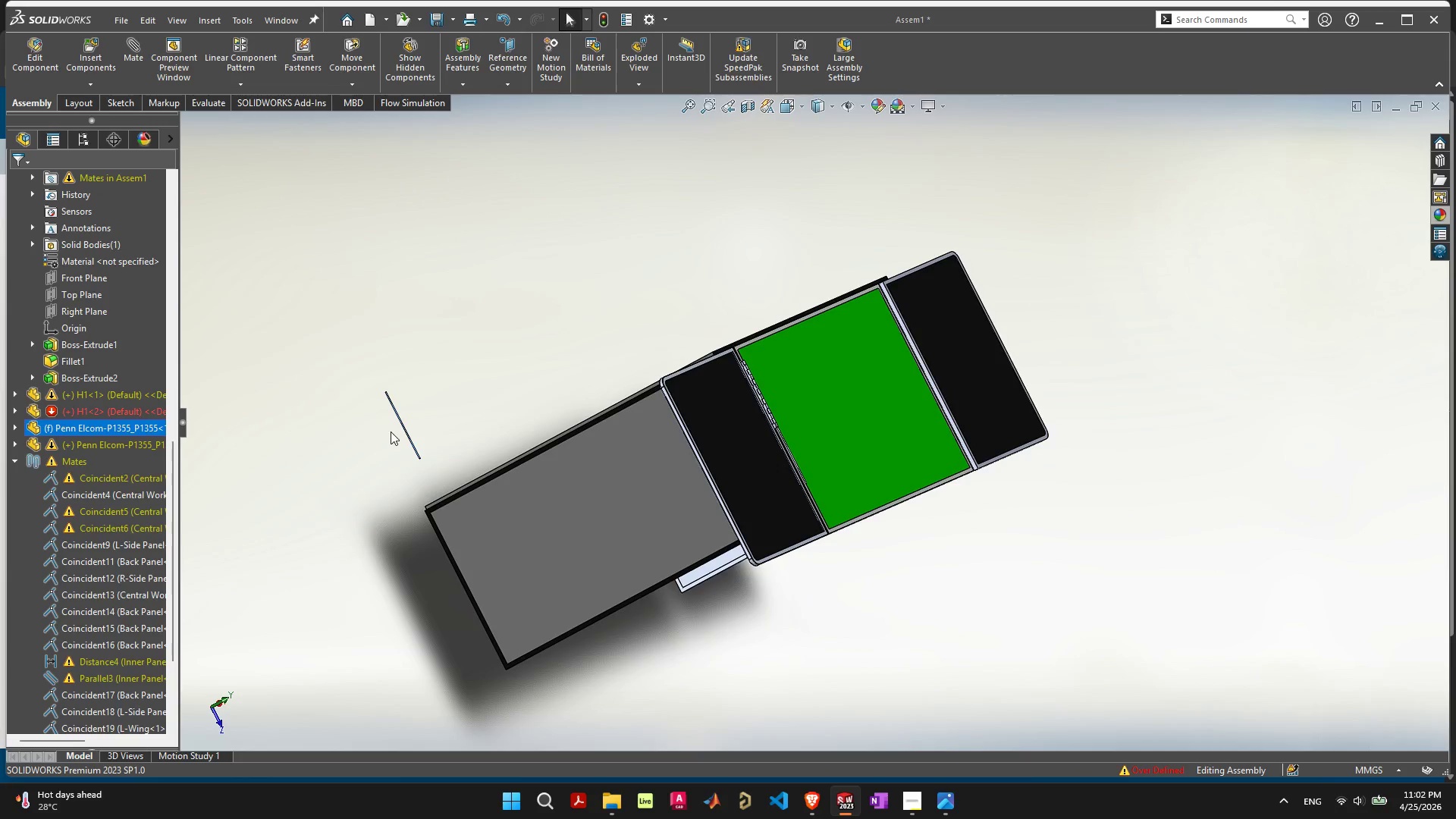 
key(Delete)
 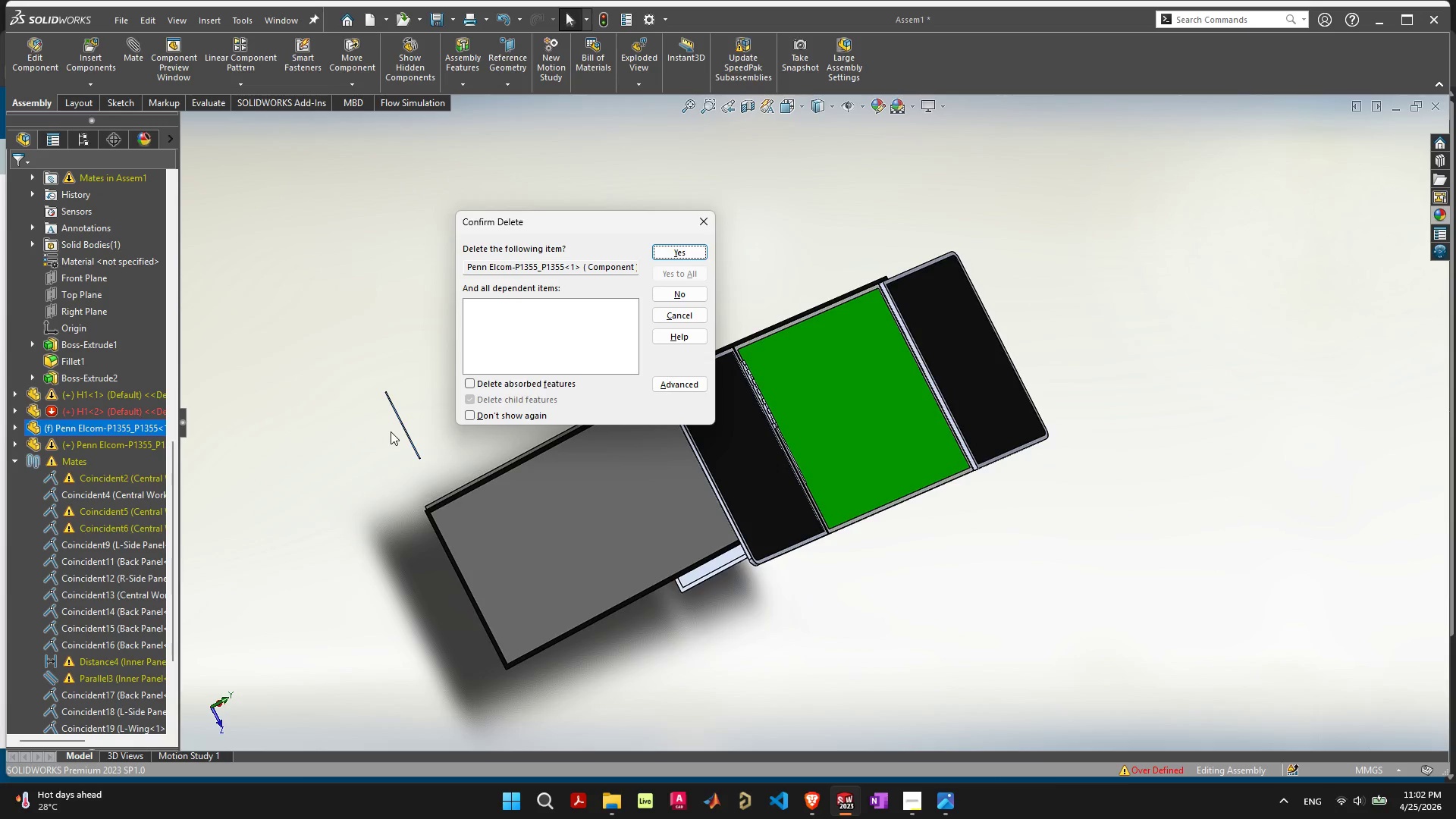 
key(Space)
 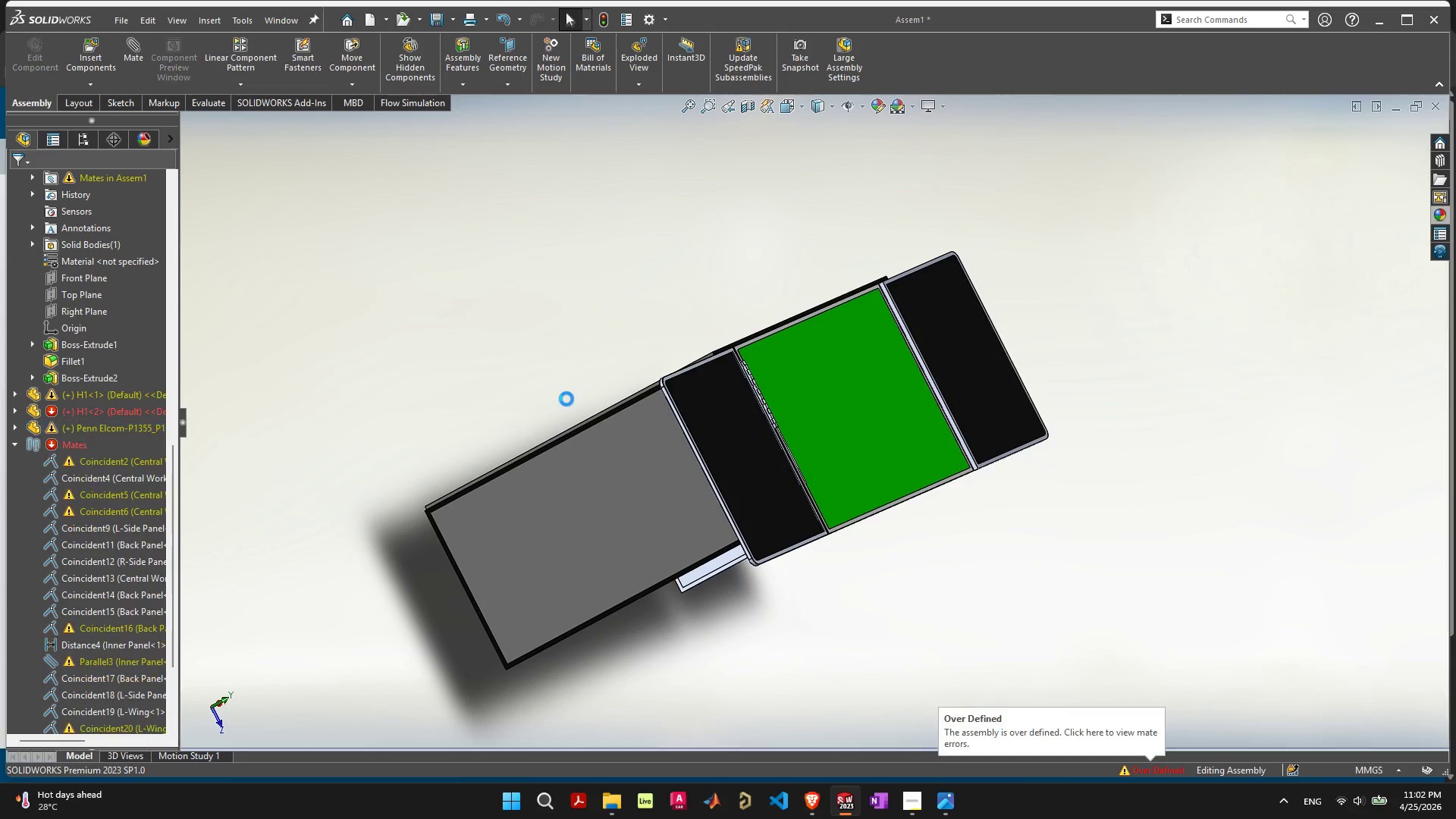 
scroll: coordinate [90, 492], scroll_direction: down, amount: 13.0
 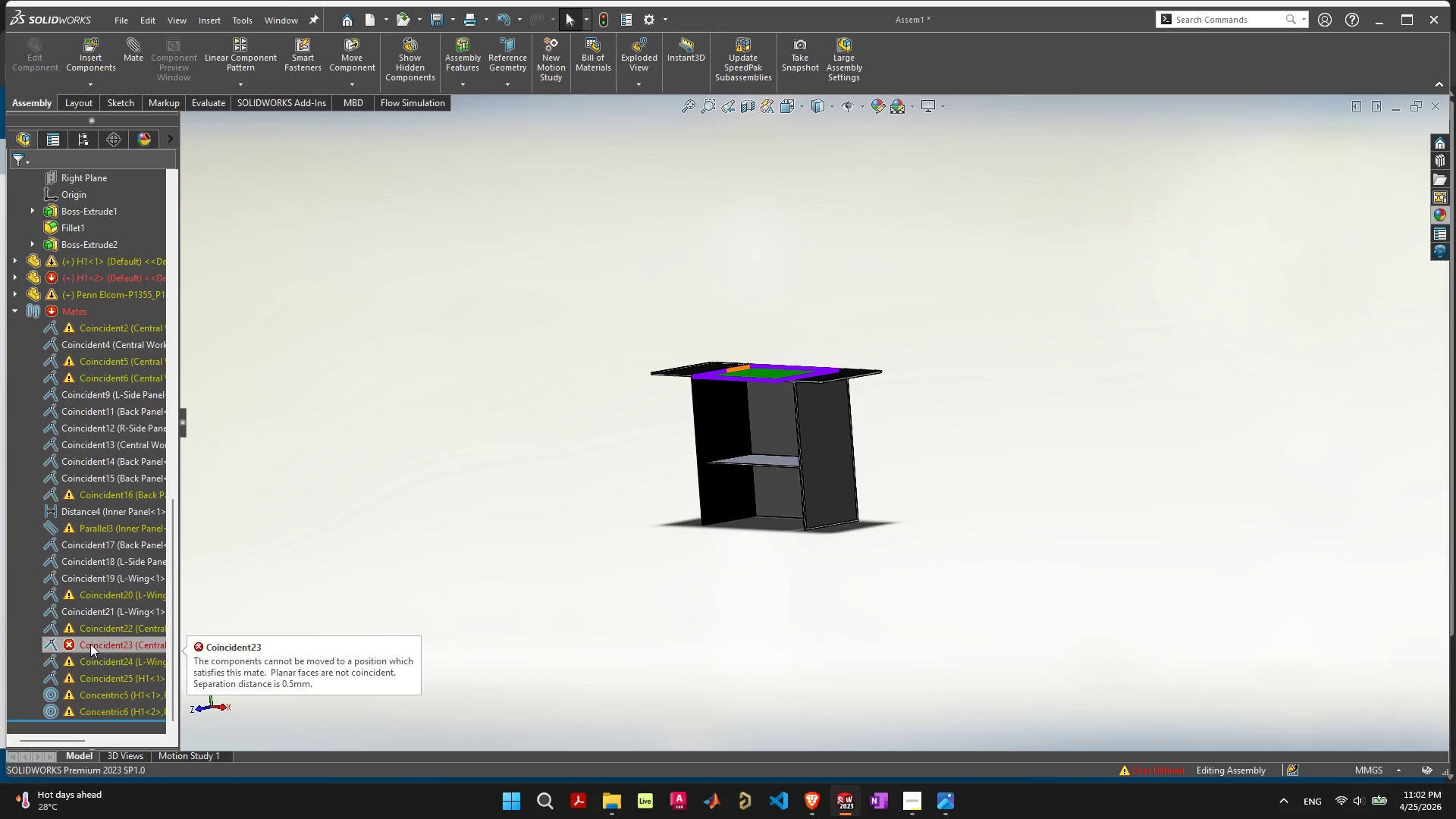 
left_click([90, 644])
 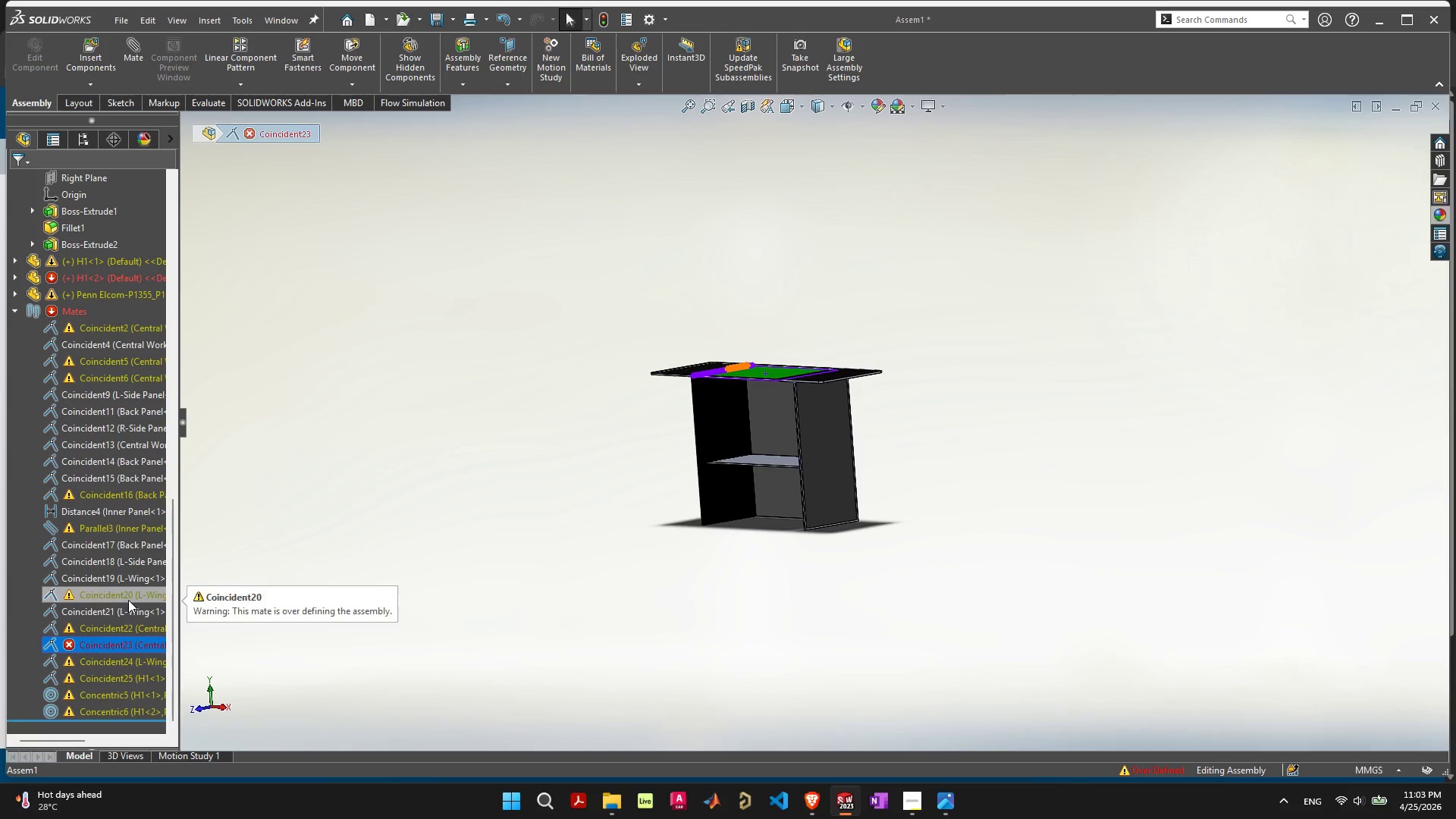 
key(Delete)
 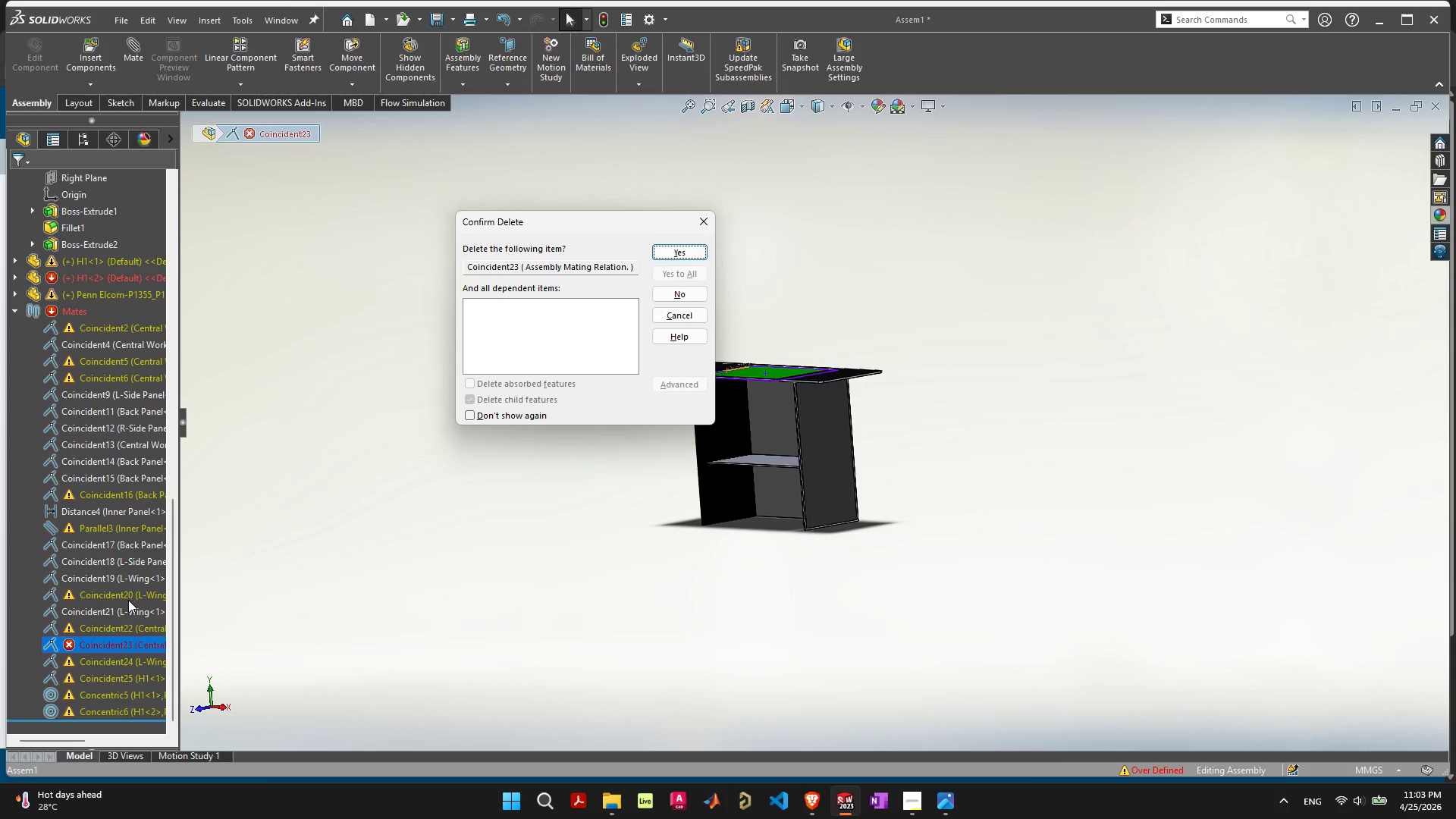 
key(Space)
 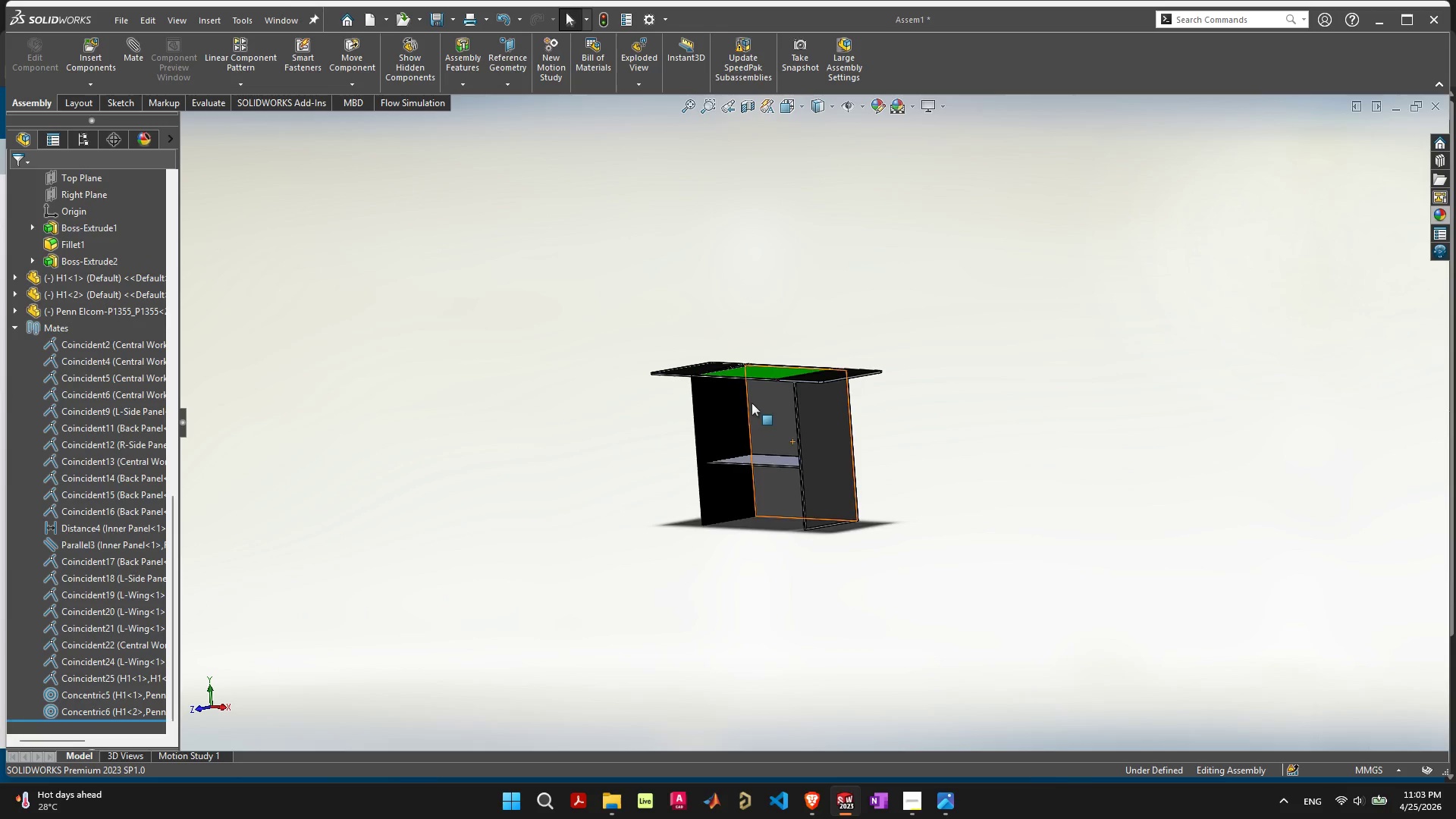 
scroll: coordinate [817, 410], scroll_direction: up, amount: 10.0
 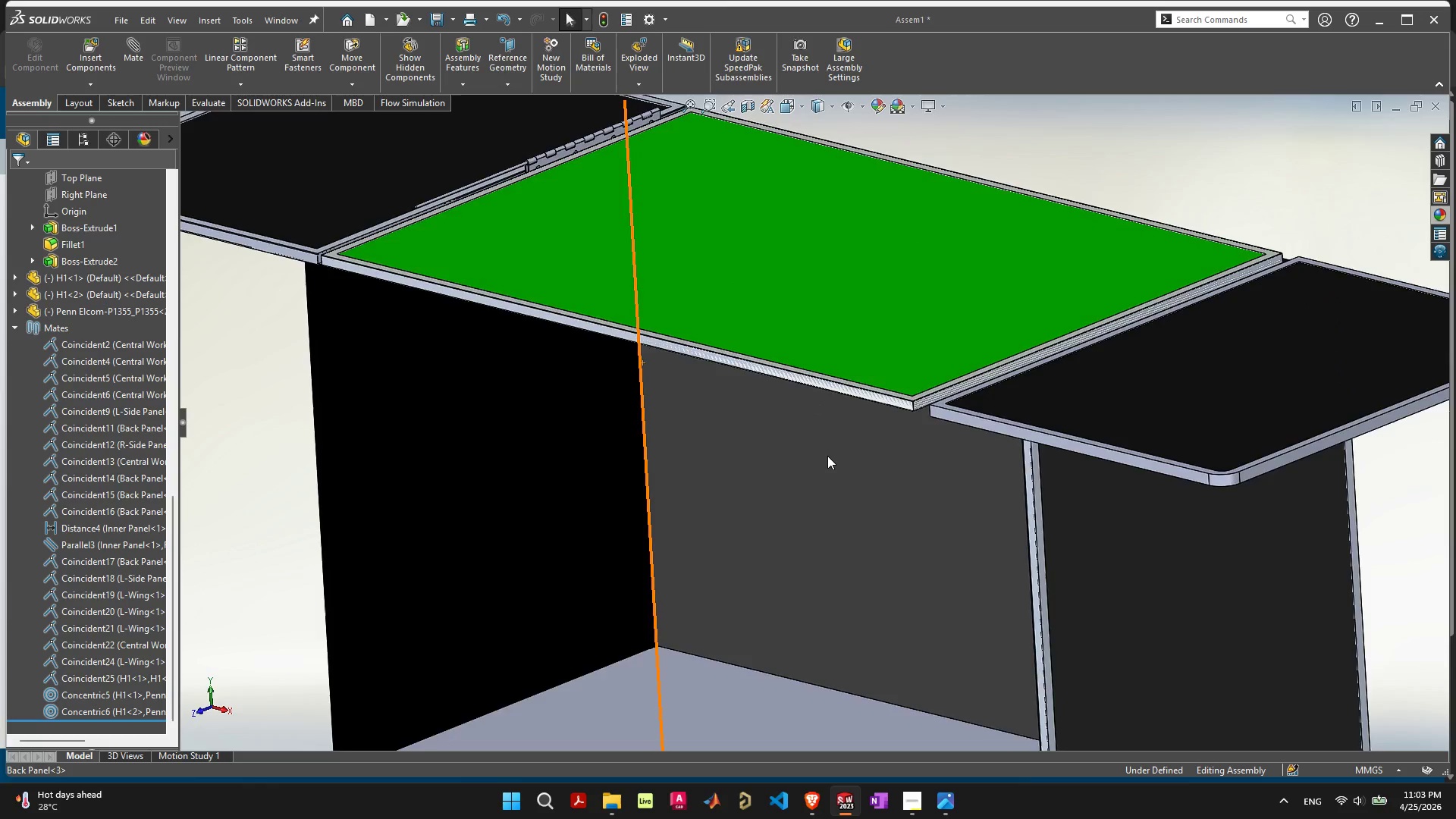 
scroll: coordinate [718, 359], scroll_direction: none, amount: 0.0
 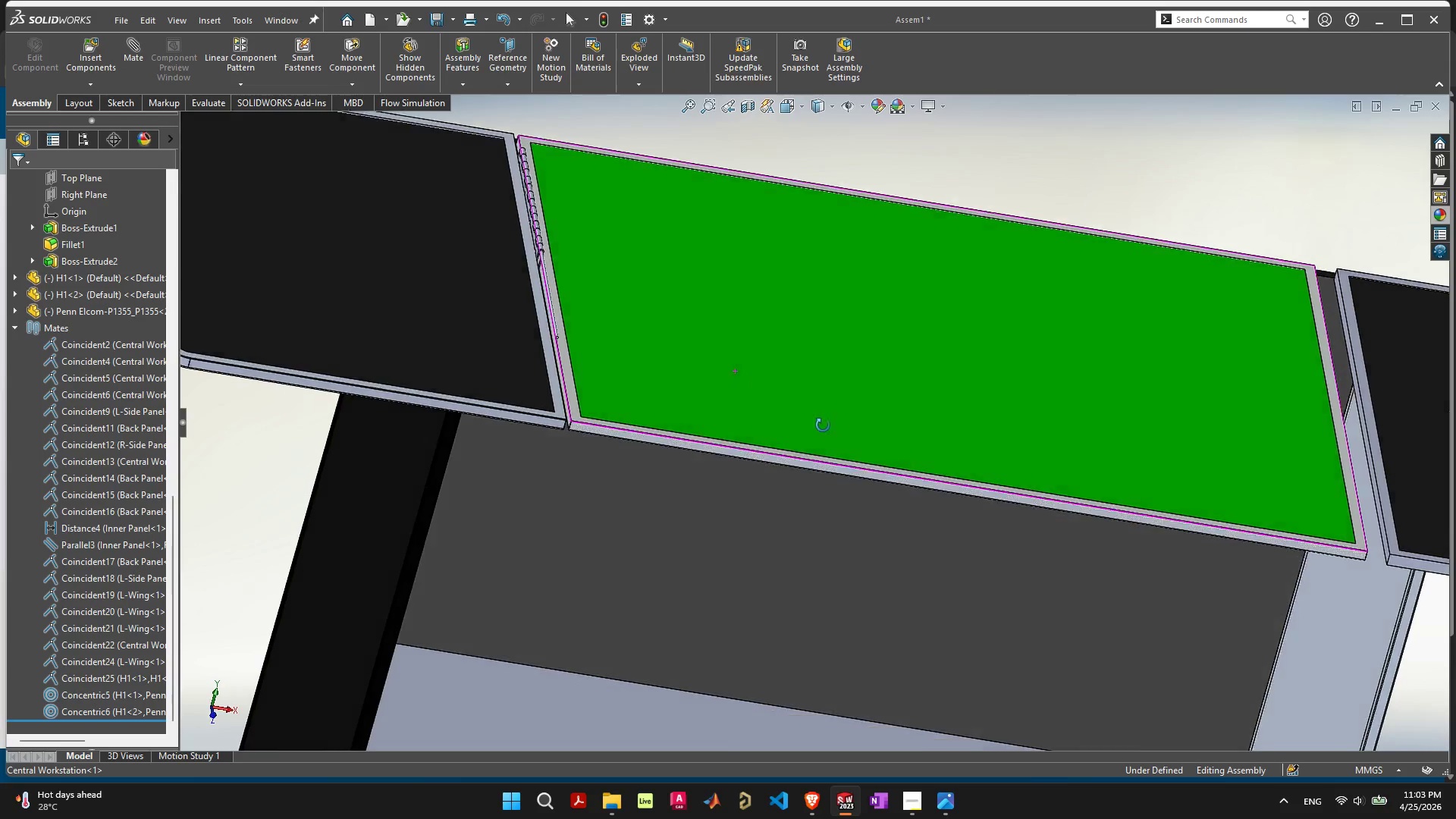 
scroll: coordinate [538, 247], scroll_direction: up, amount: 5.0
 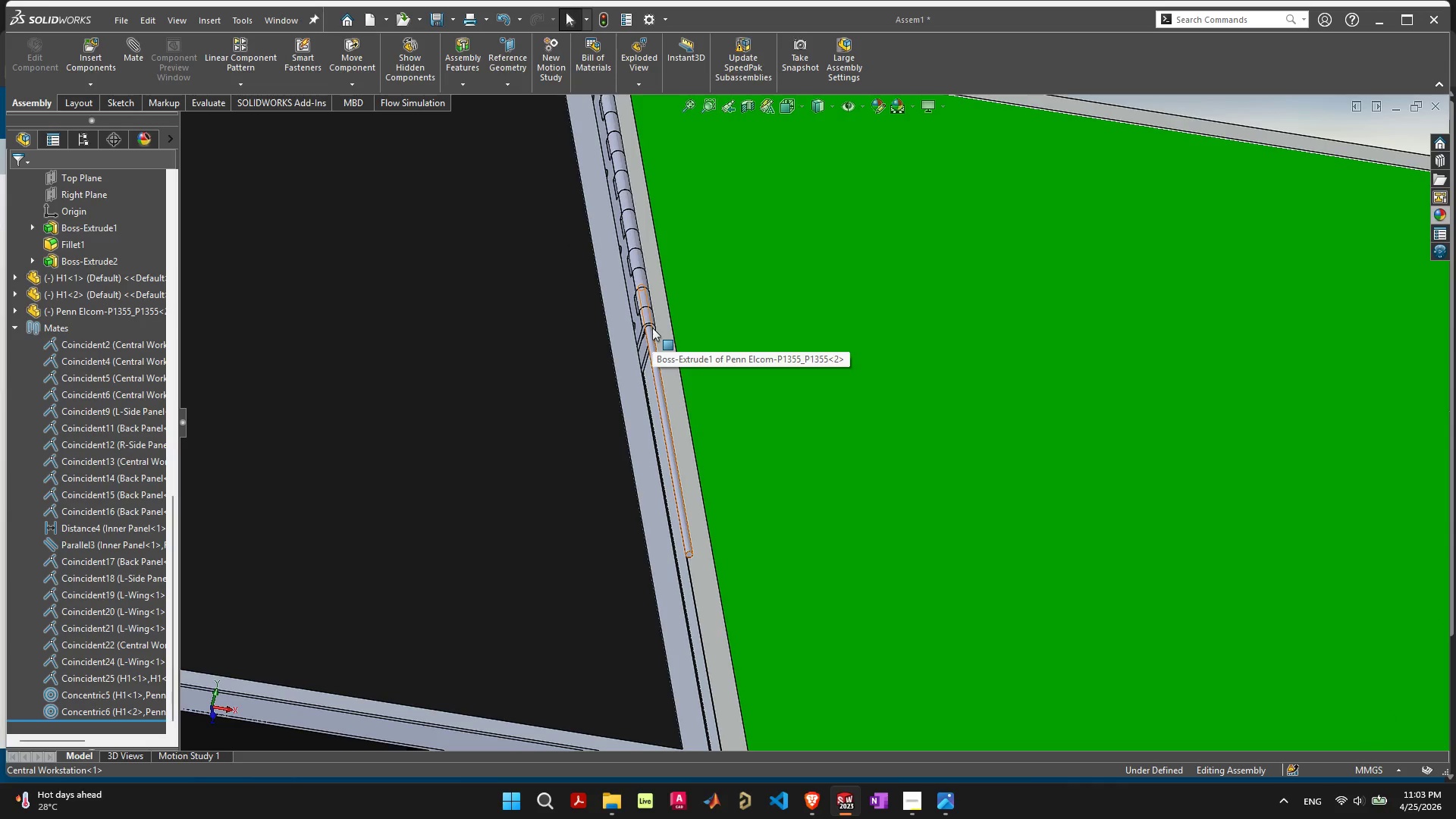 
left_click([652, 327])
 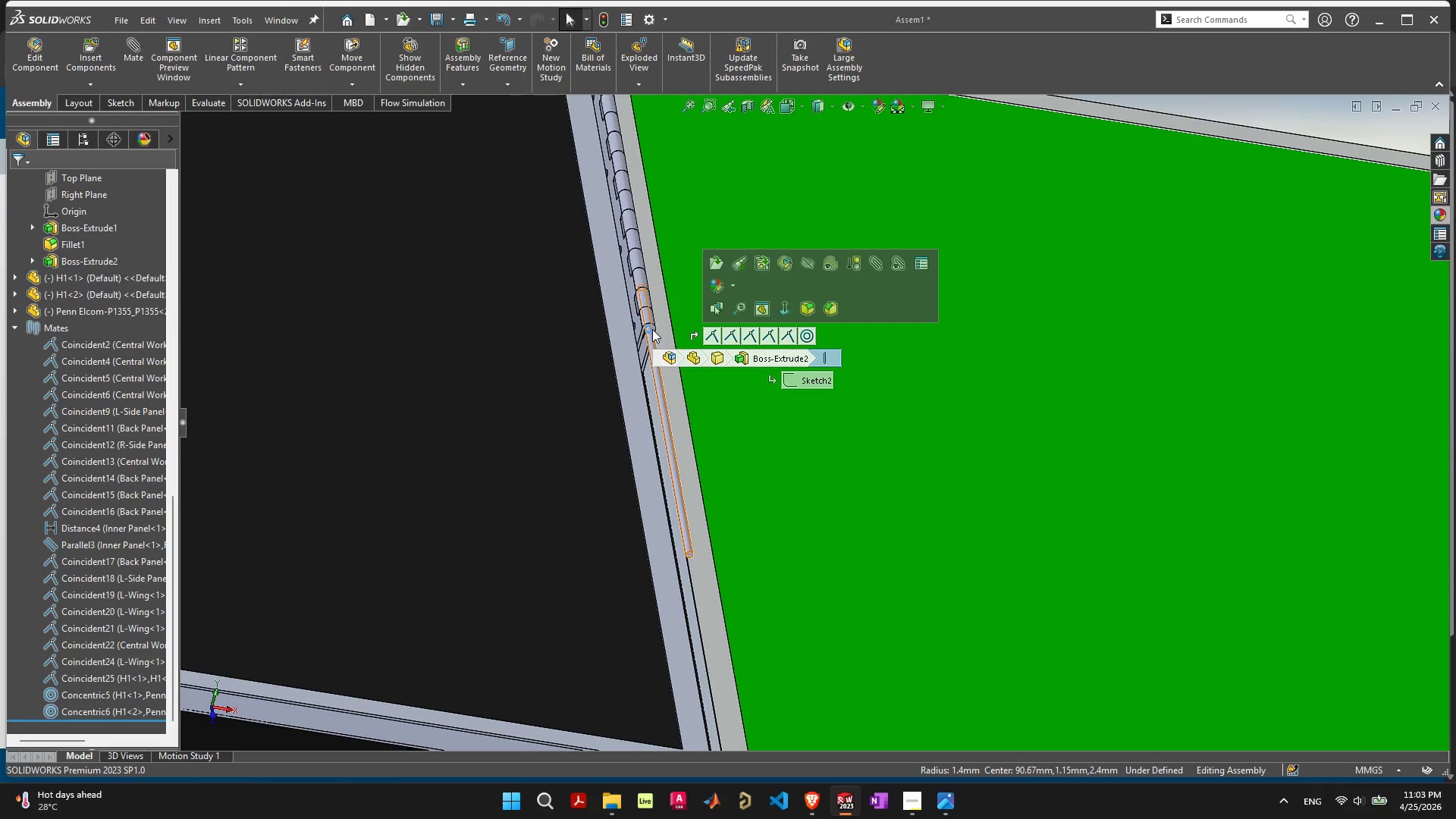 
scroll: coordinate [657, 333], scroll_direction: up, amount: 9.0
 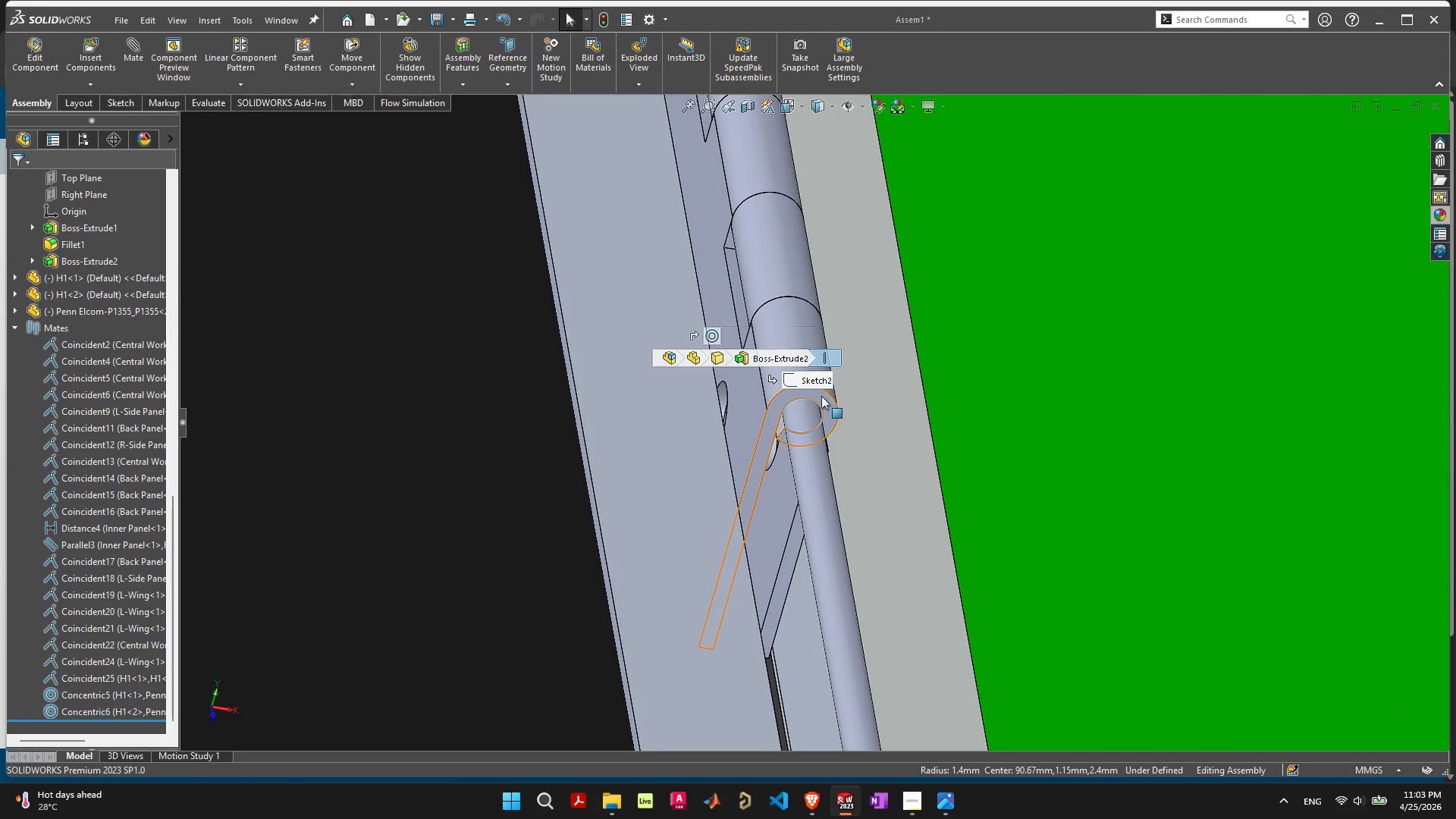 
left_click([821, 395])
 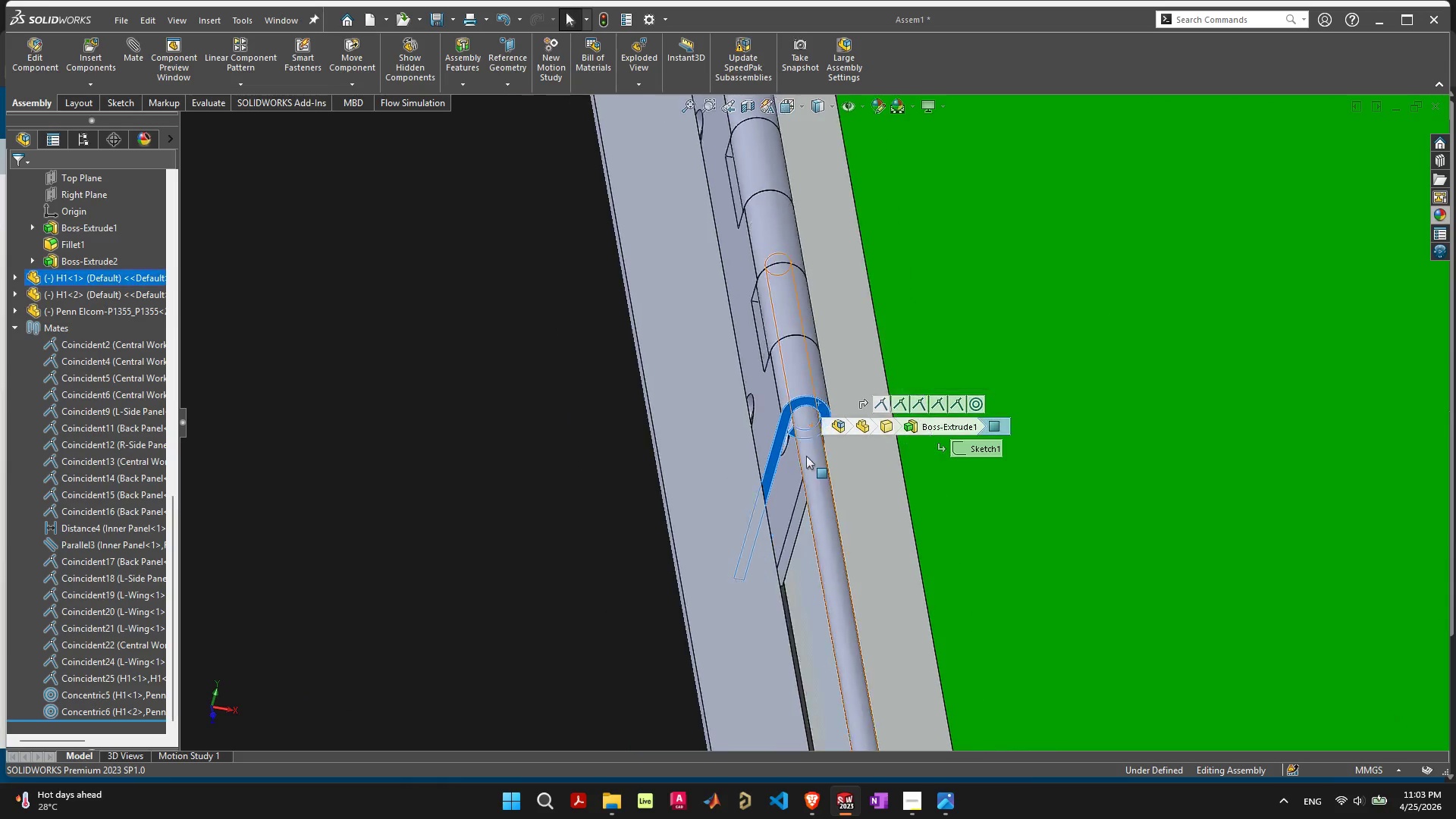 
scroll: coordinate [837, 574], scroll_direction: down, amount: 12.0
 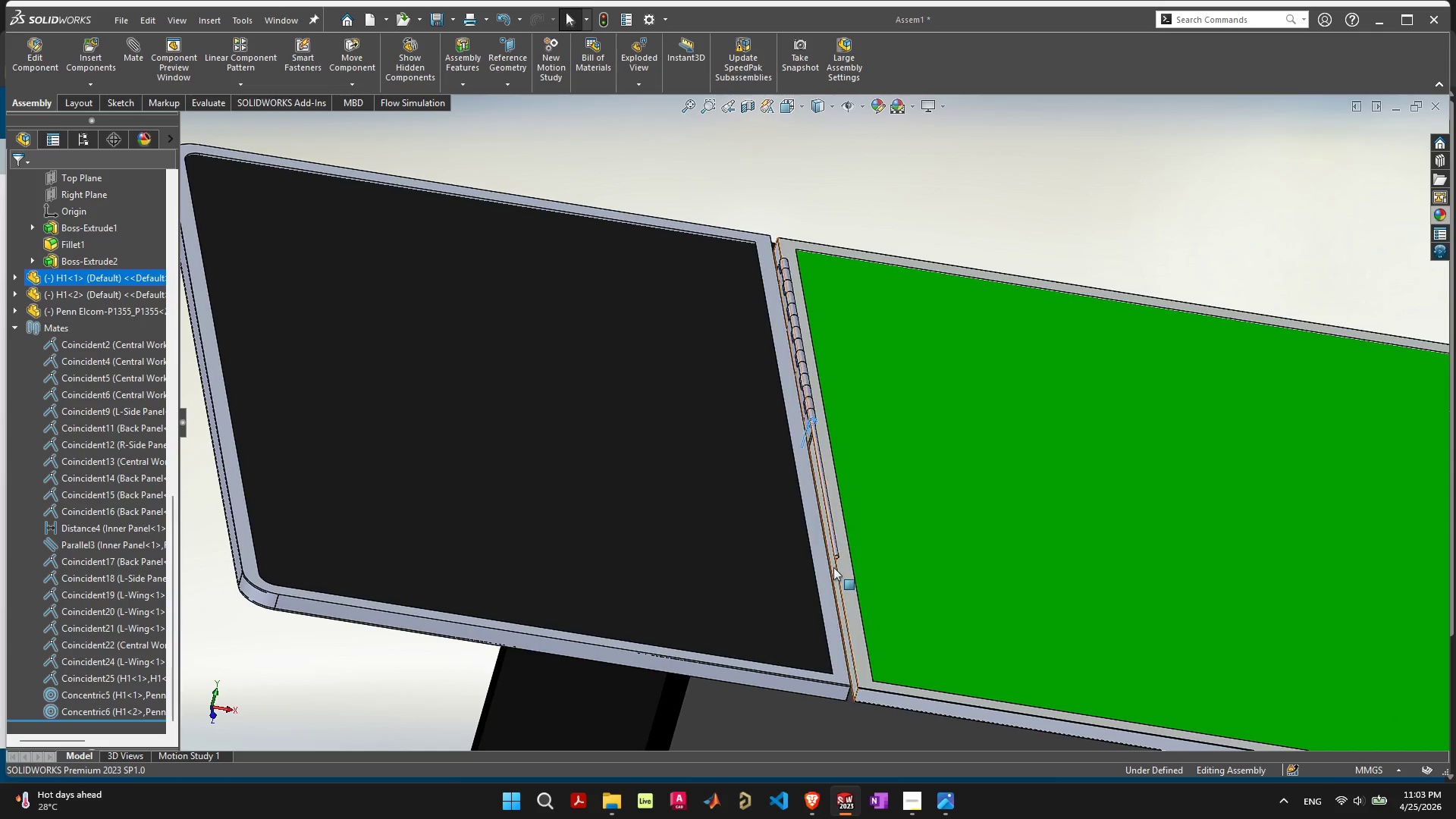 
scroll: coordinate [833, 566], scroll_direction: up, amount: 6.0
 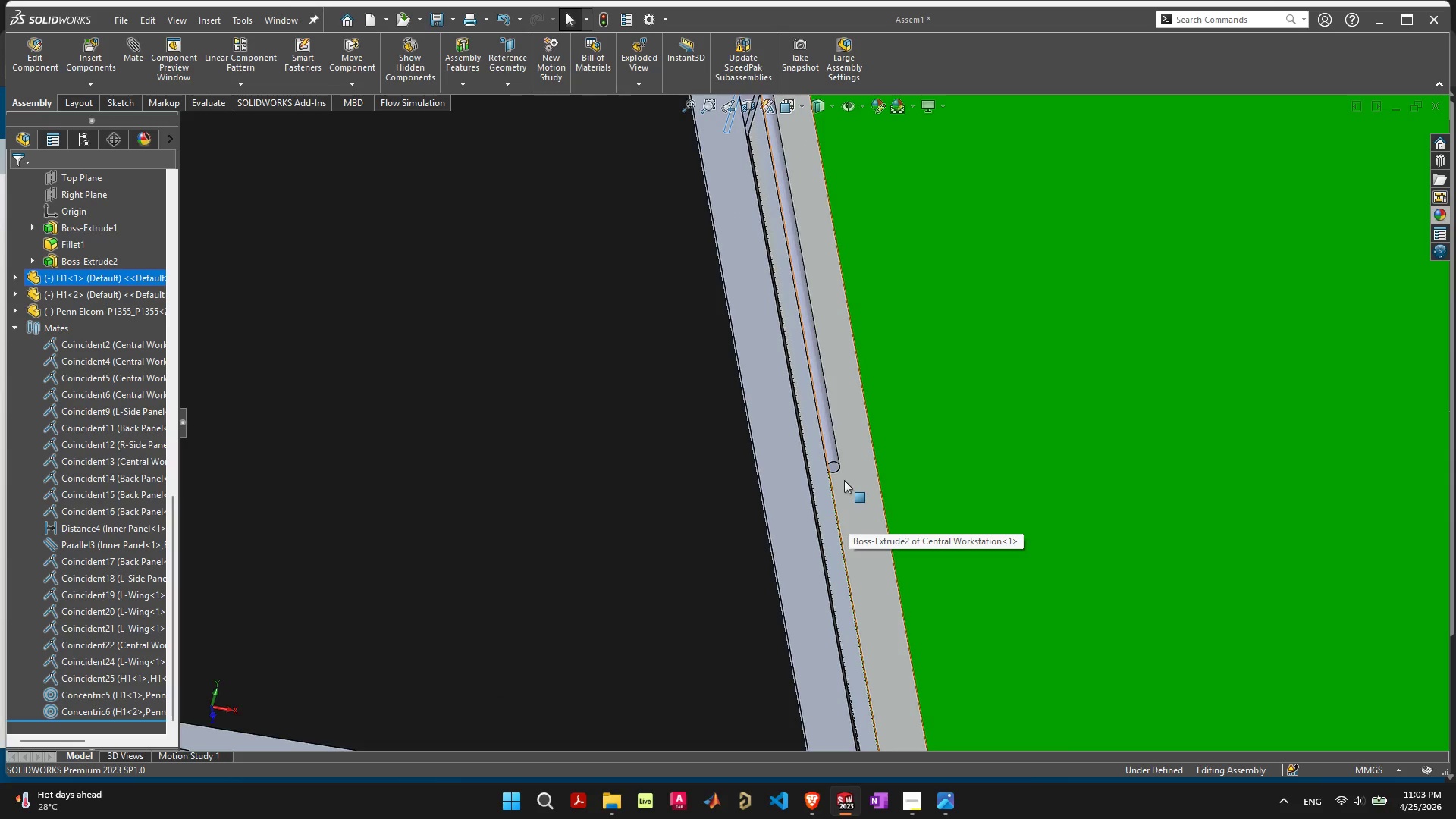 
hold_key(key=ShiftLeft, duration=0.89)
left_click([834, 468])
 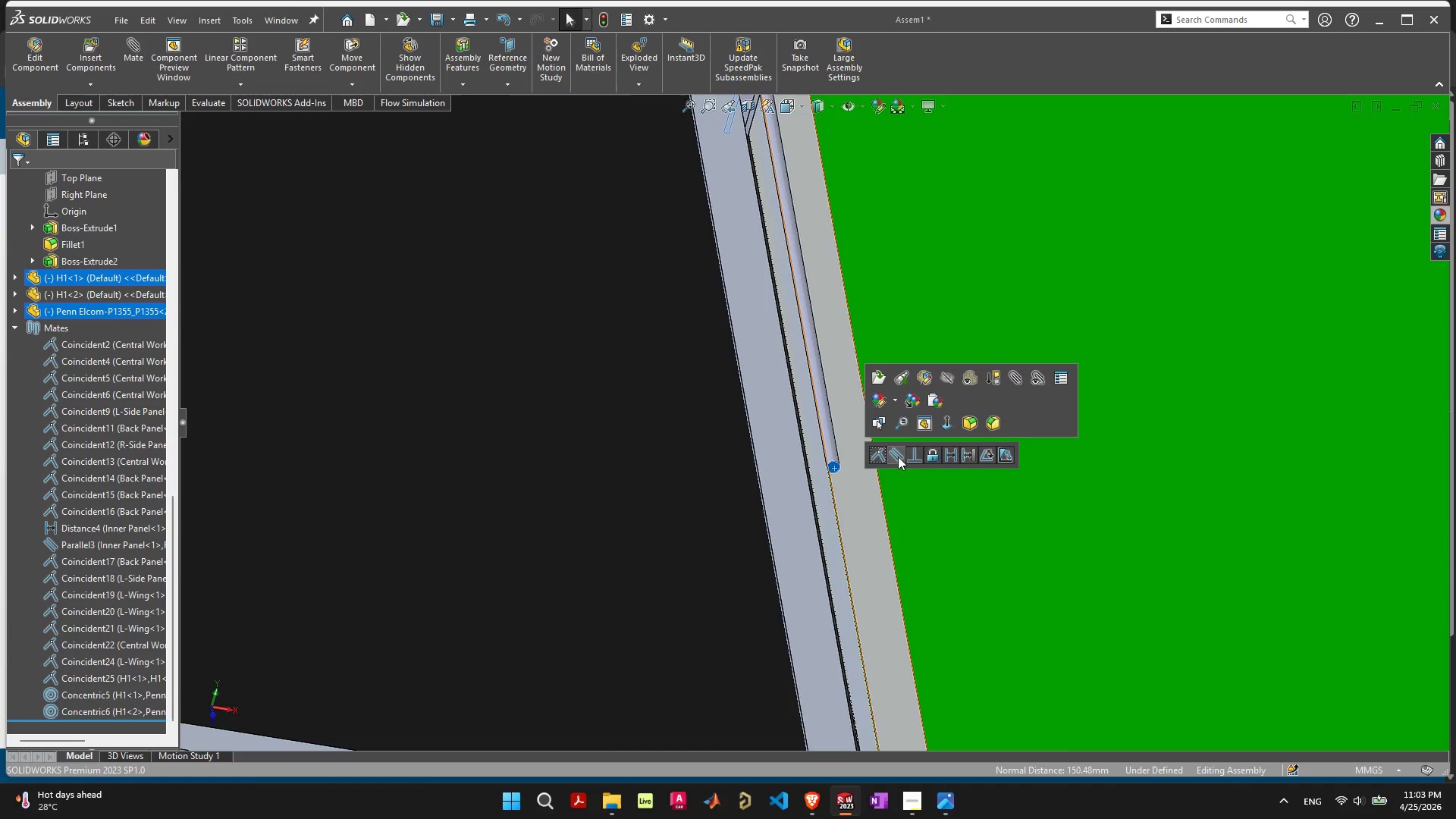 
left_click([883, 453])
 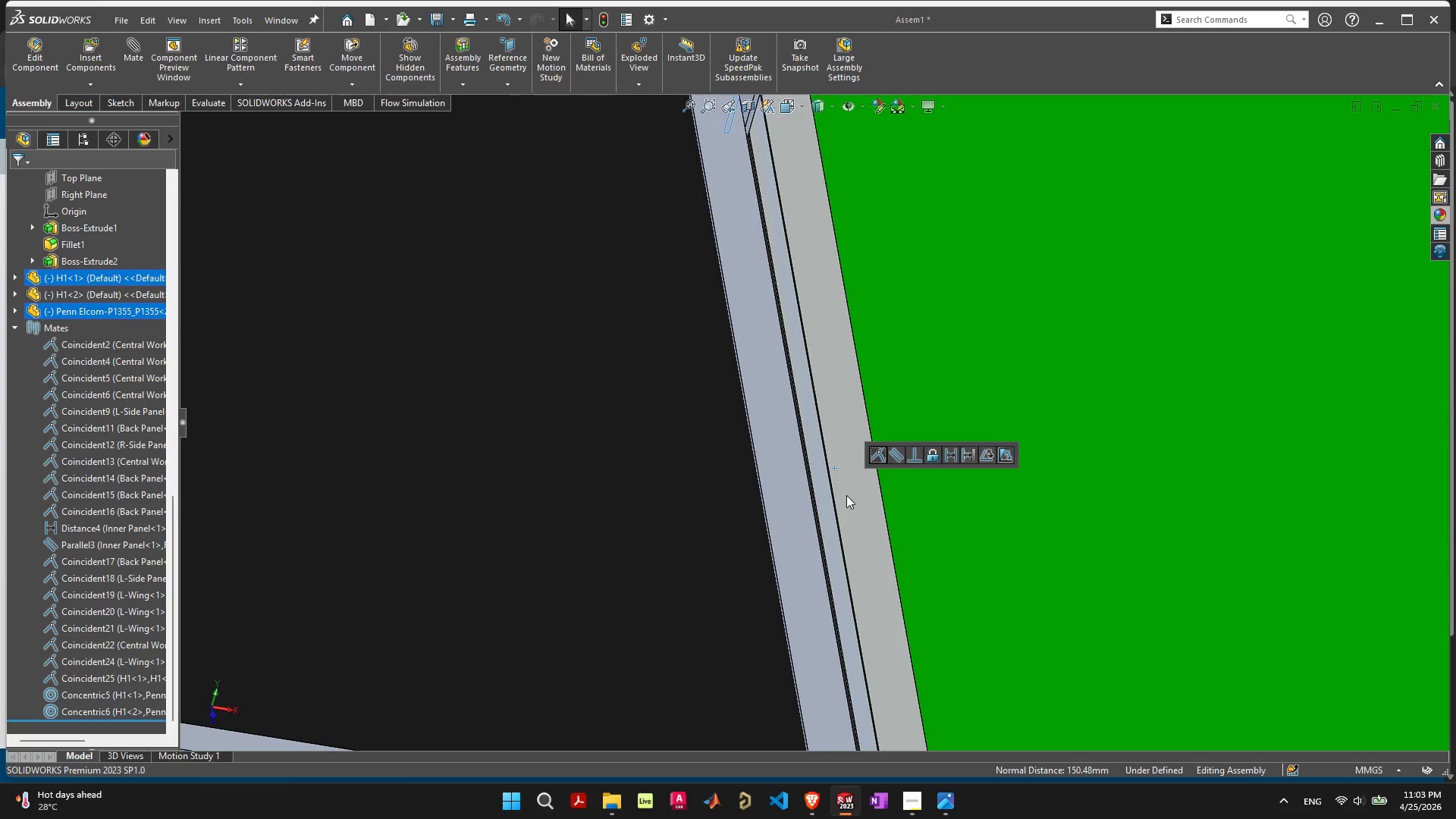 
scroll: coordinate [819, 485], scroll_direction: down, amount: 16.0
 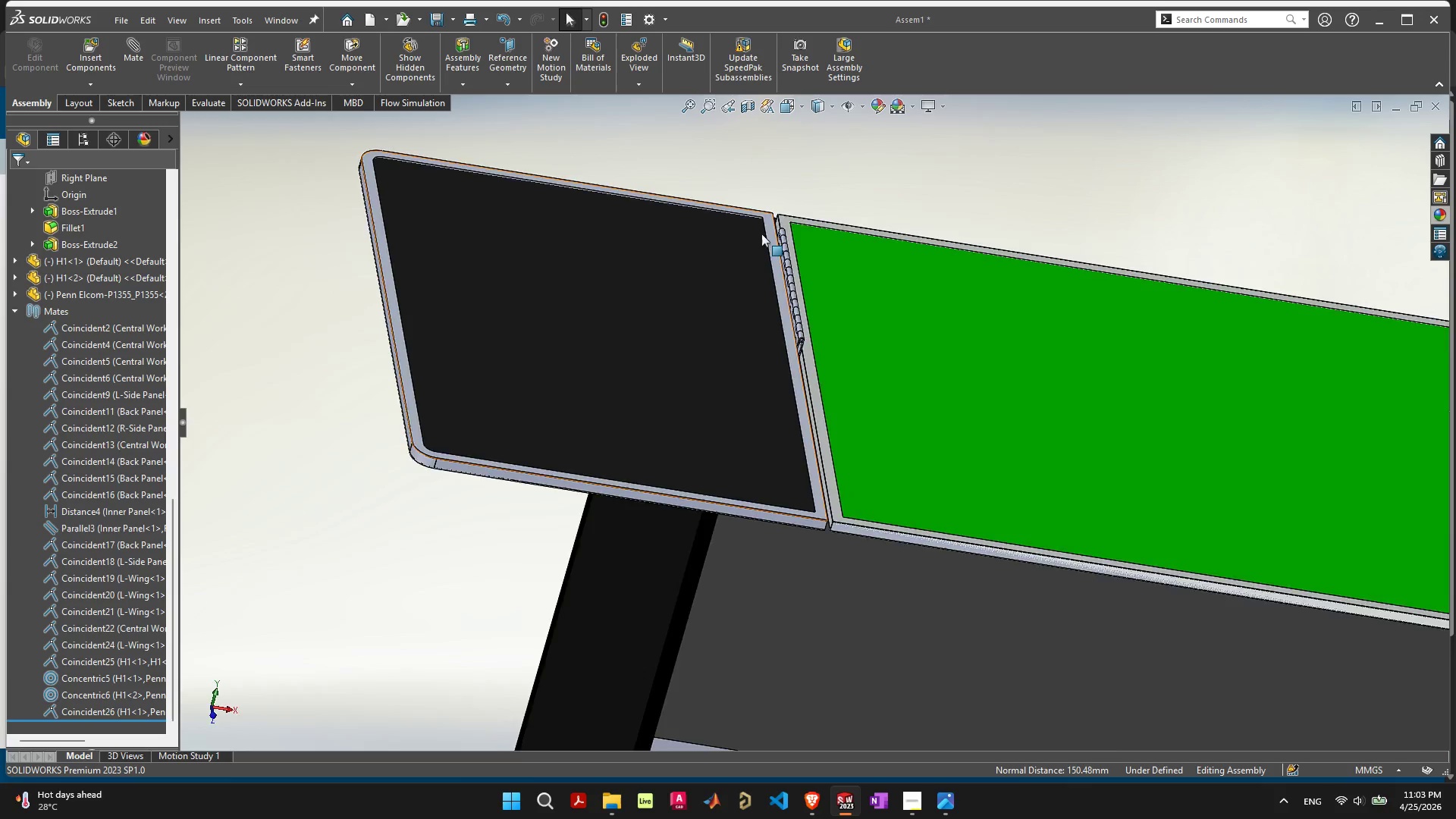 
scroll: coordinate [770, 206], scroll_direction: up, amount: 4.0
 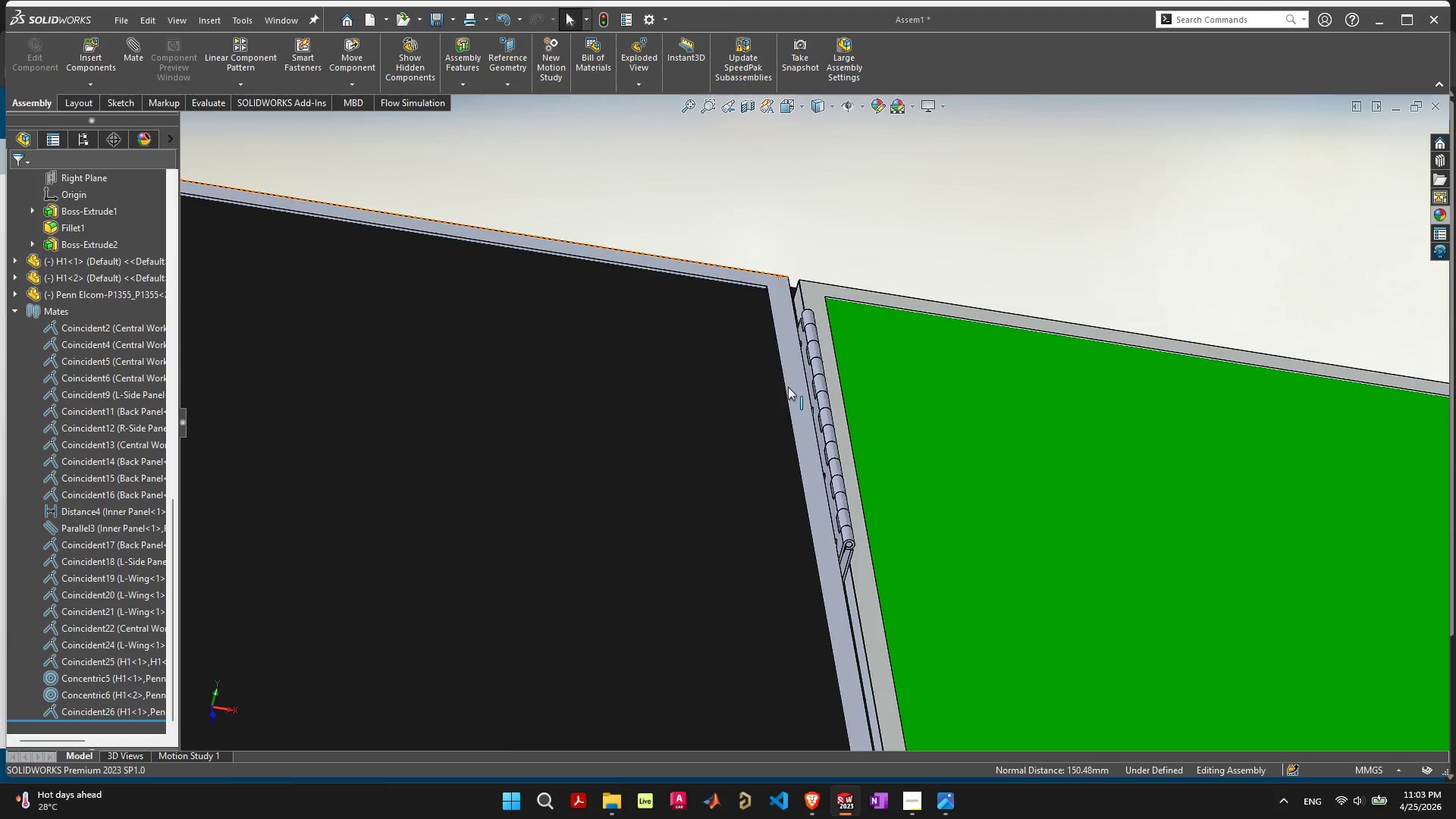 
scroll: coordinate [817, 547], scroll_direction: down, amount: 5.0
 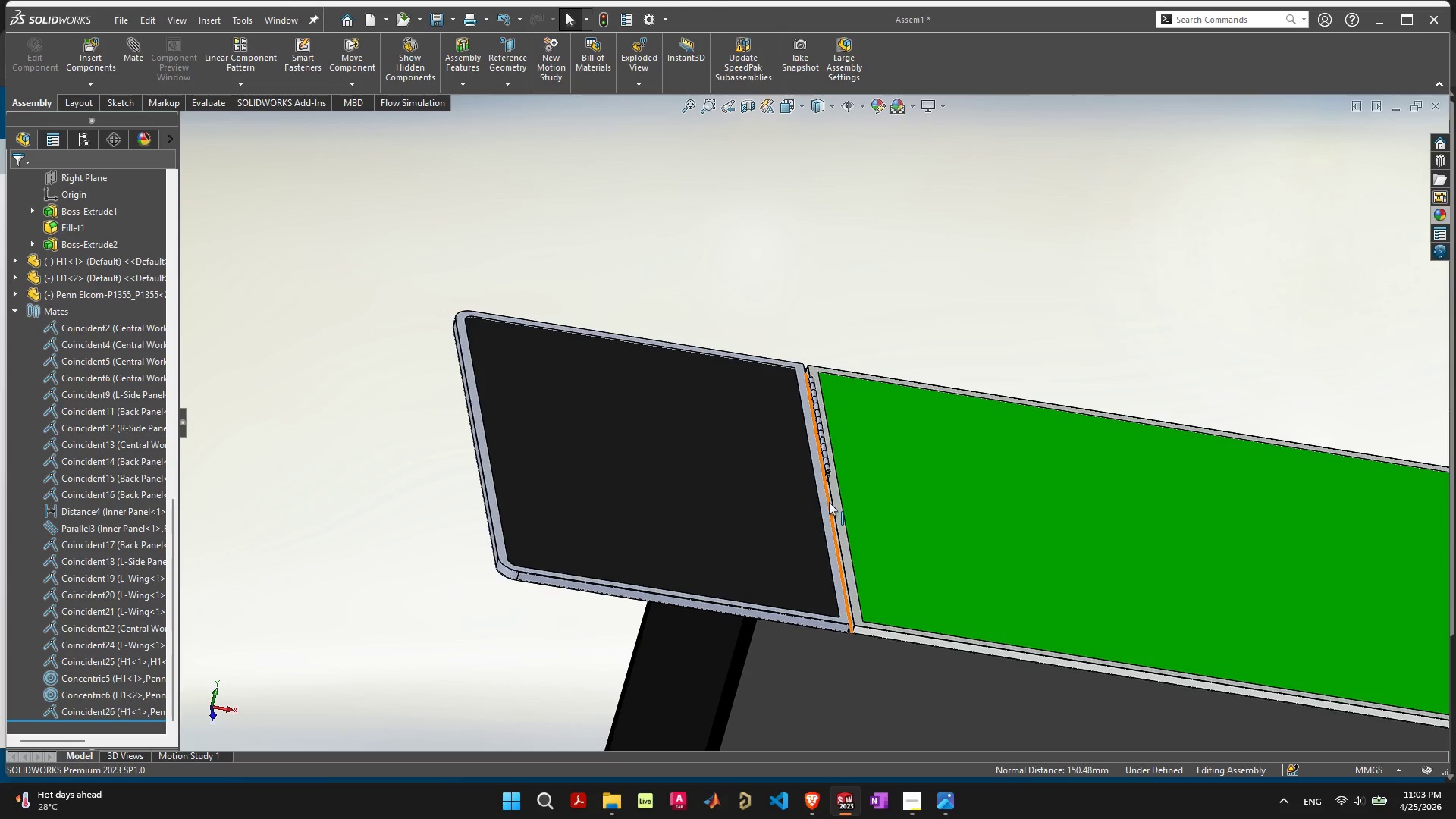 
scroll: coordinate [835, 494], scroll_direction: up, amount: 8.0
 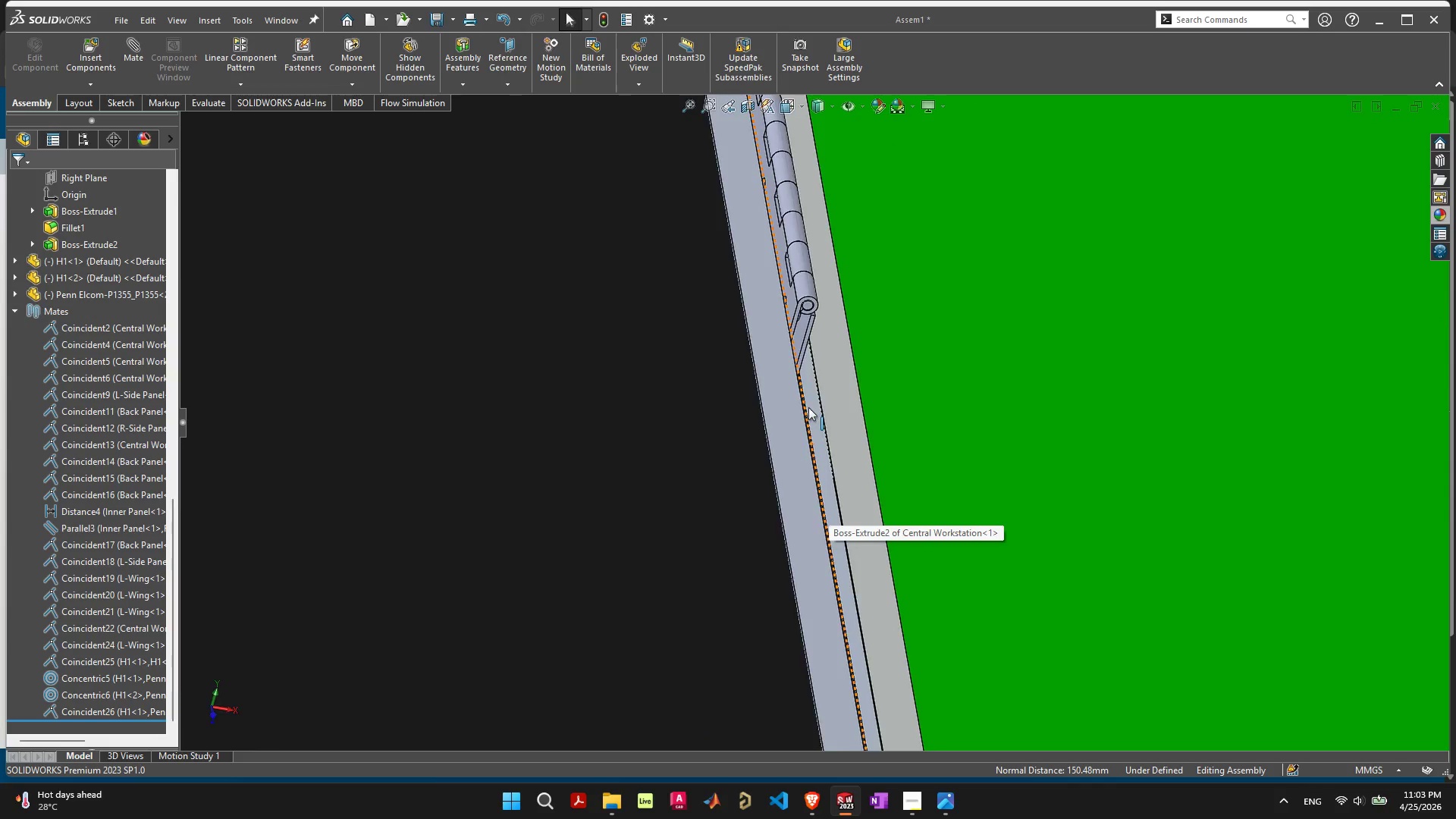 
scroll: coordinate [808, 409], scroll_direction: down, amount: 6.0
 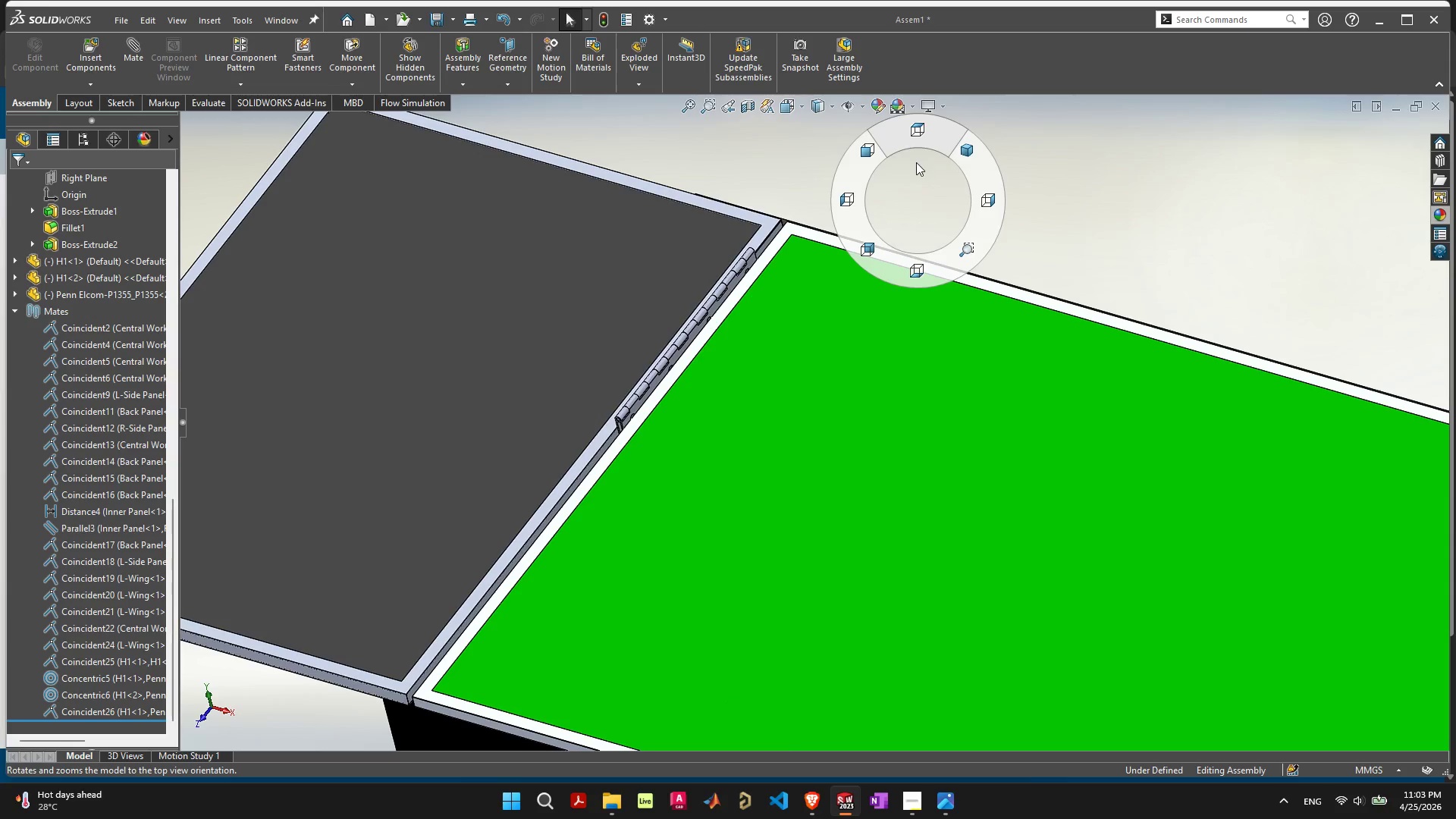 
key(Escape)
 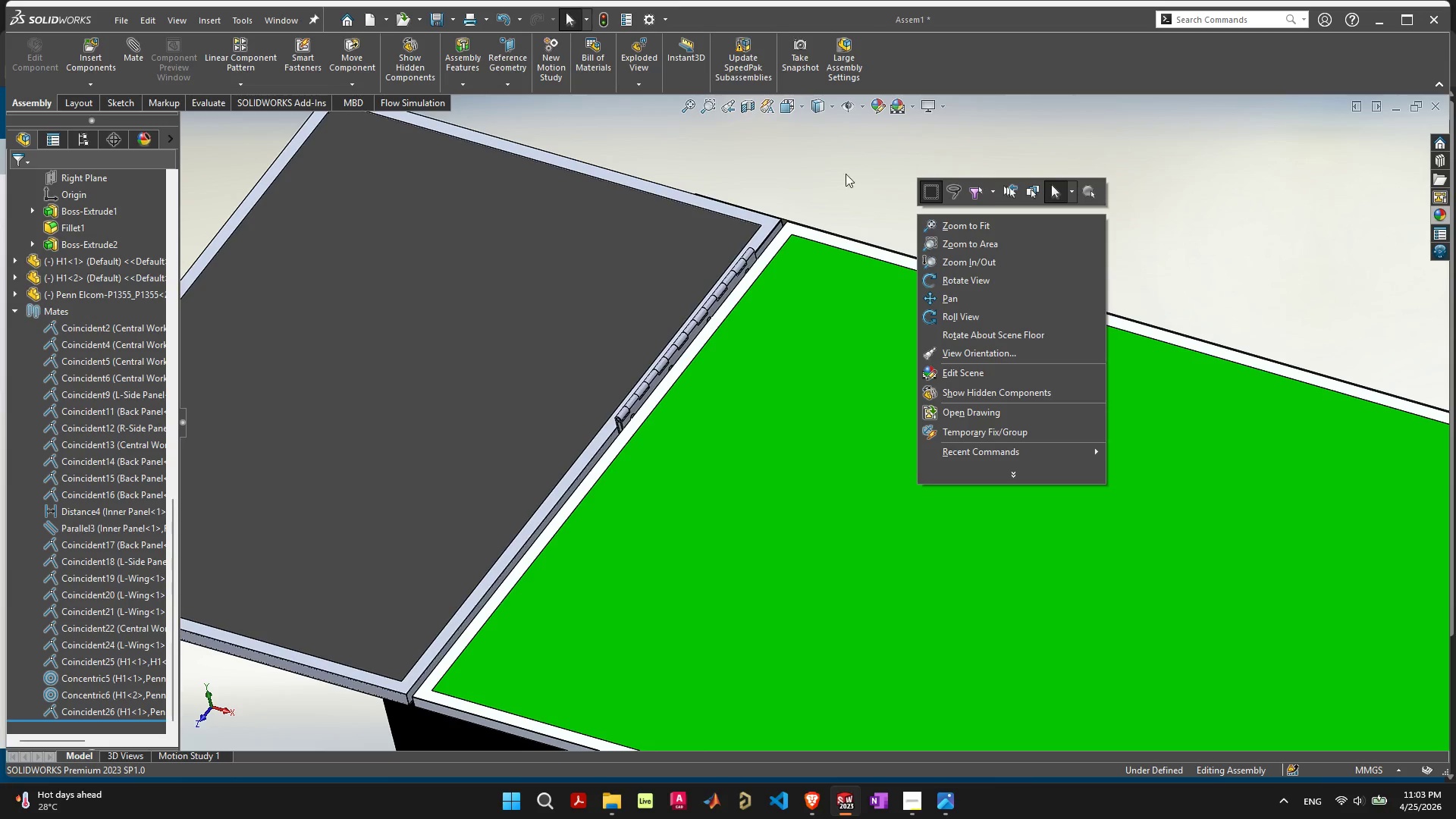 
left_click([857, 163])
 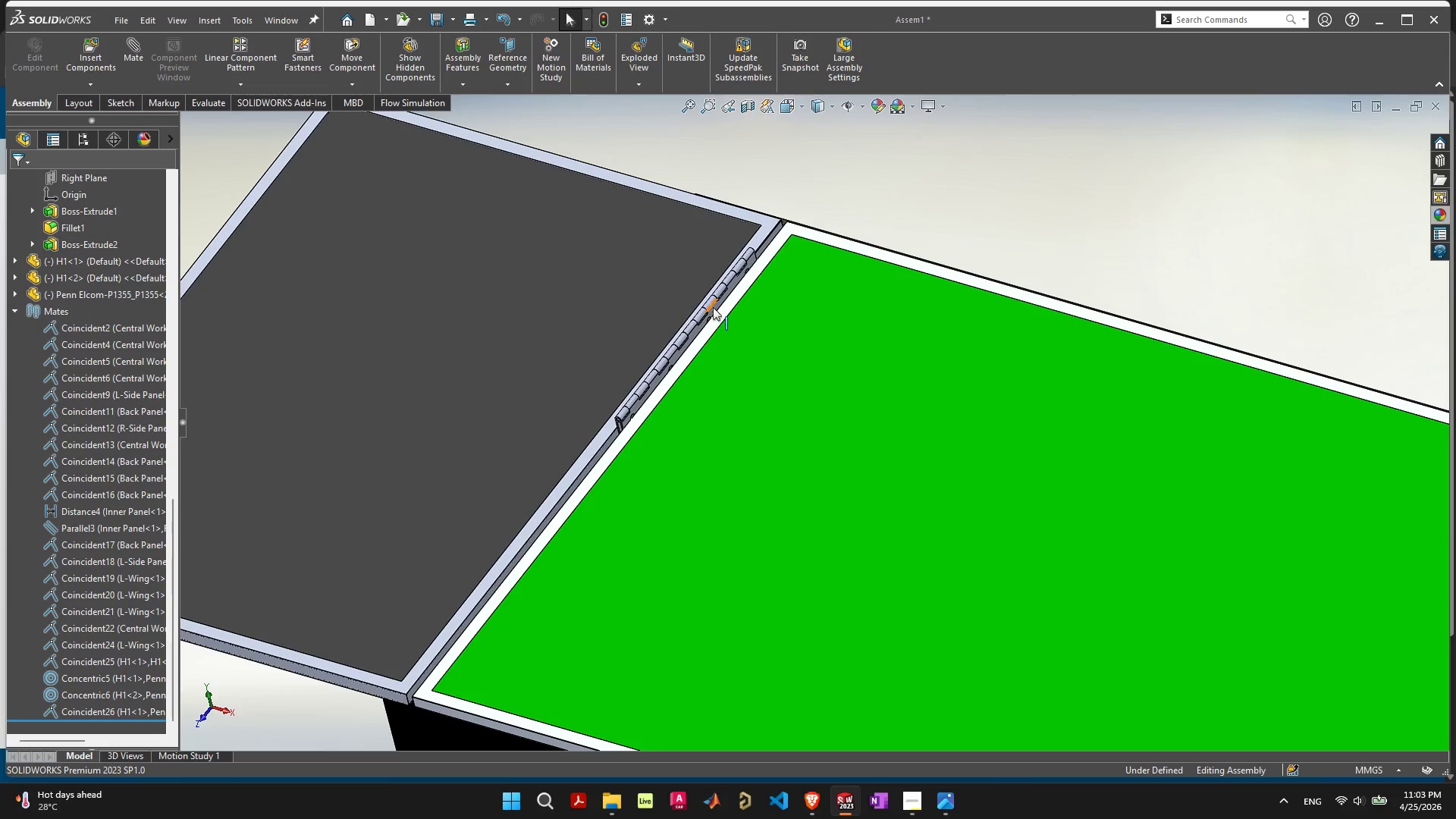 
scroll: coordinate [721, 322], scroll_direction: up, amount: 5.0
 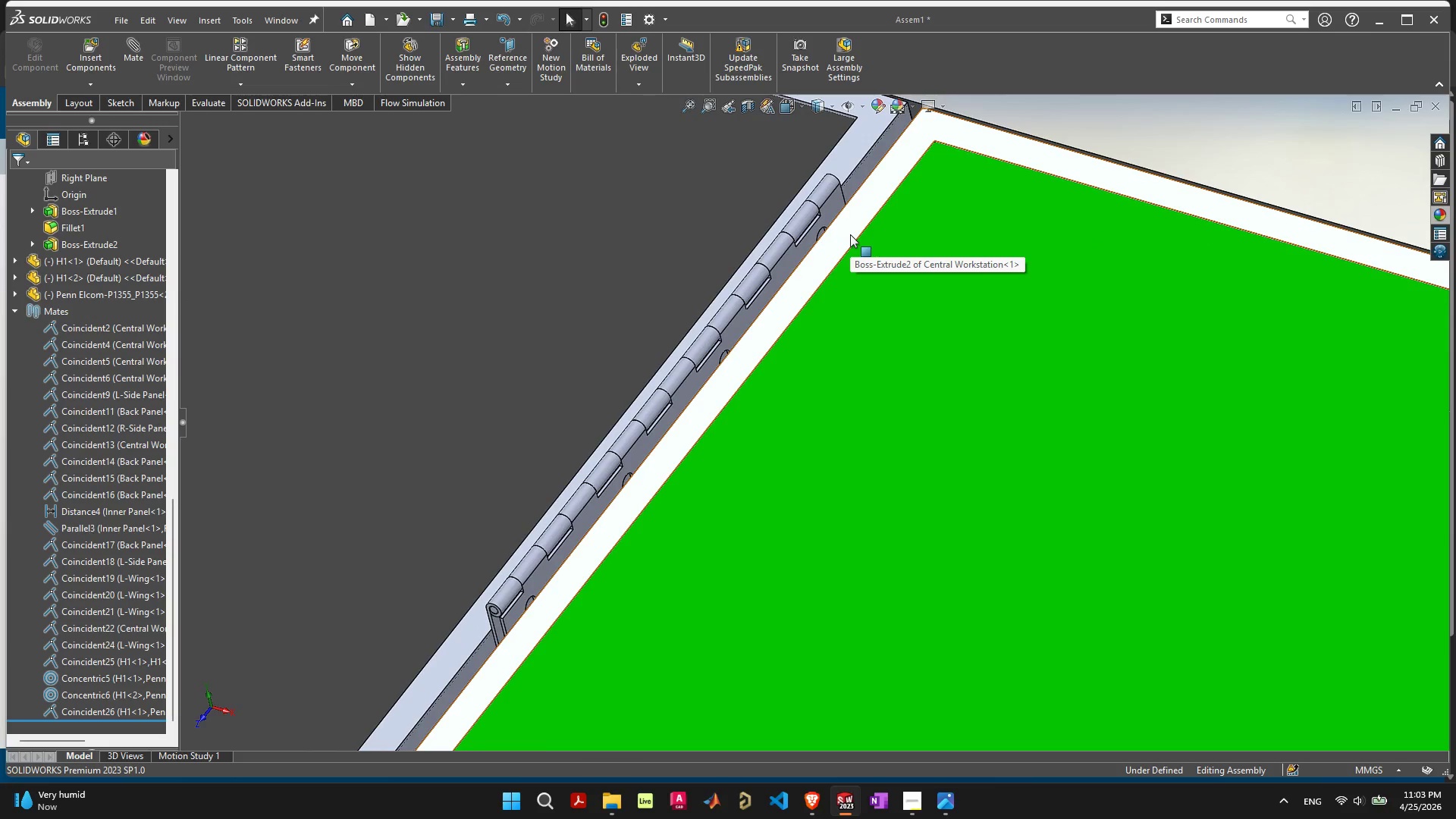 
scroll: coordinate [840, 242], scroll_direction: down, amount: 6.0
 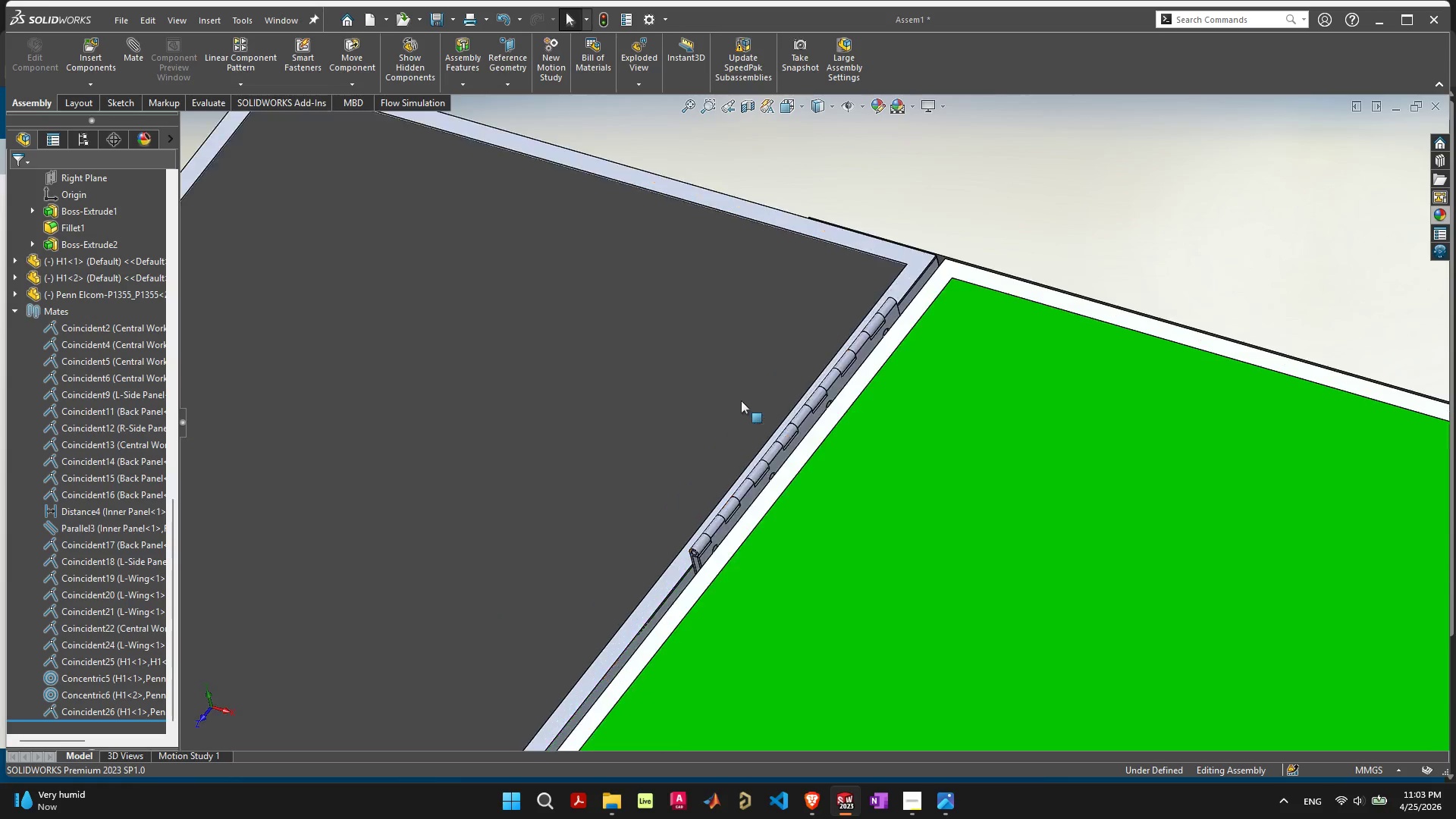 
scroll: coordinate [742, 400], scroll_direction: up, amount: 6.0
 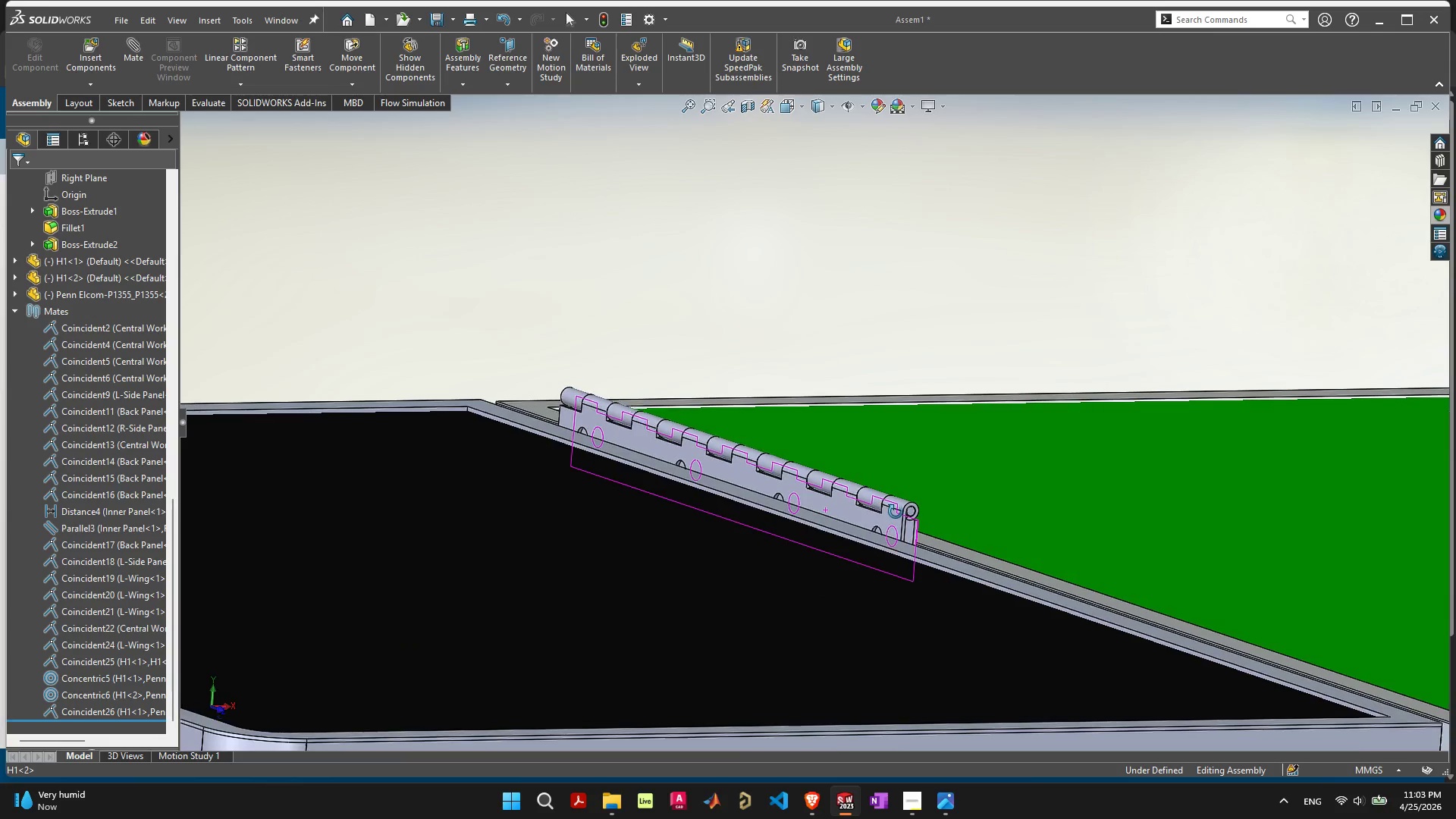 
wait(7.52)
 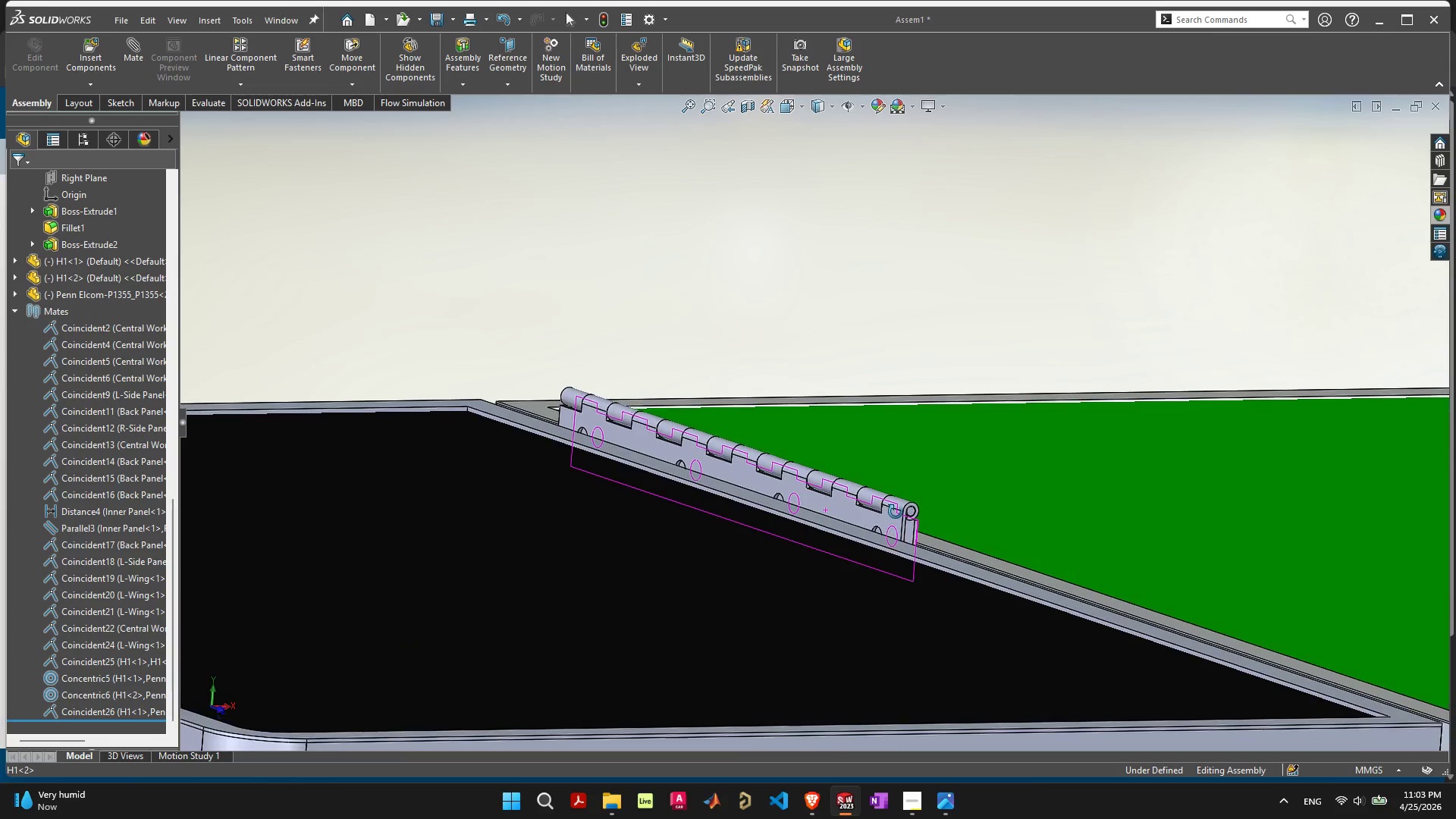 
left_click_drag(start_coordinate=[905, 516], to_coordinate=[934, 556])
 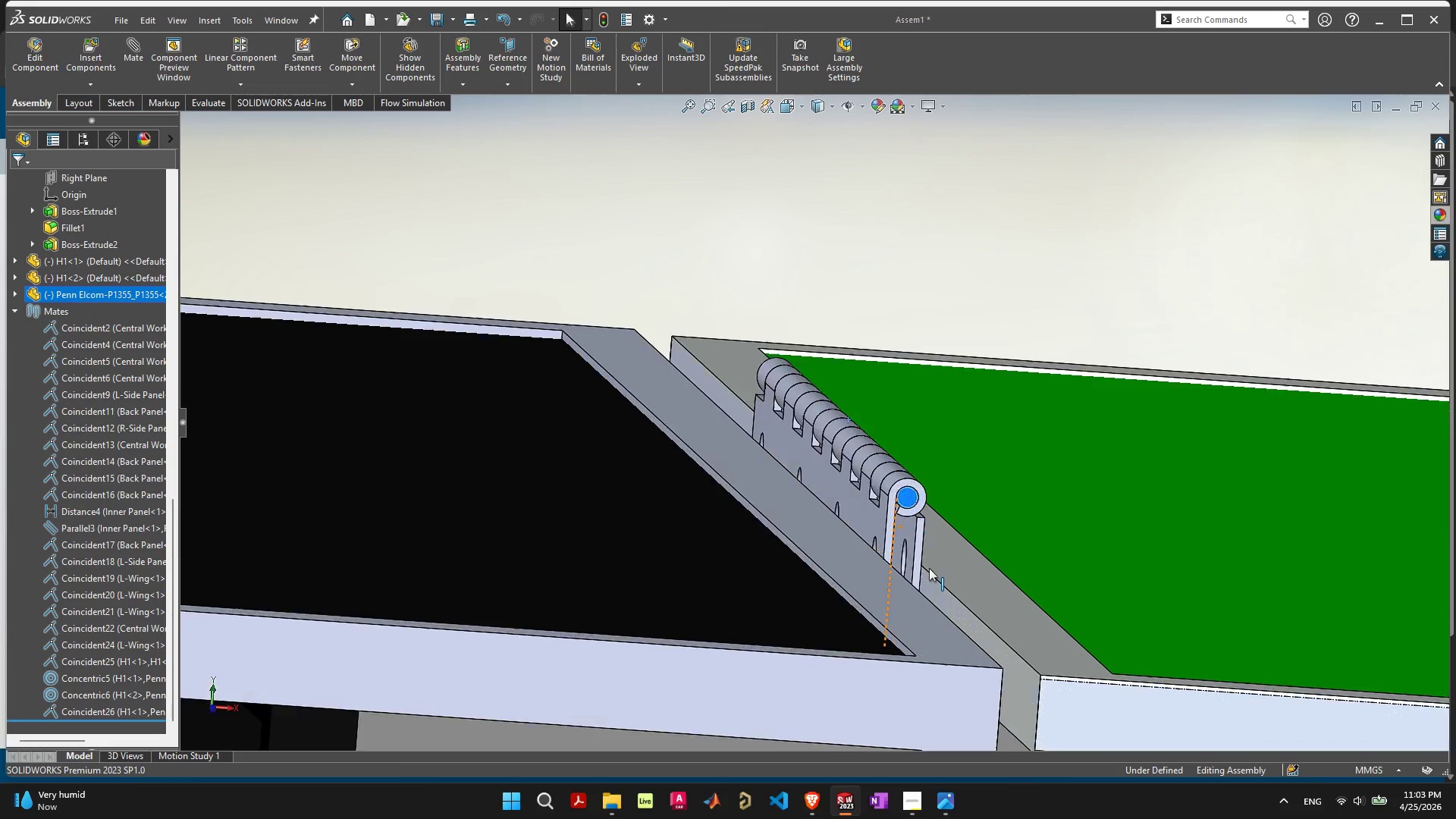 
scroll: coordinate [849, 472], scroll_direction: up, amount: 11.0
 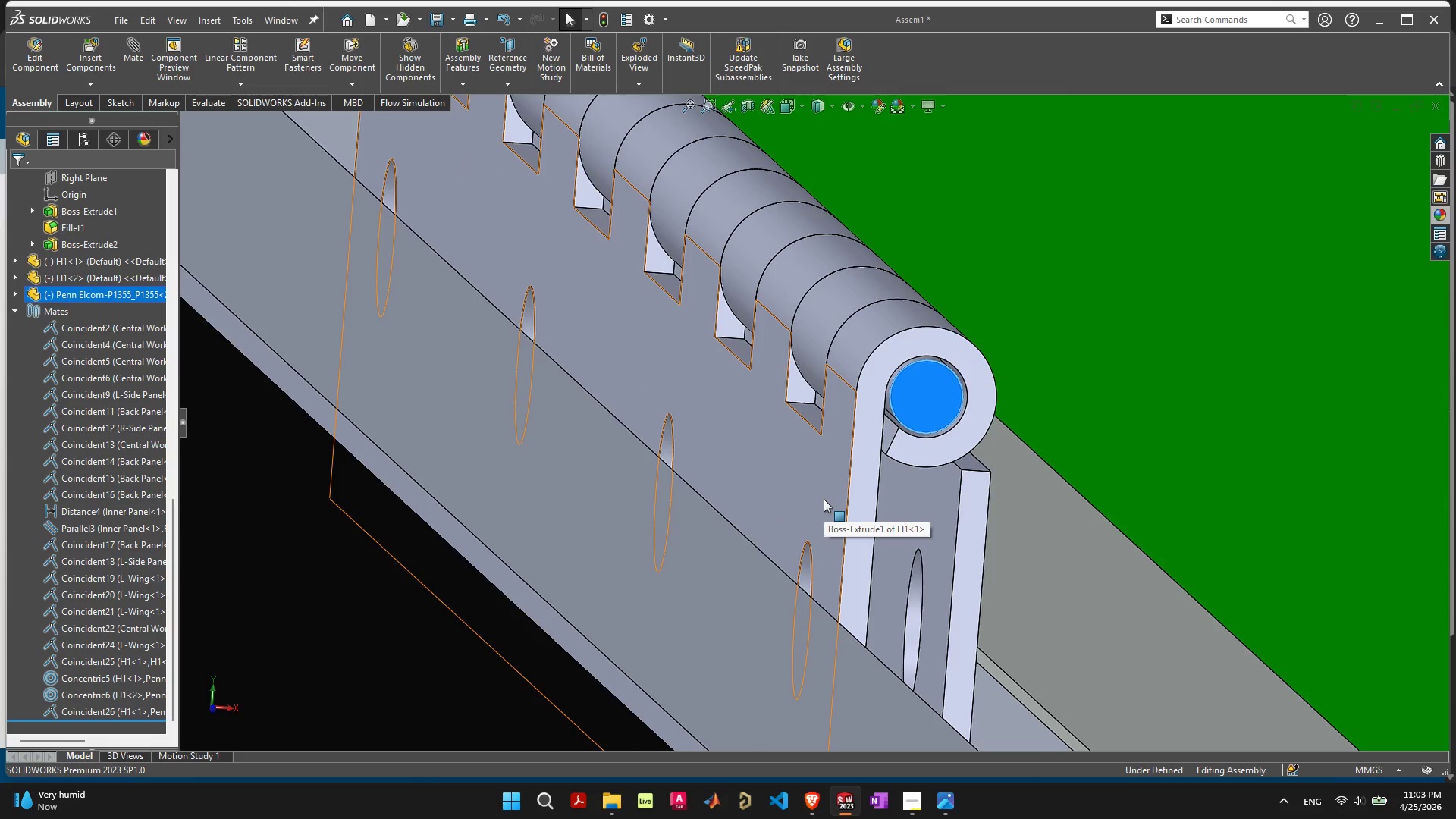 
wait(5.8)
 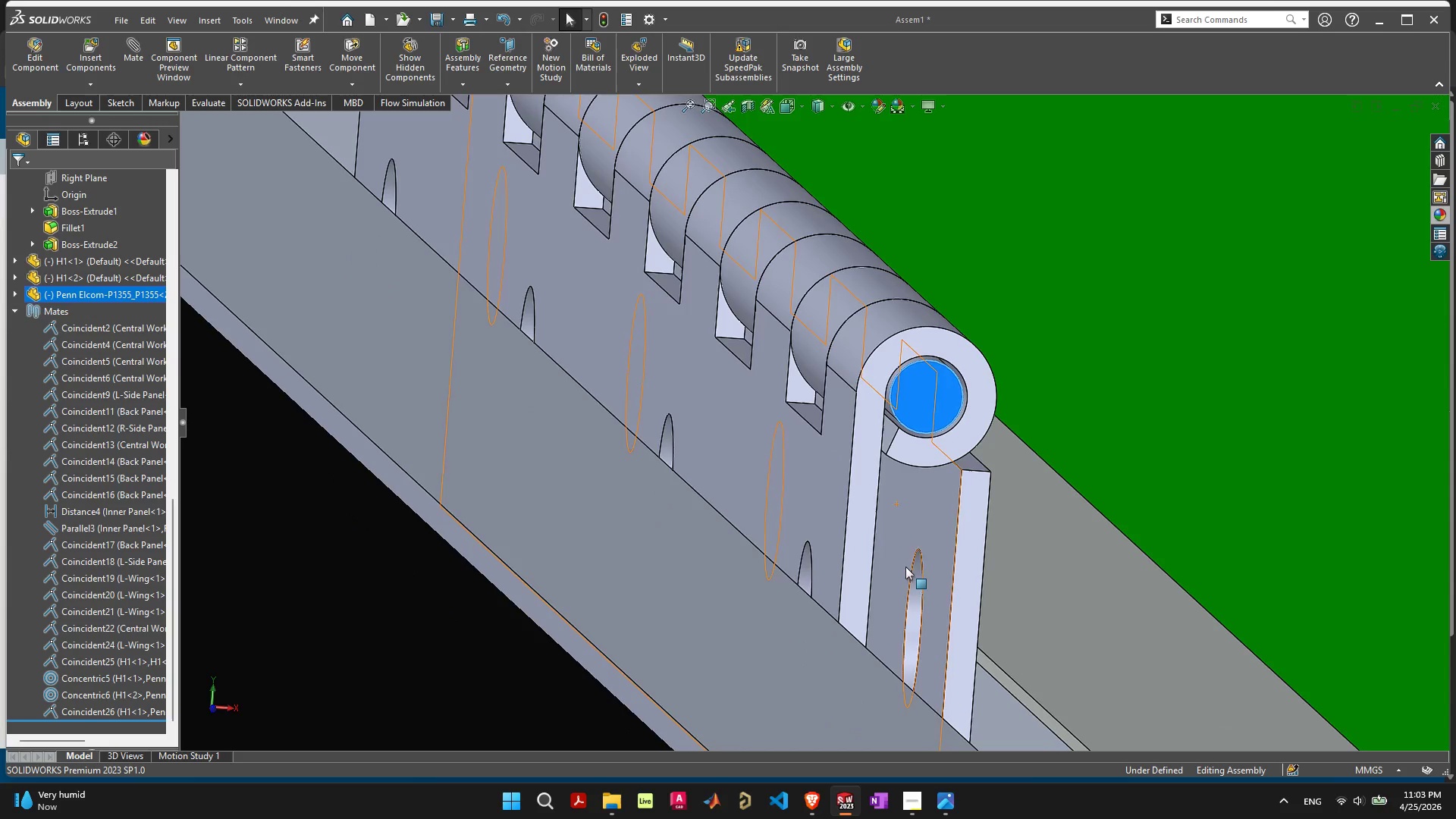 
scroll: coordinate [915, 466], scroll_direction: down, amount: 23.0
 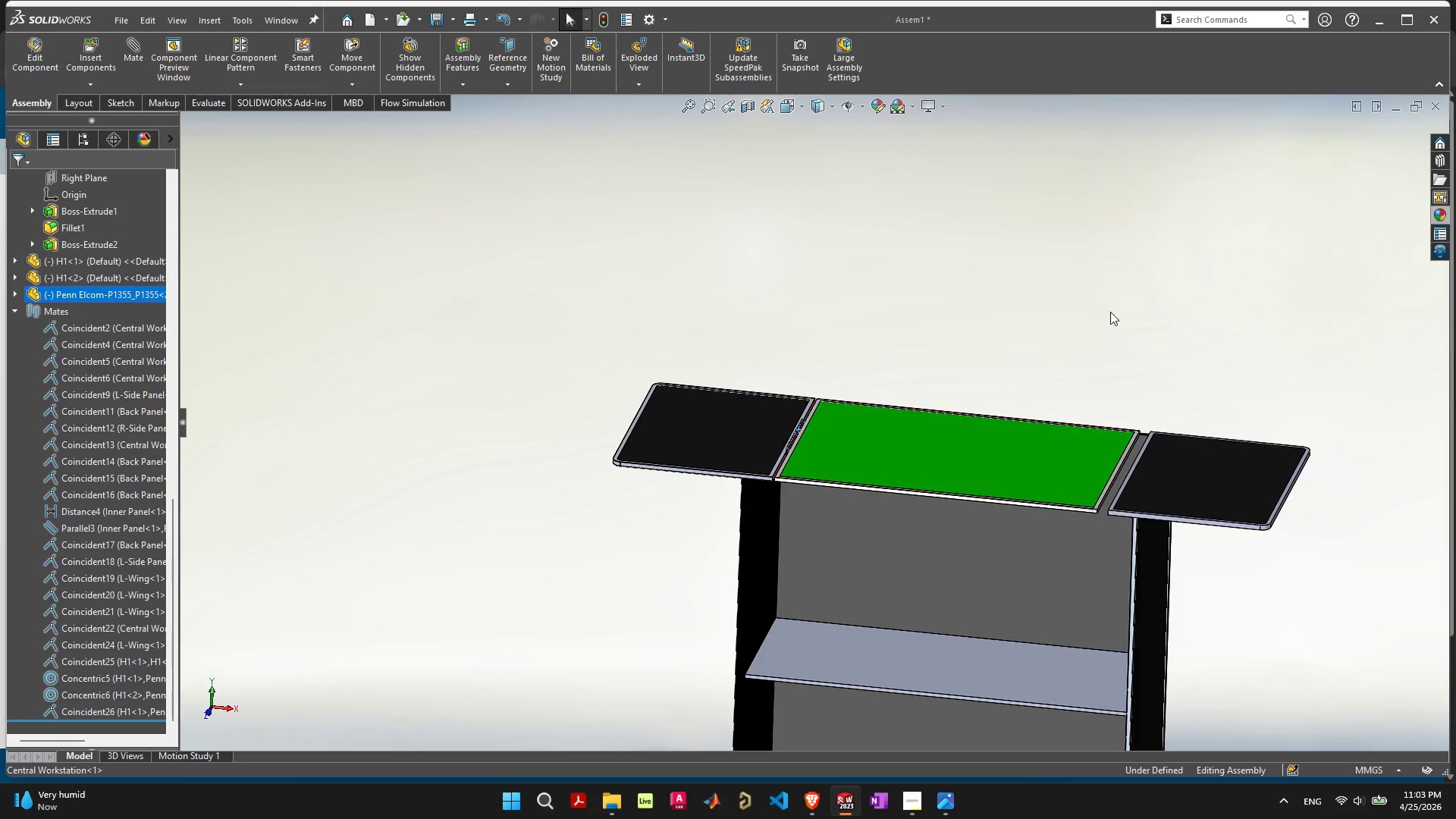 
left_click([1110, 311])
 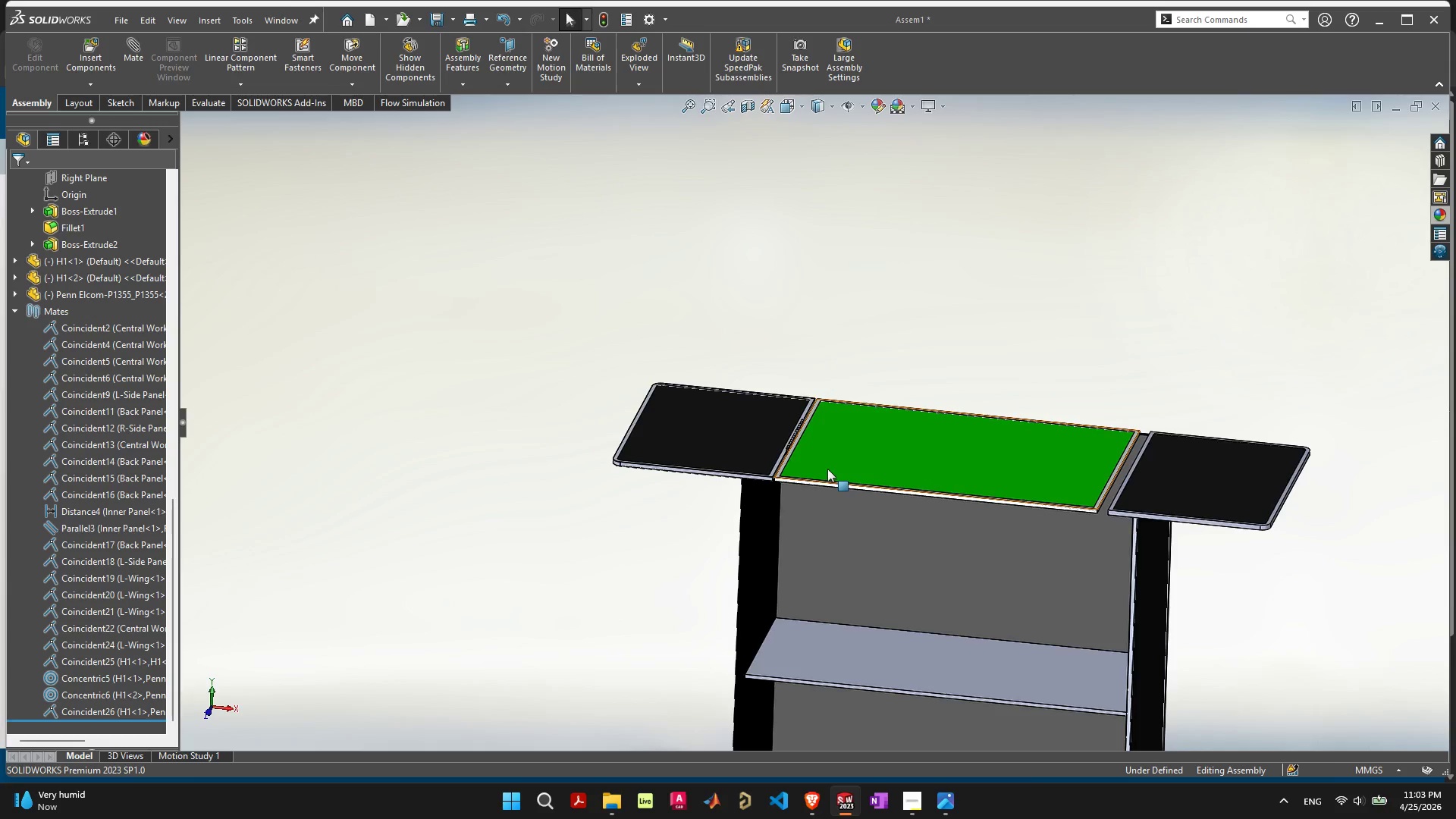 
scroll: coordinate [771, 447], scroll_direction: up, amount: 8.0
 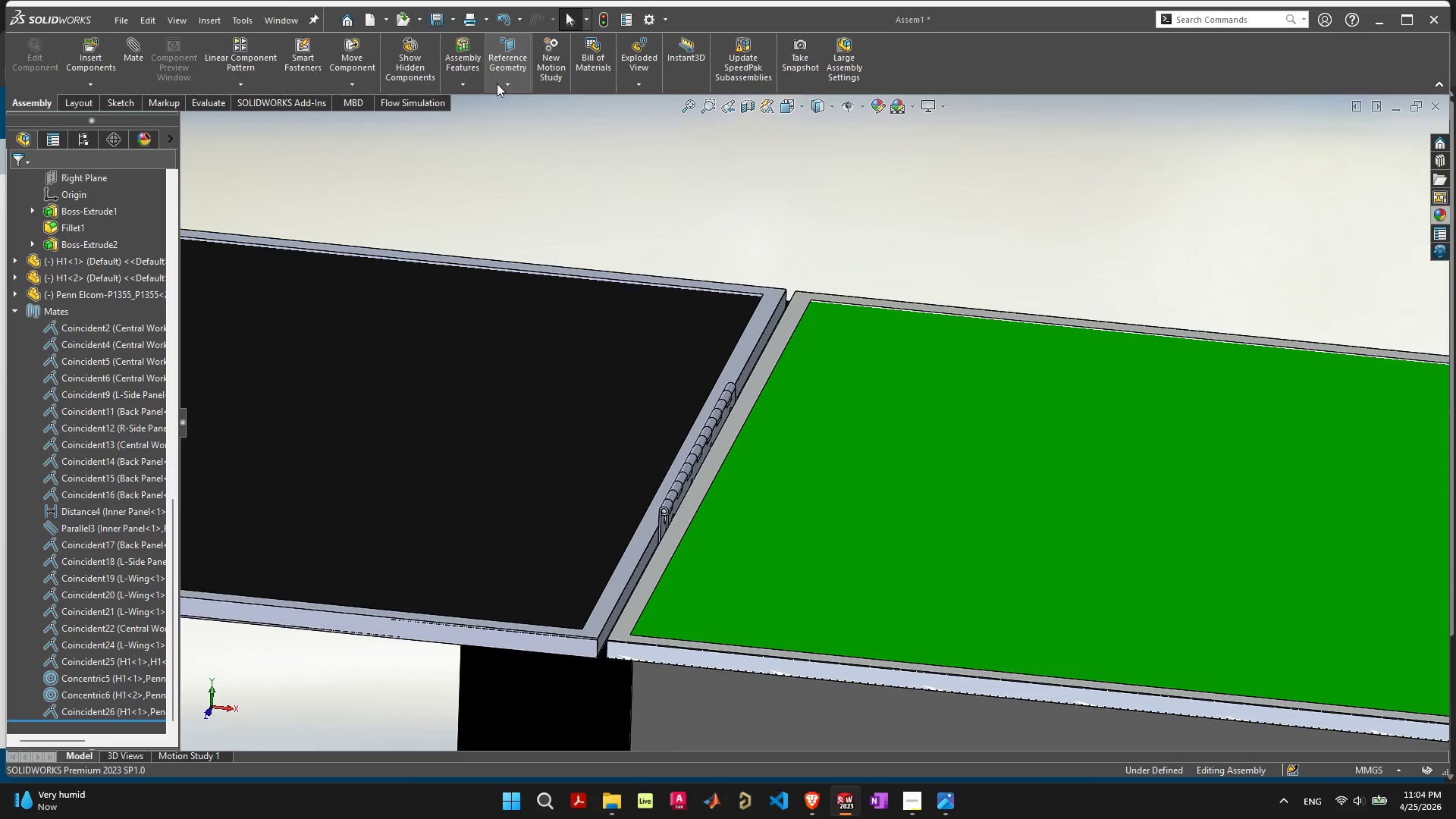 
left_click([478, 86])
 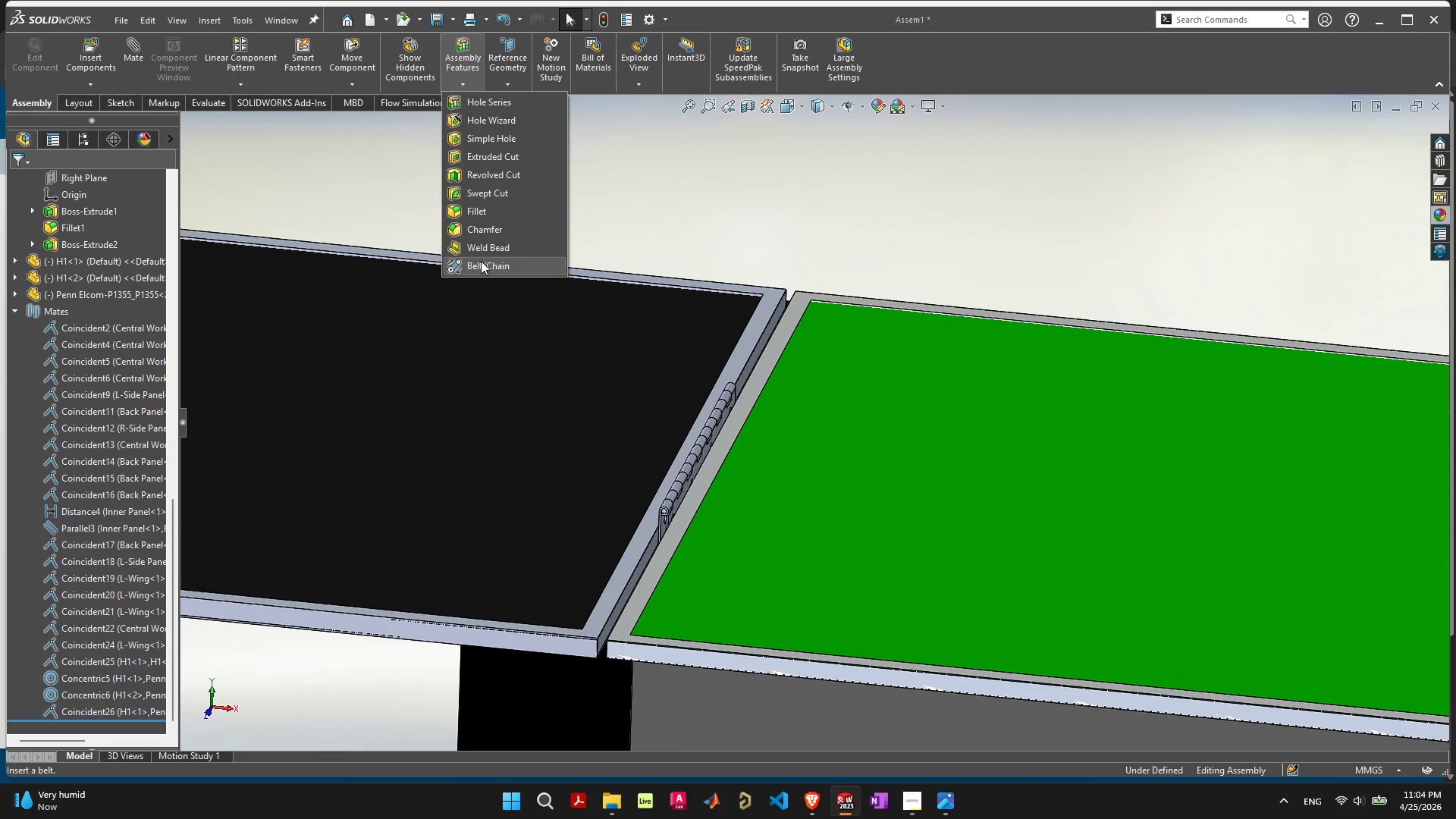 
left_click([149, 18])
 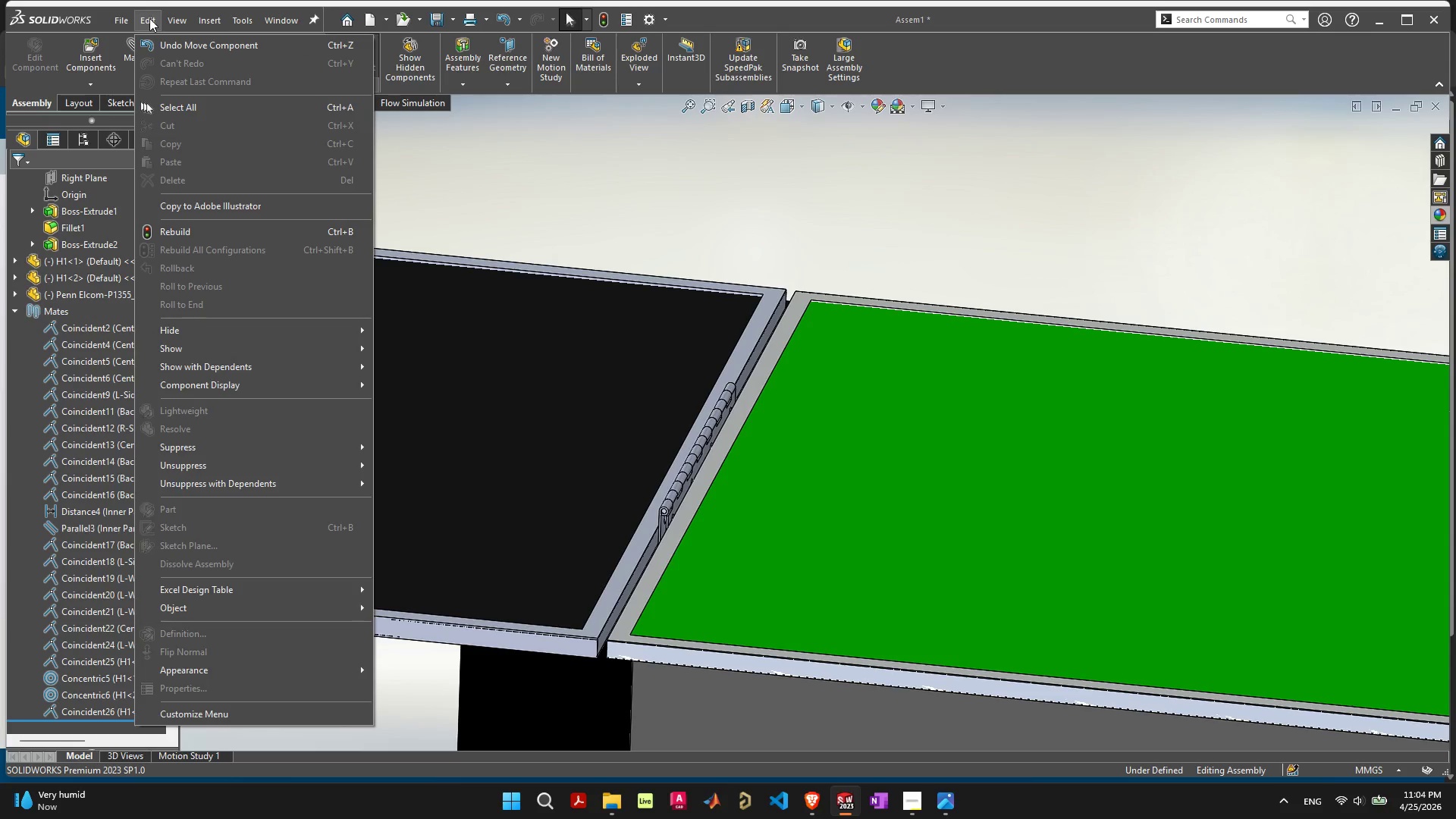 
mouse_move([194, 34])
 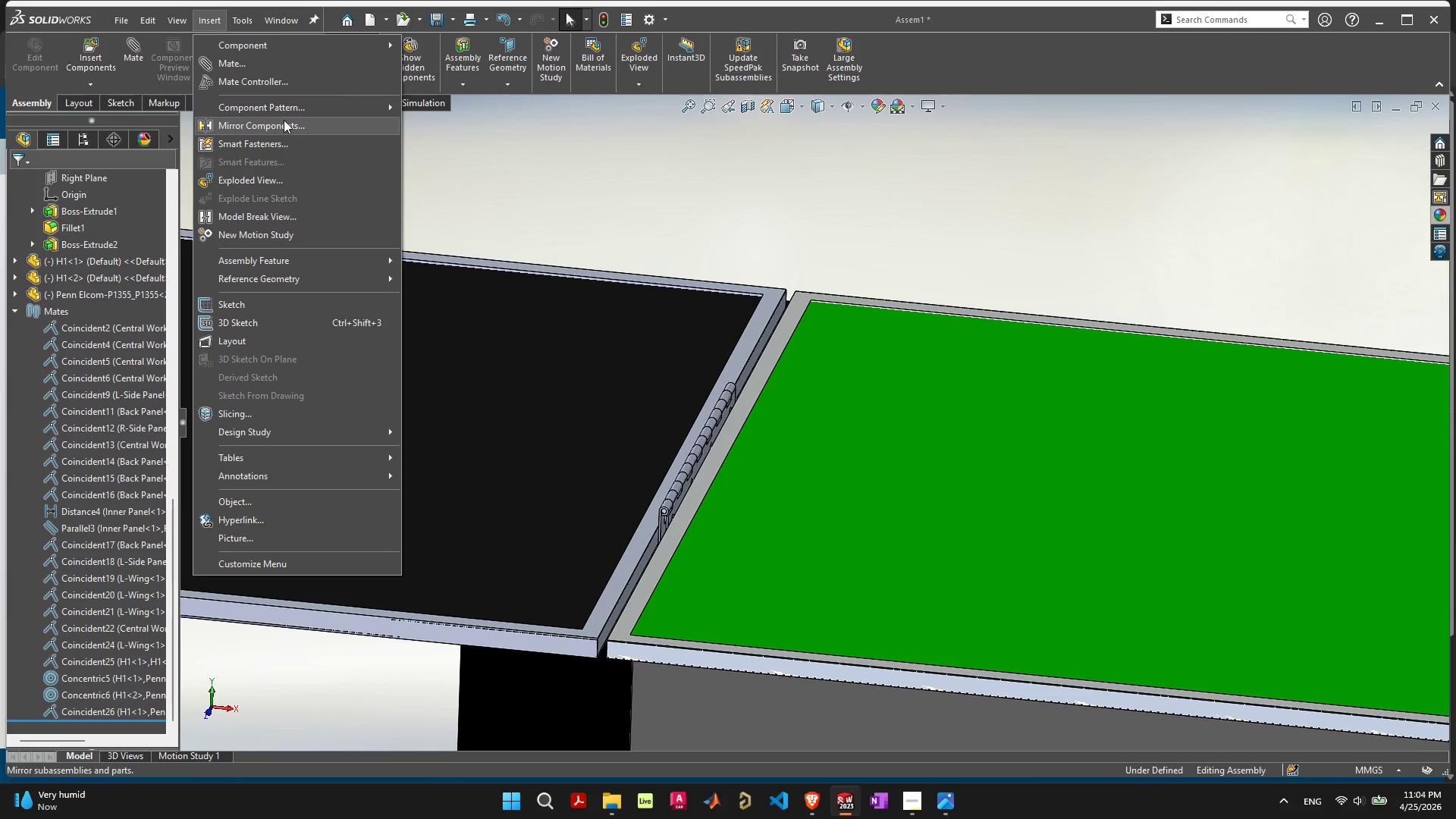 
mouse_move([312, 132])
 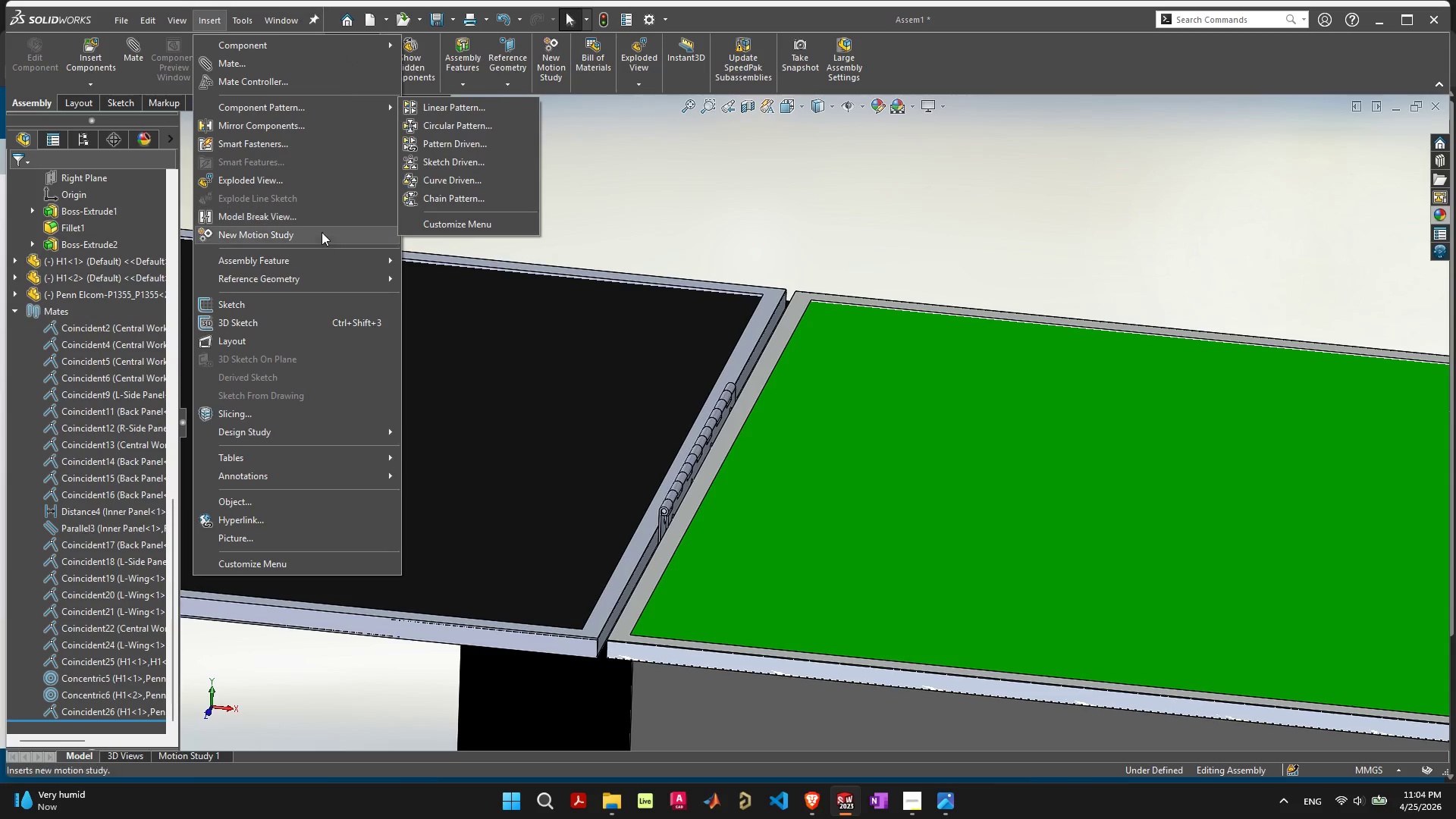 
mouse_move([338, 262])
 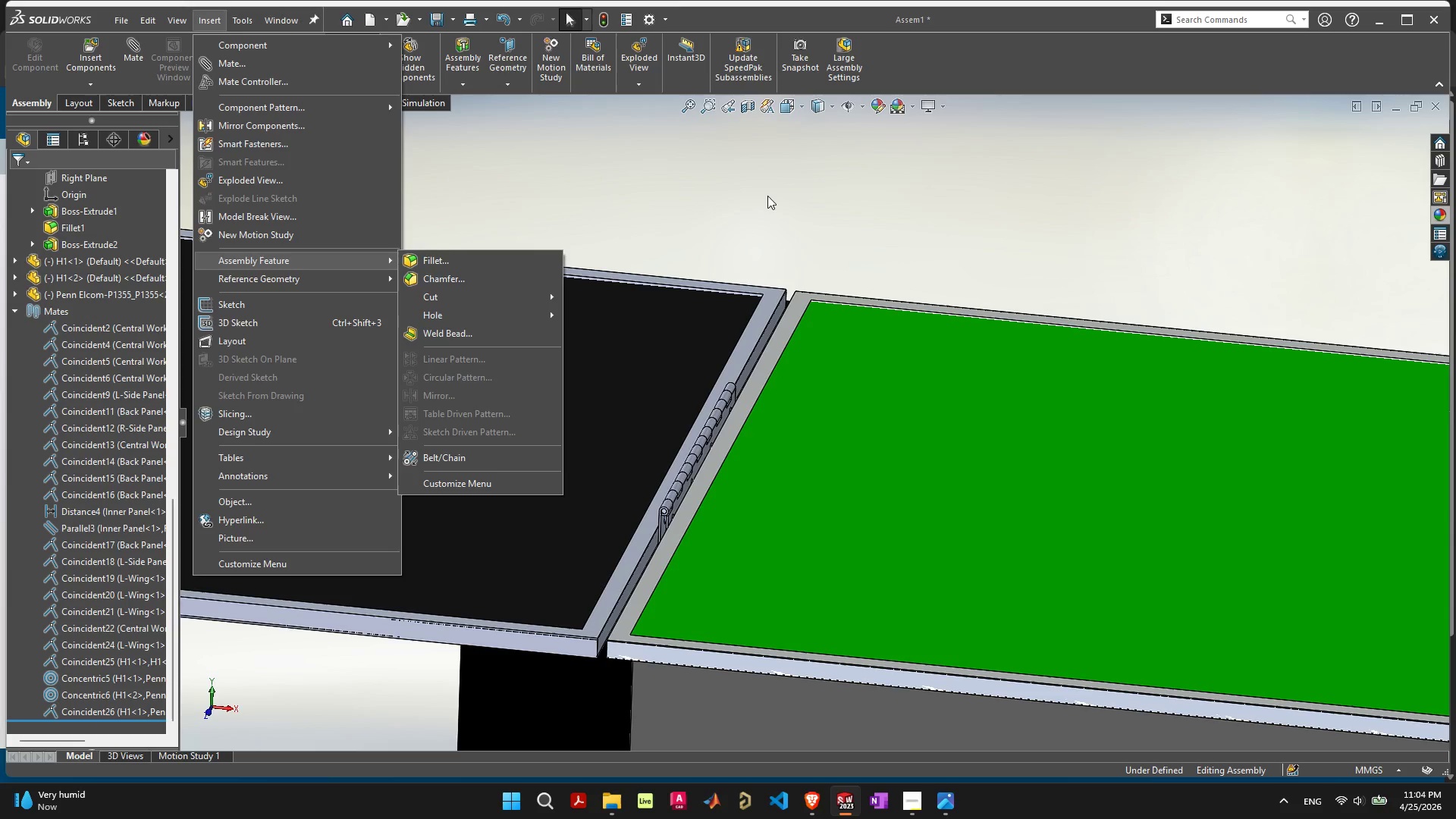 
left_click([767, 196])
 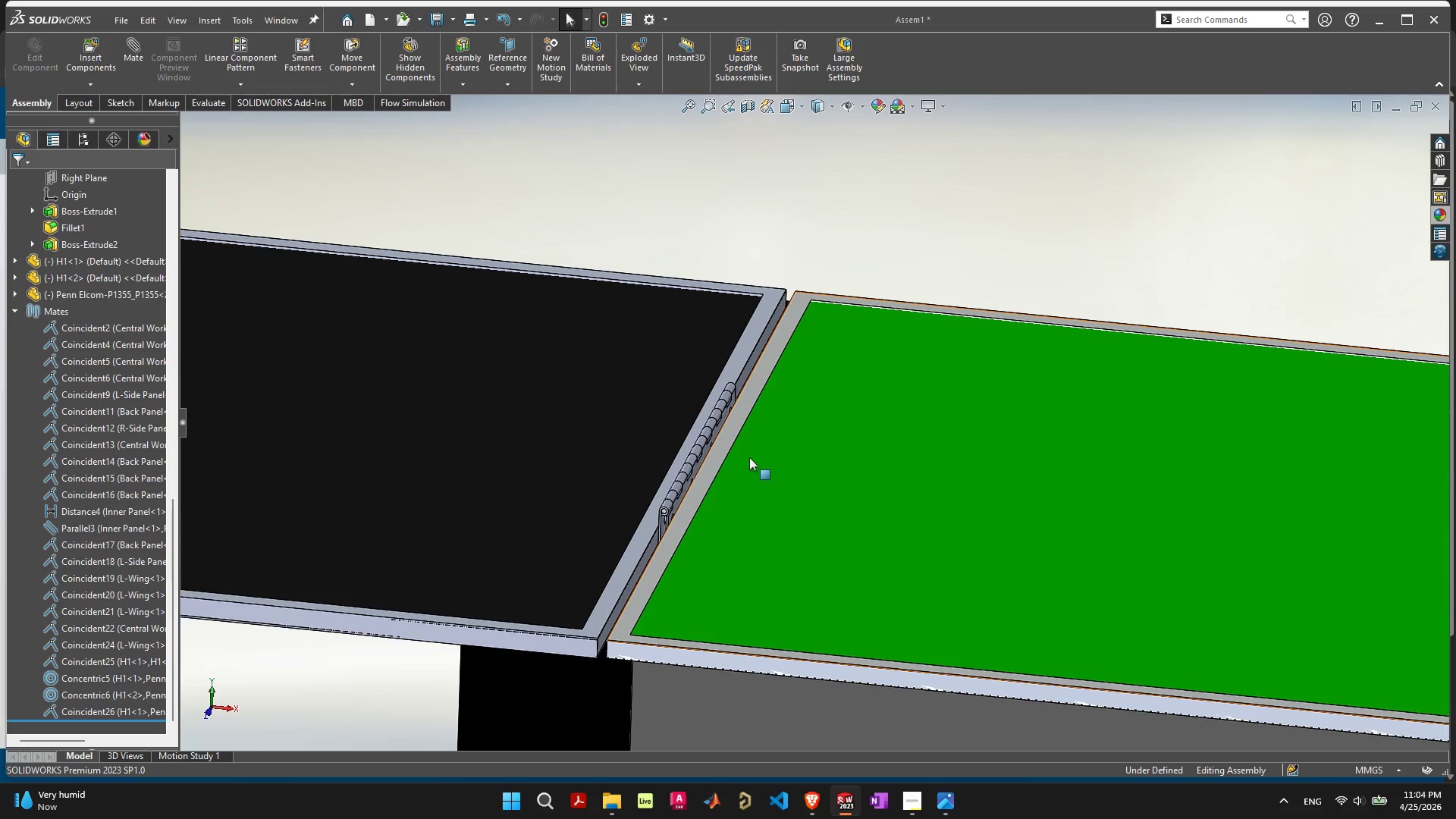 
scroll: coordinate [761, 451], scroll_direction: down, amount: 5.0
 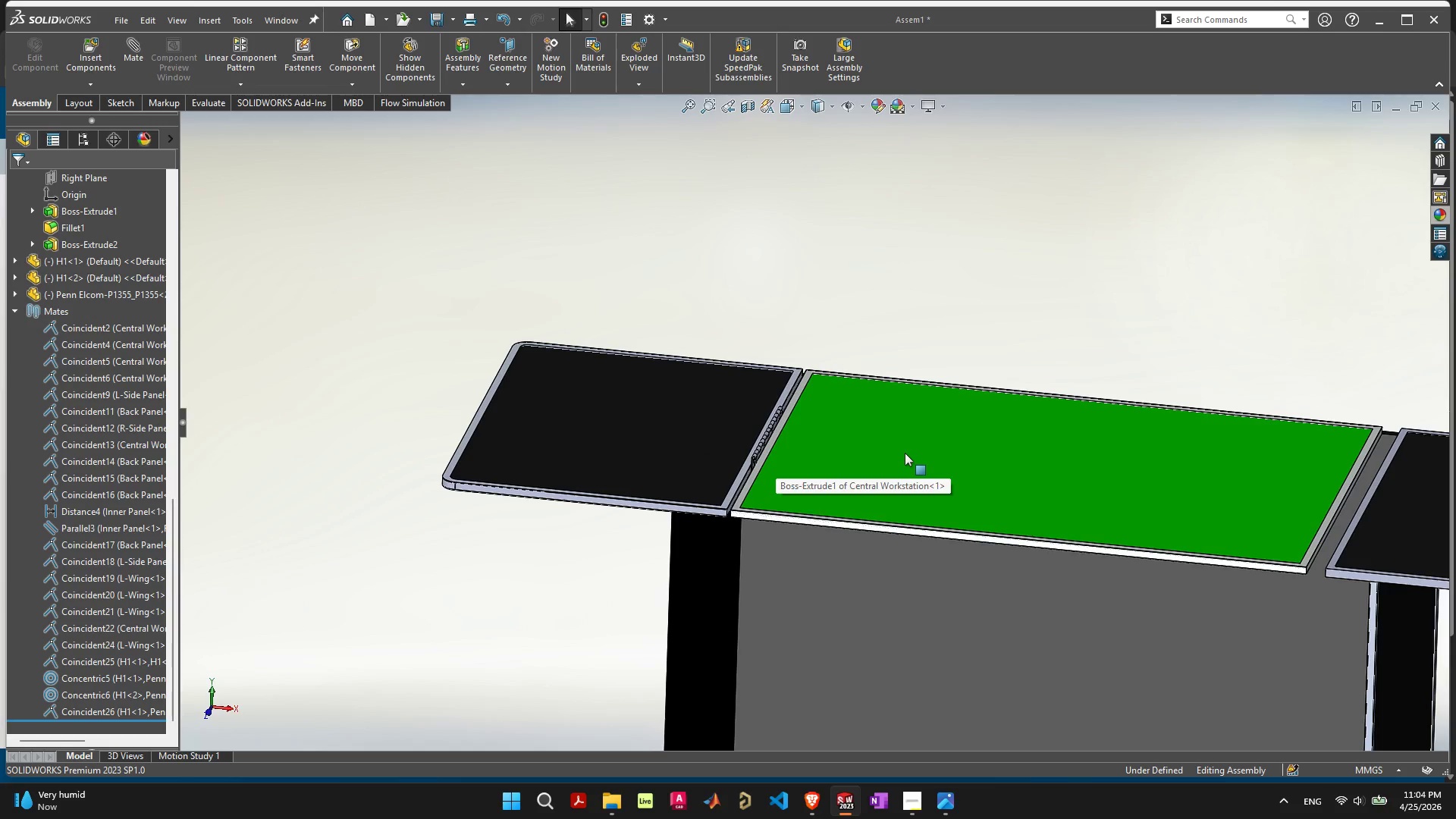 
scroll: coordinate [626, 430], scroll_direction: up, amount: 8.0
 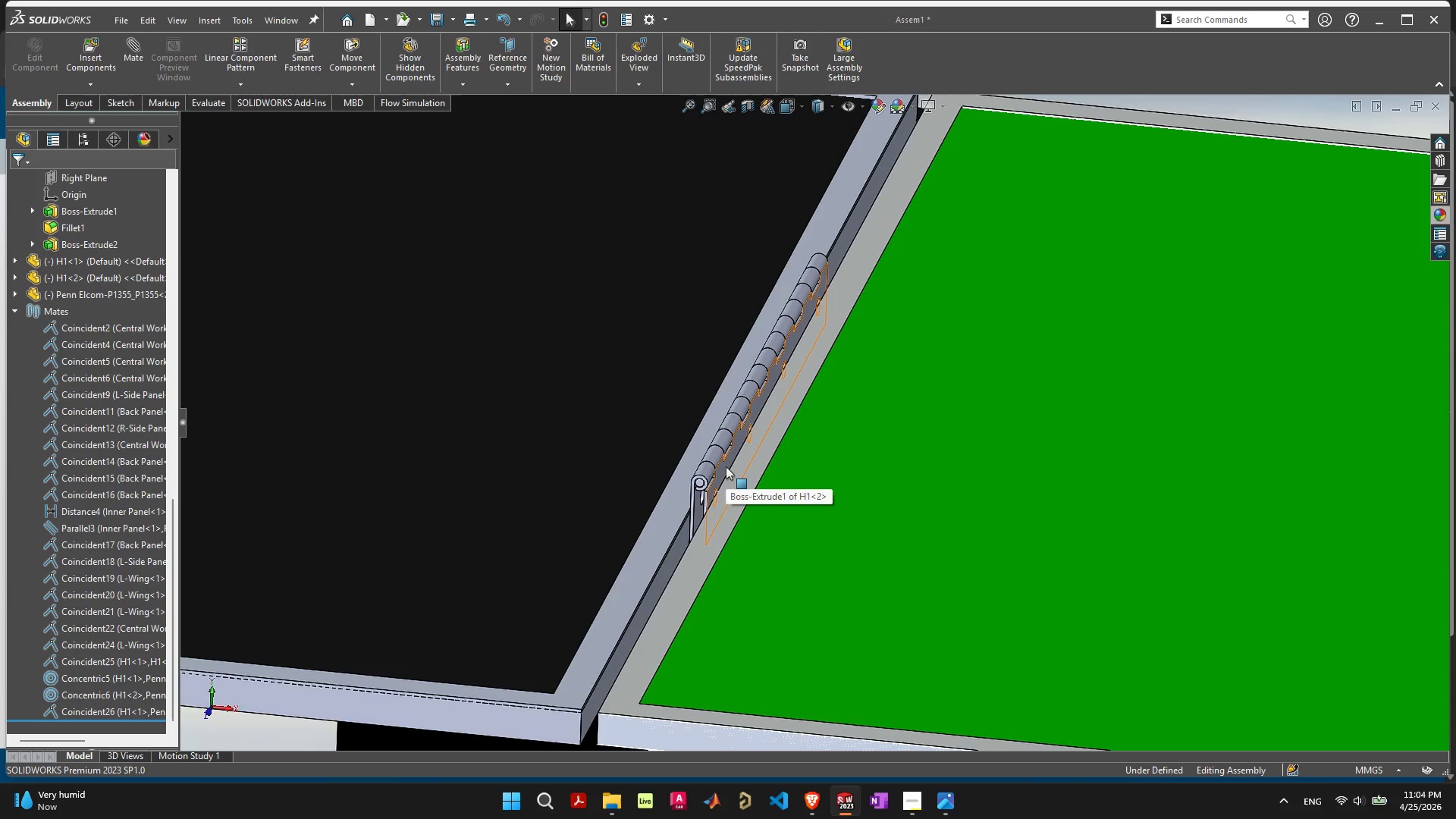 
left_click([726, 466])
 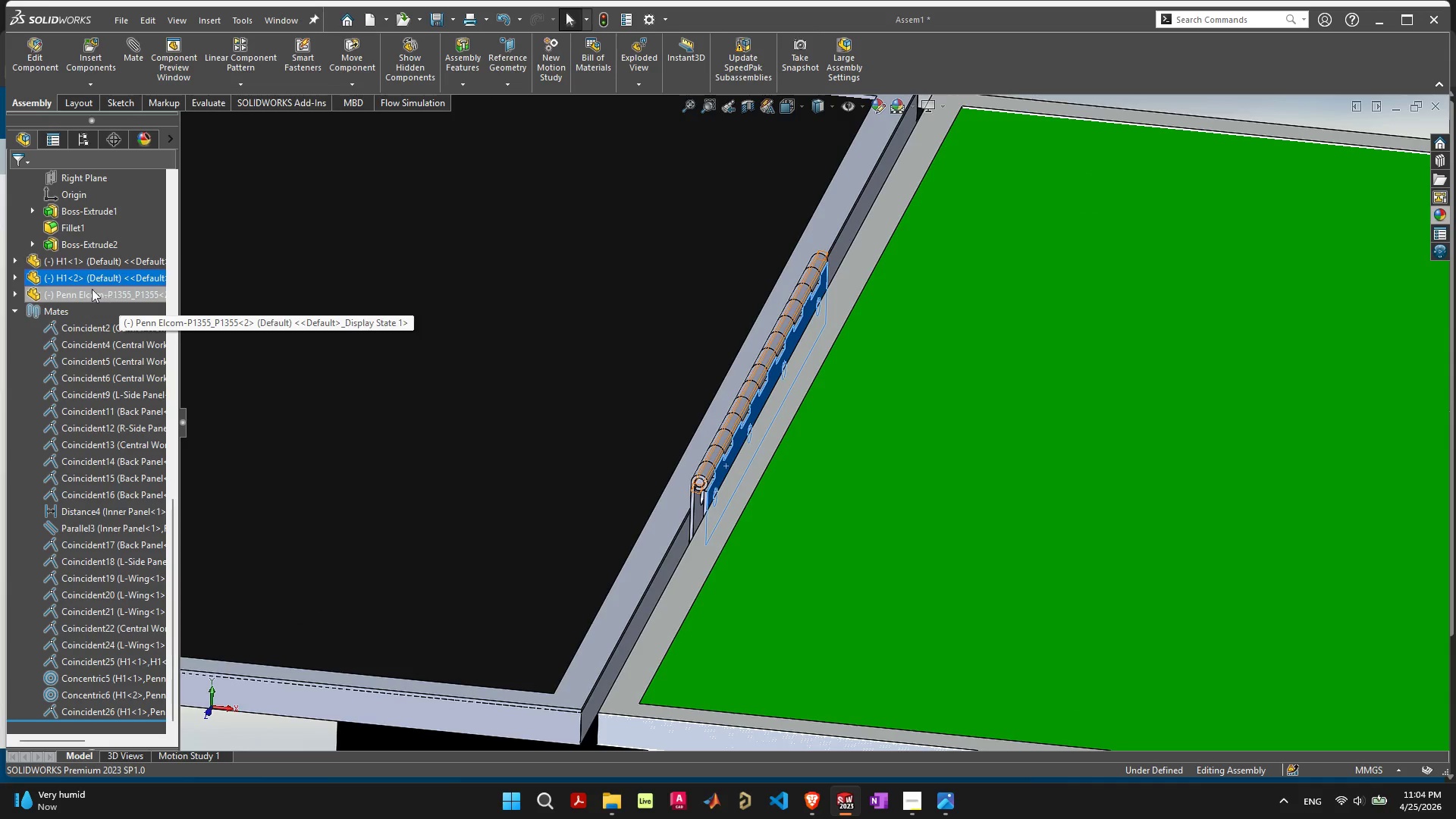 
left_click([71, 262])
 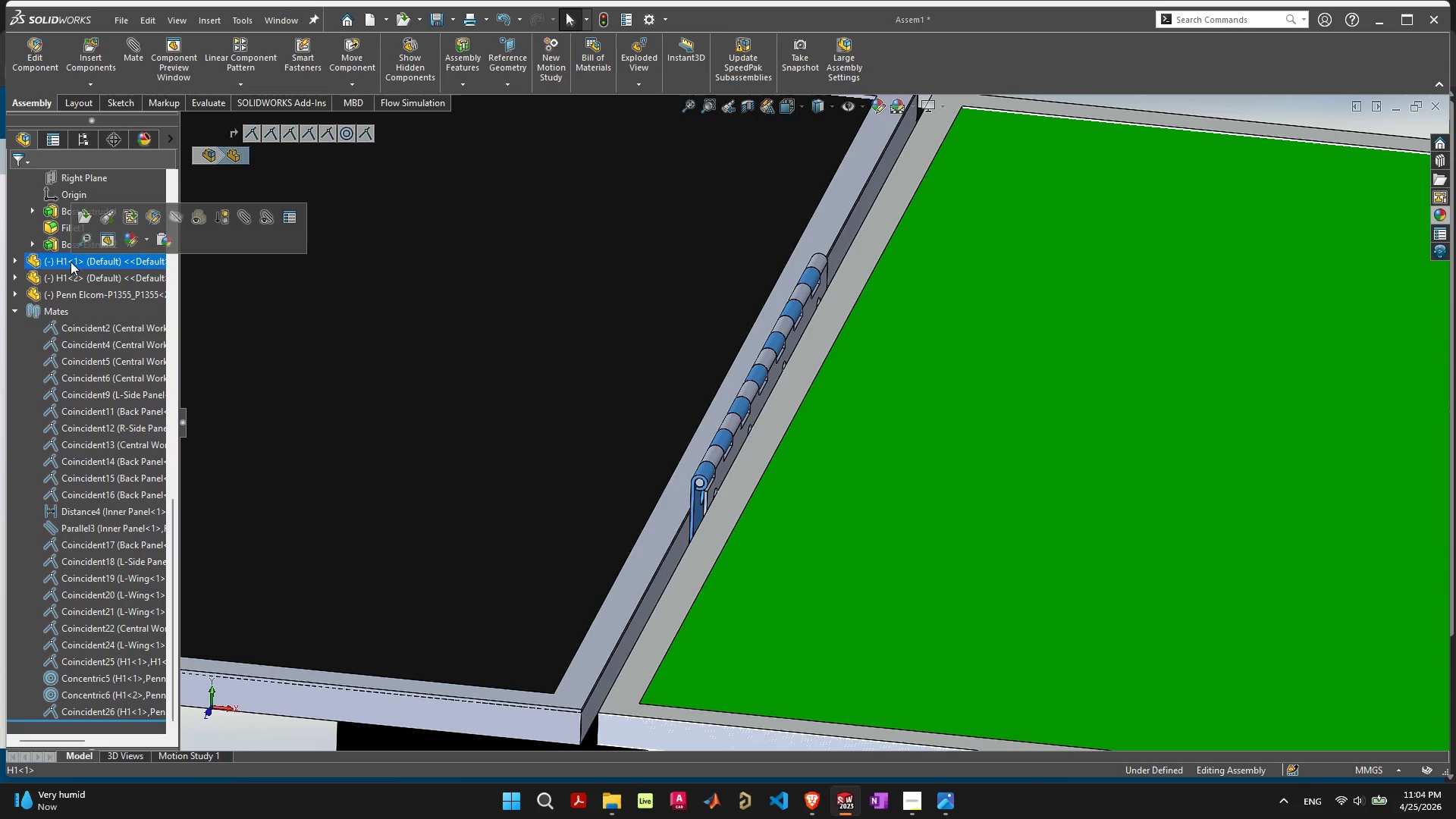 
left_click([62, 281])
 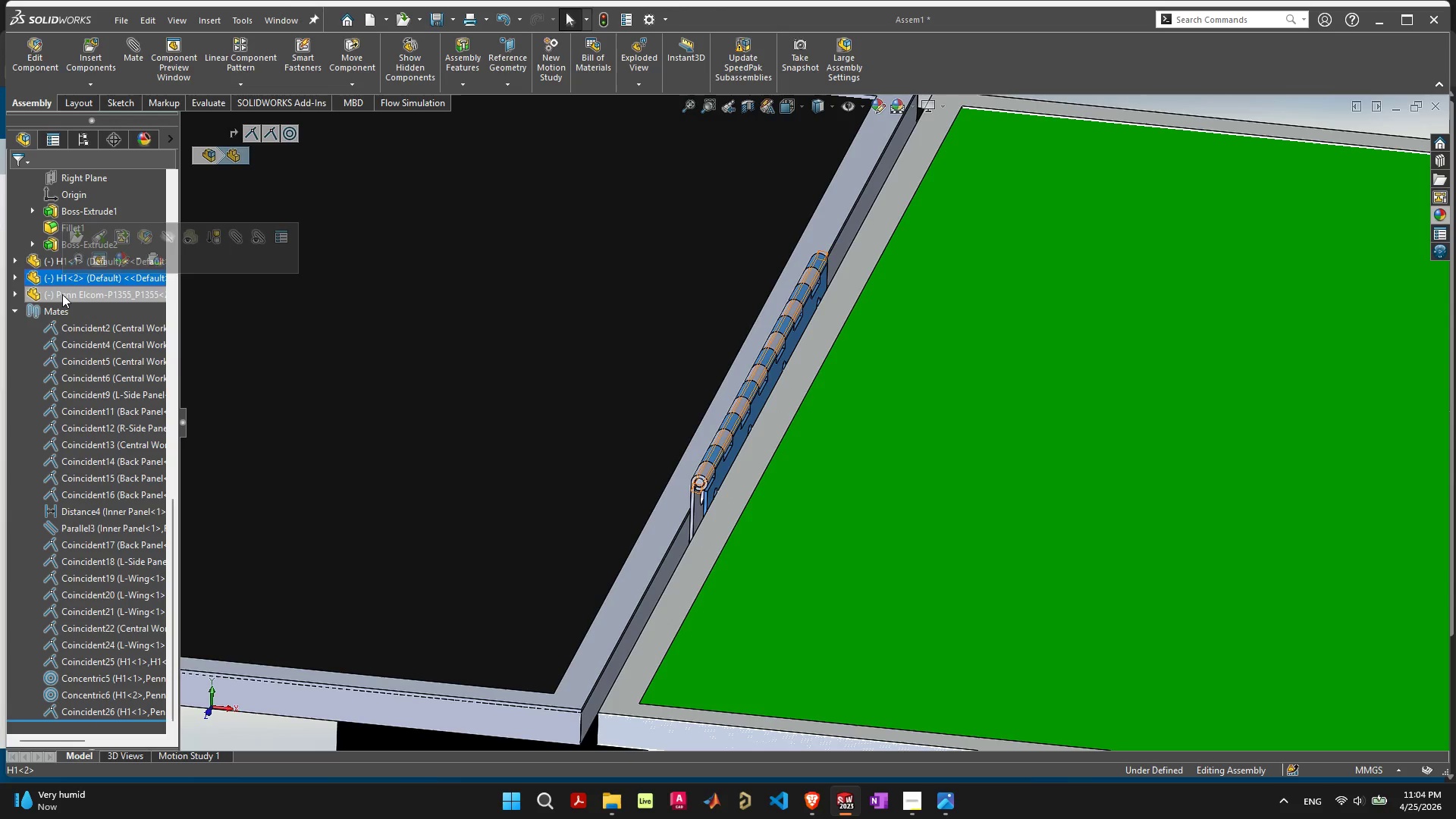 
left_click([62, 294])
 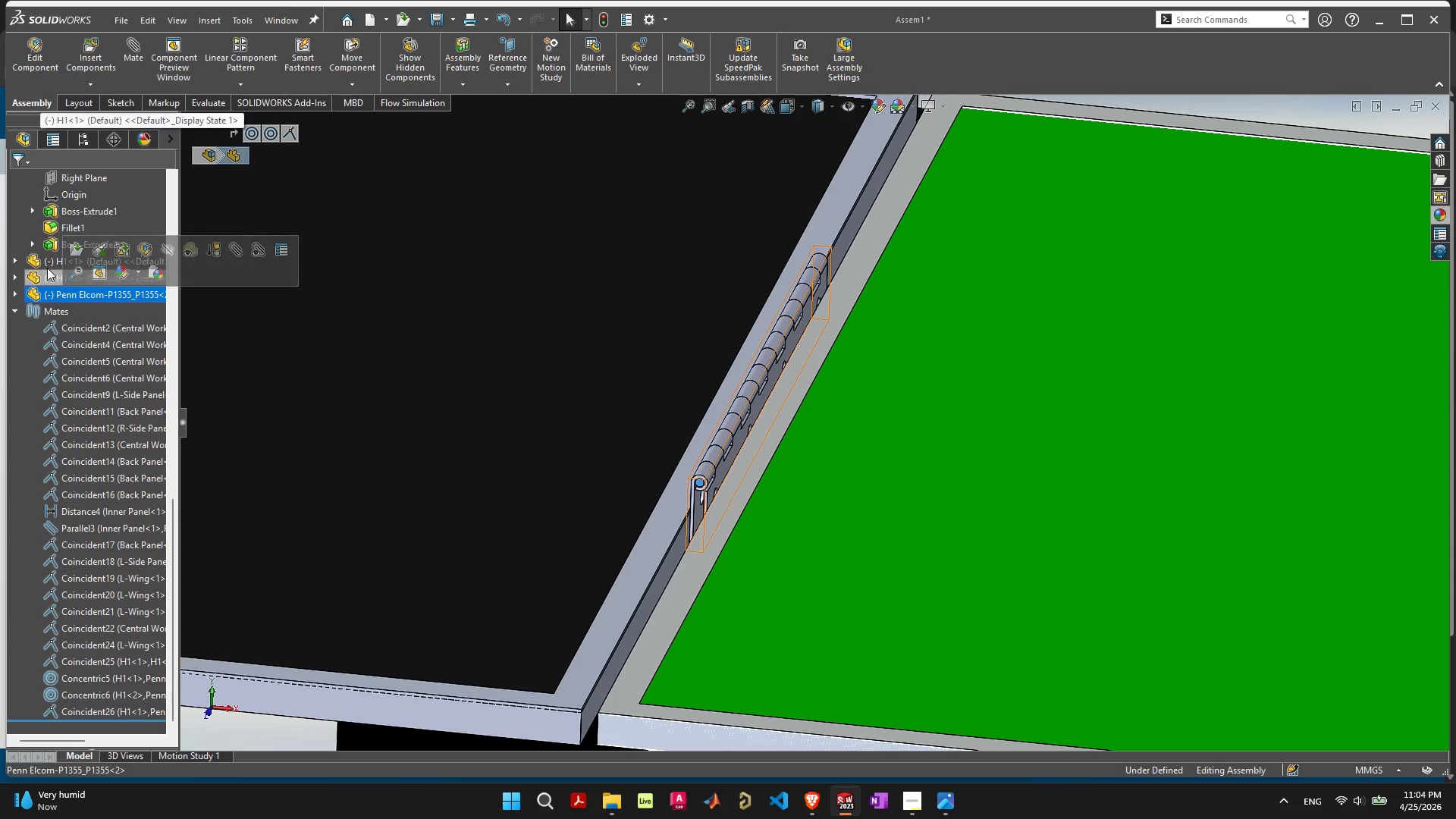 
left_click([48, 265])
 